 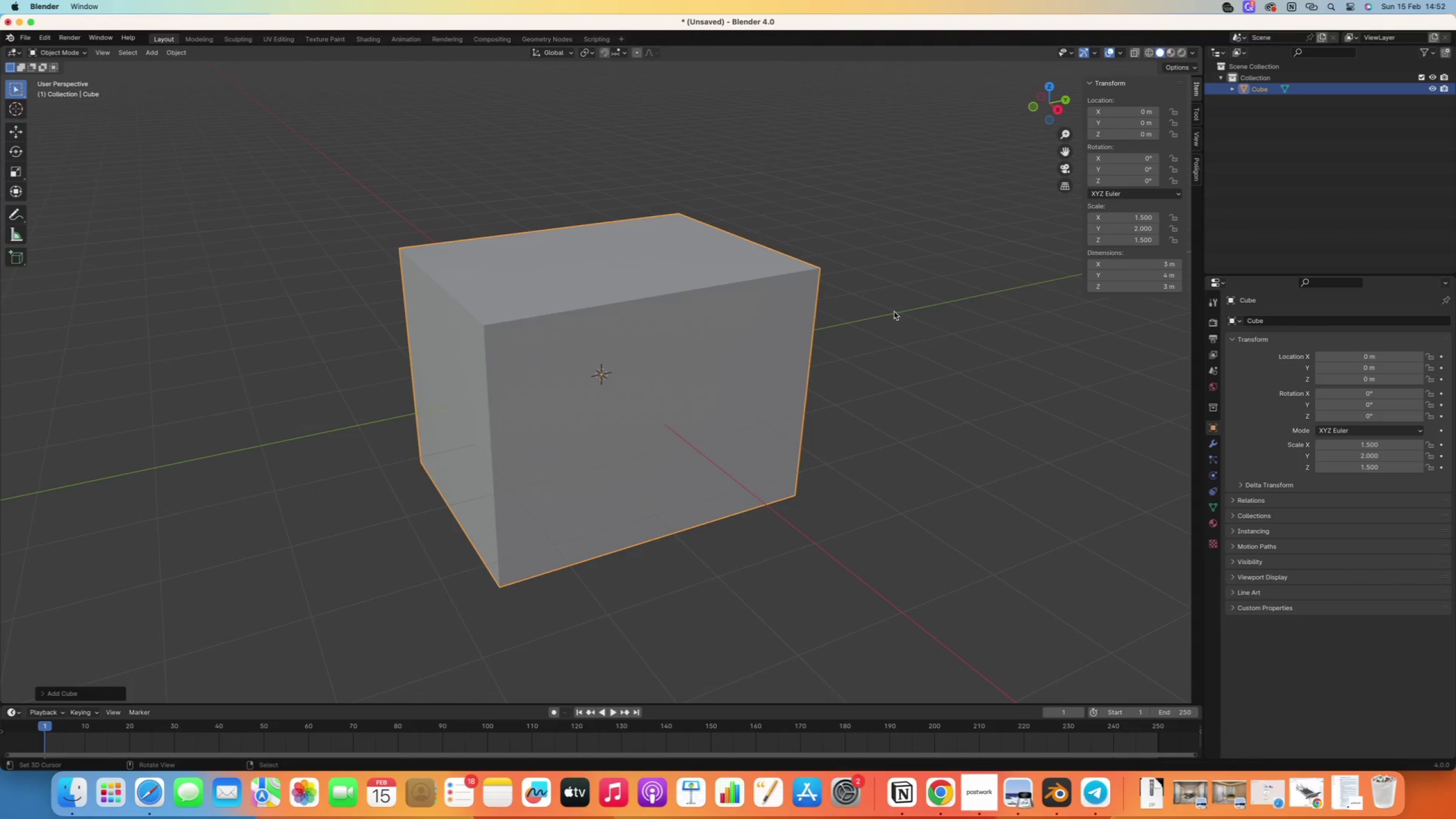 
key(Numpad1)
 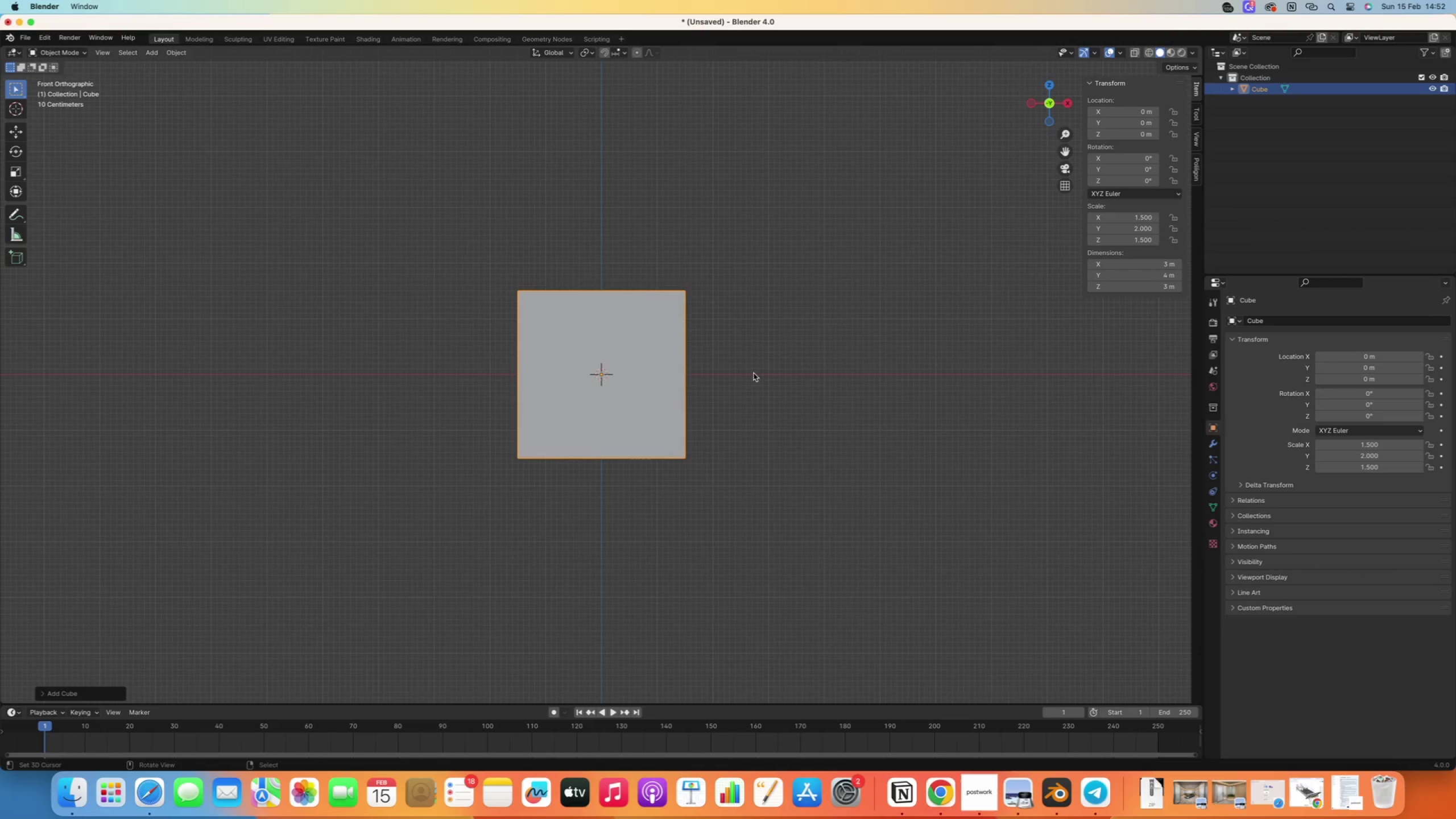 
scroll: coordinate [556, 410], scroll_direction: up, amount: 10.0
 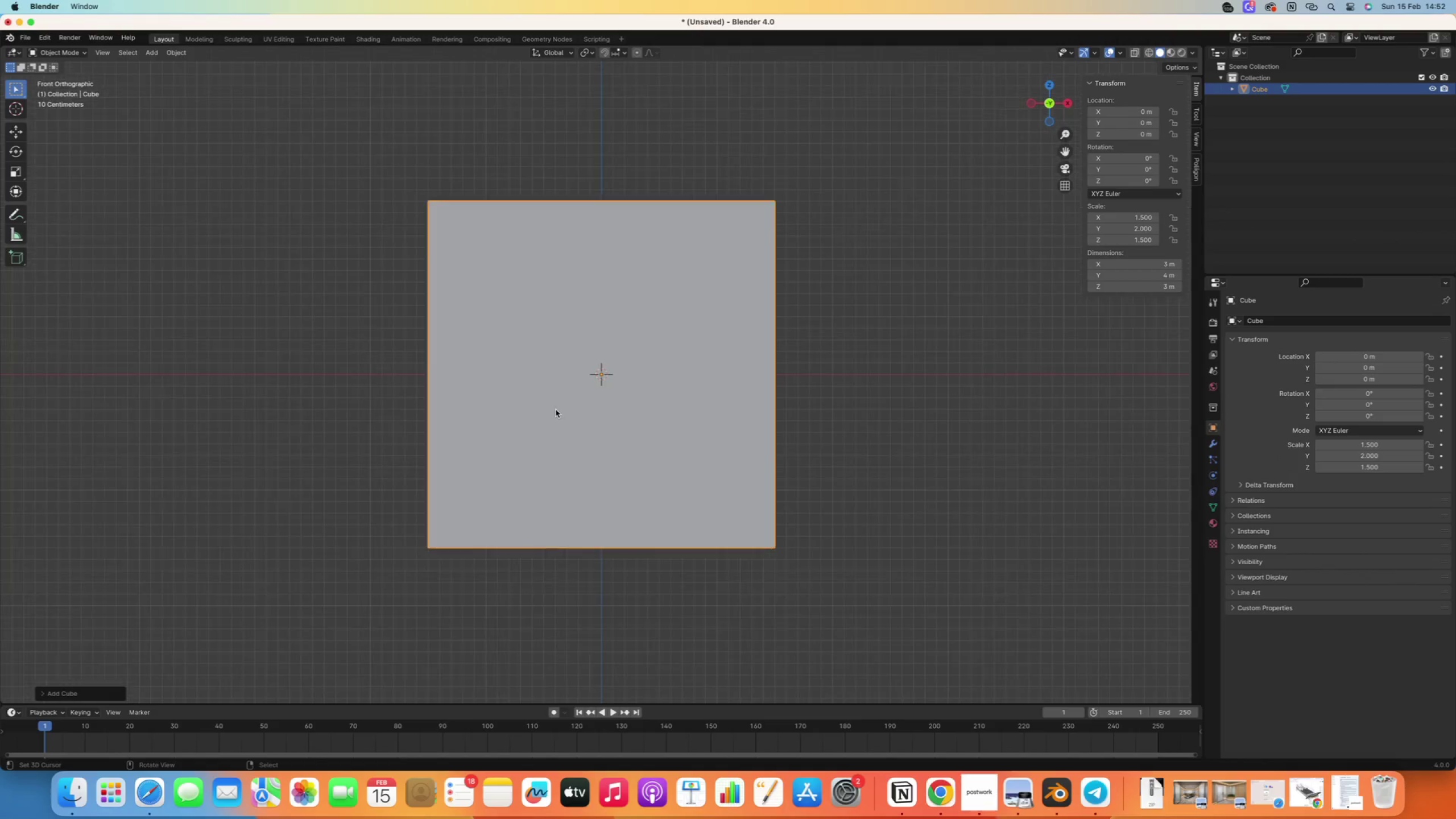 
type(gz)
 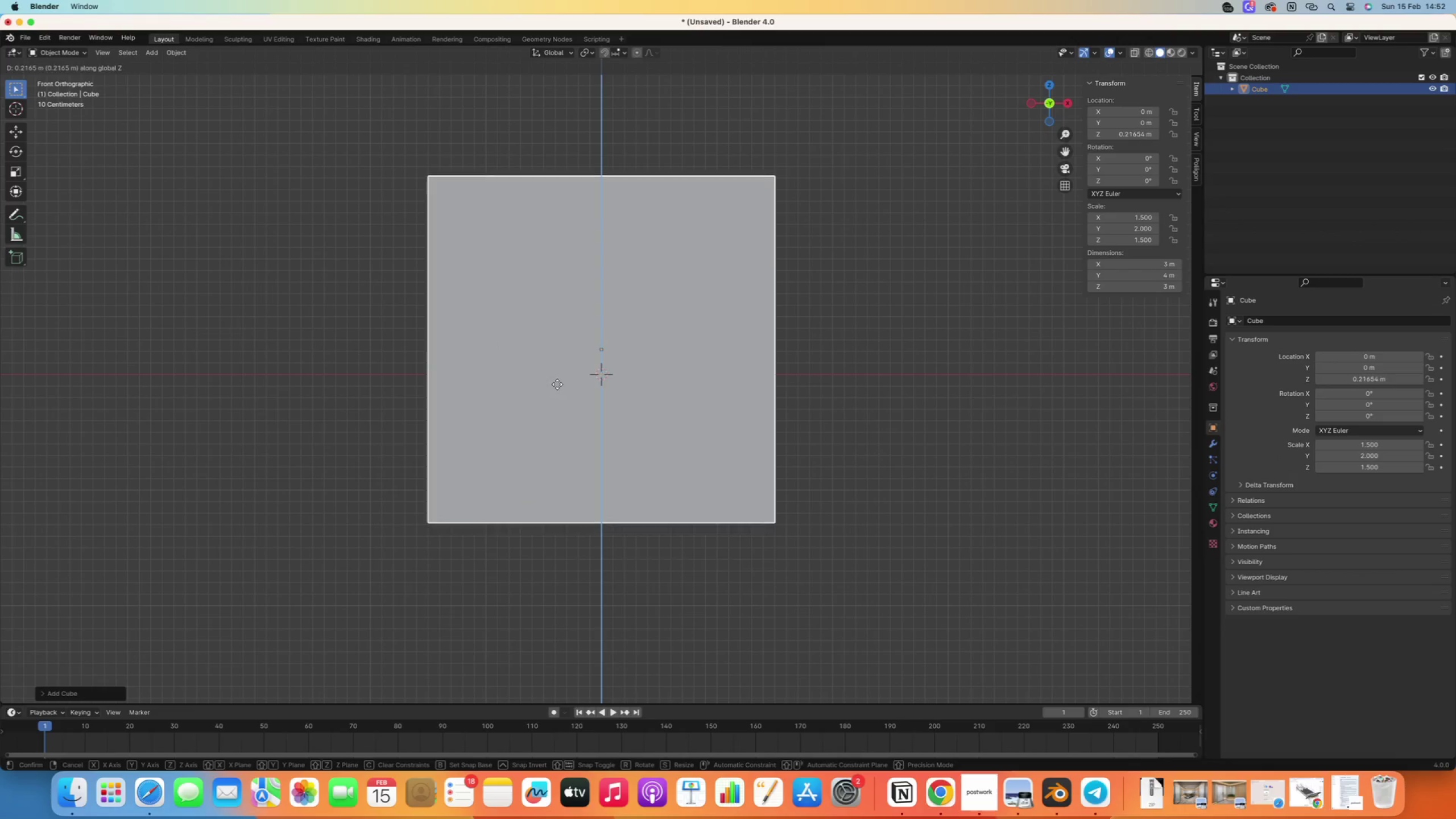 
hold_key(key=ControlRight, duration=2.36)
 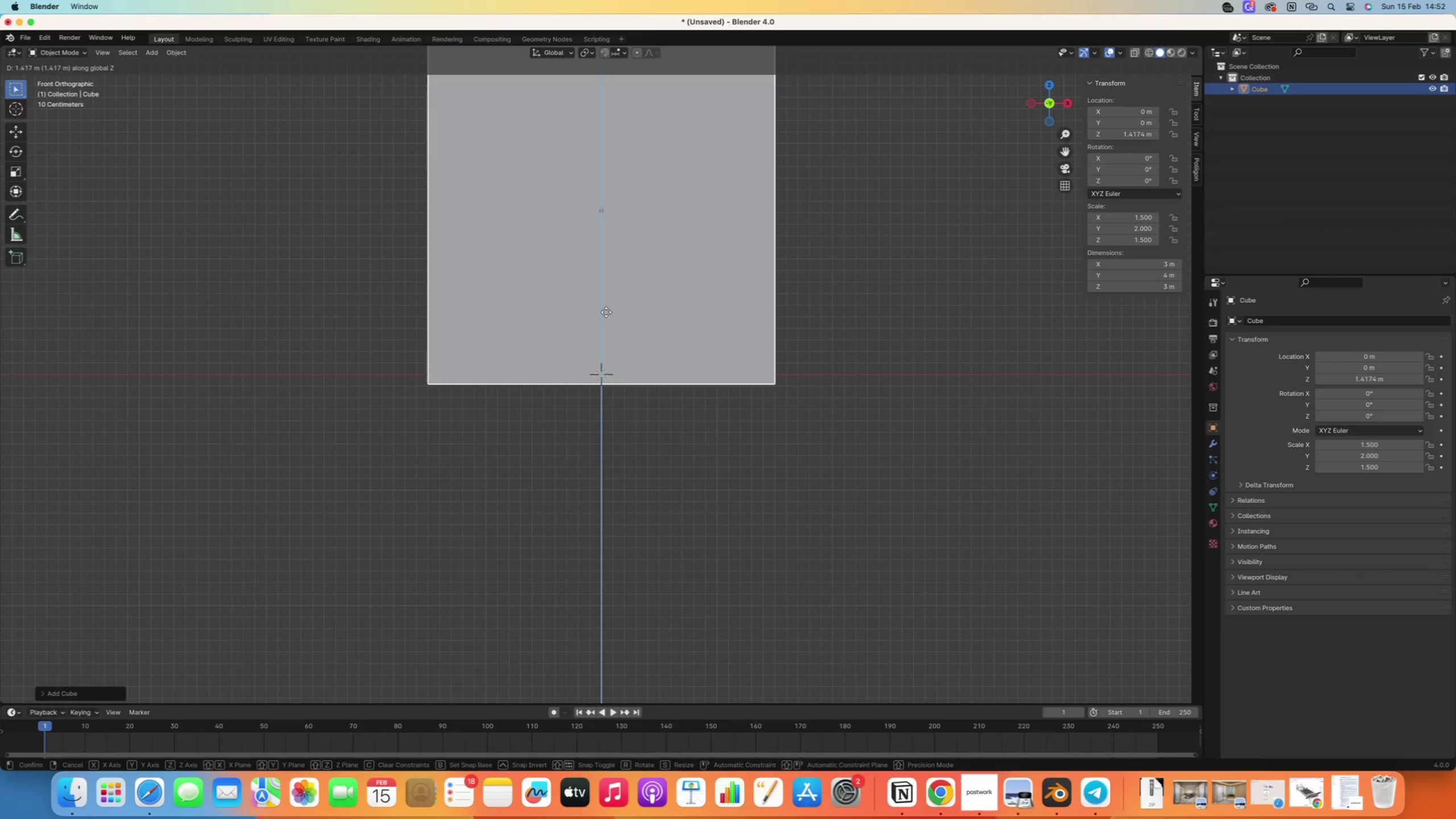 
hold_key(key=ControlRight, duration=1.9)
left_click([552, 237])
 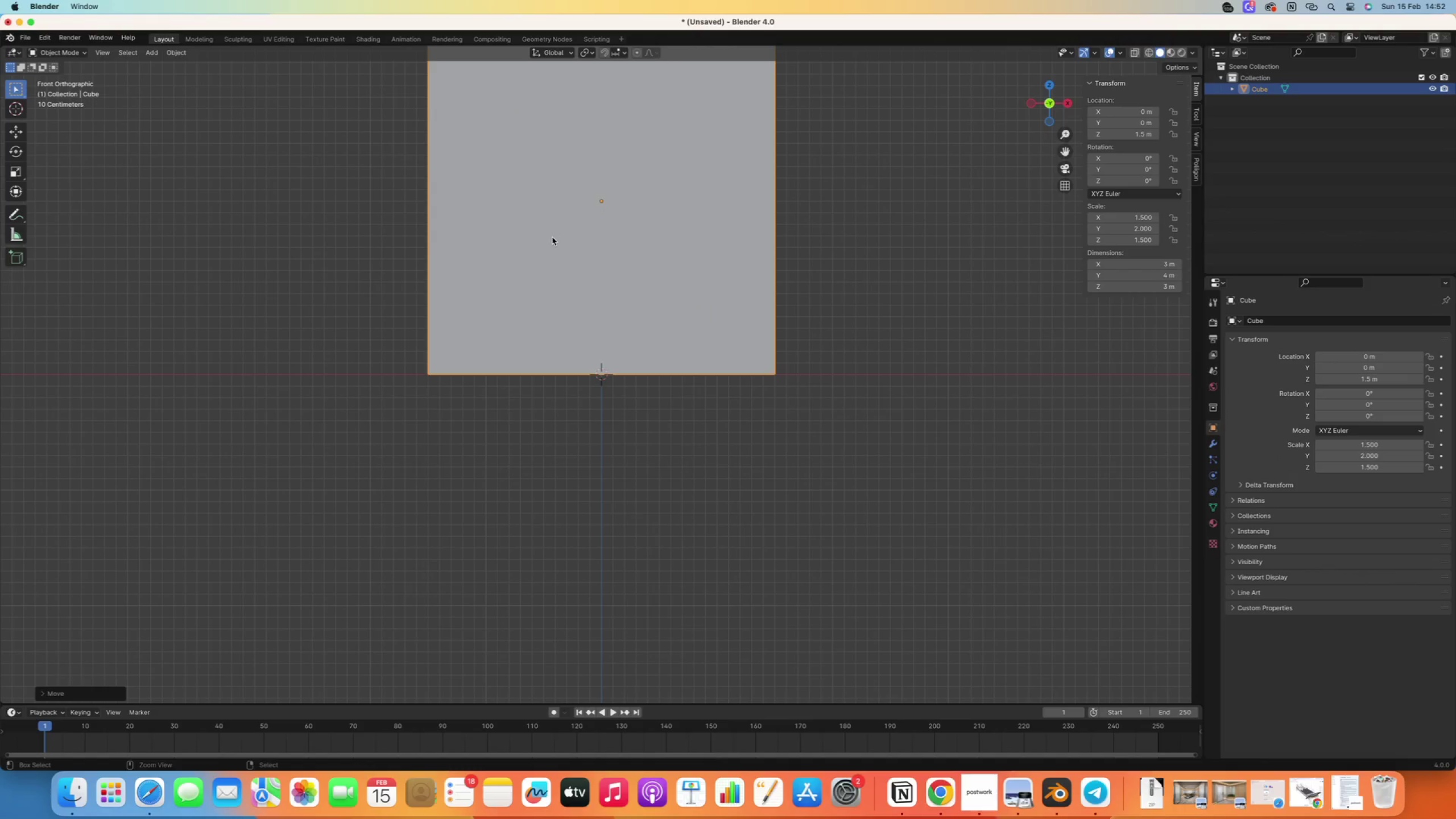 
scroll: coordinate [664, 361], scroll_direction: down, amount: 10.0
 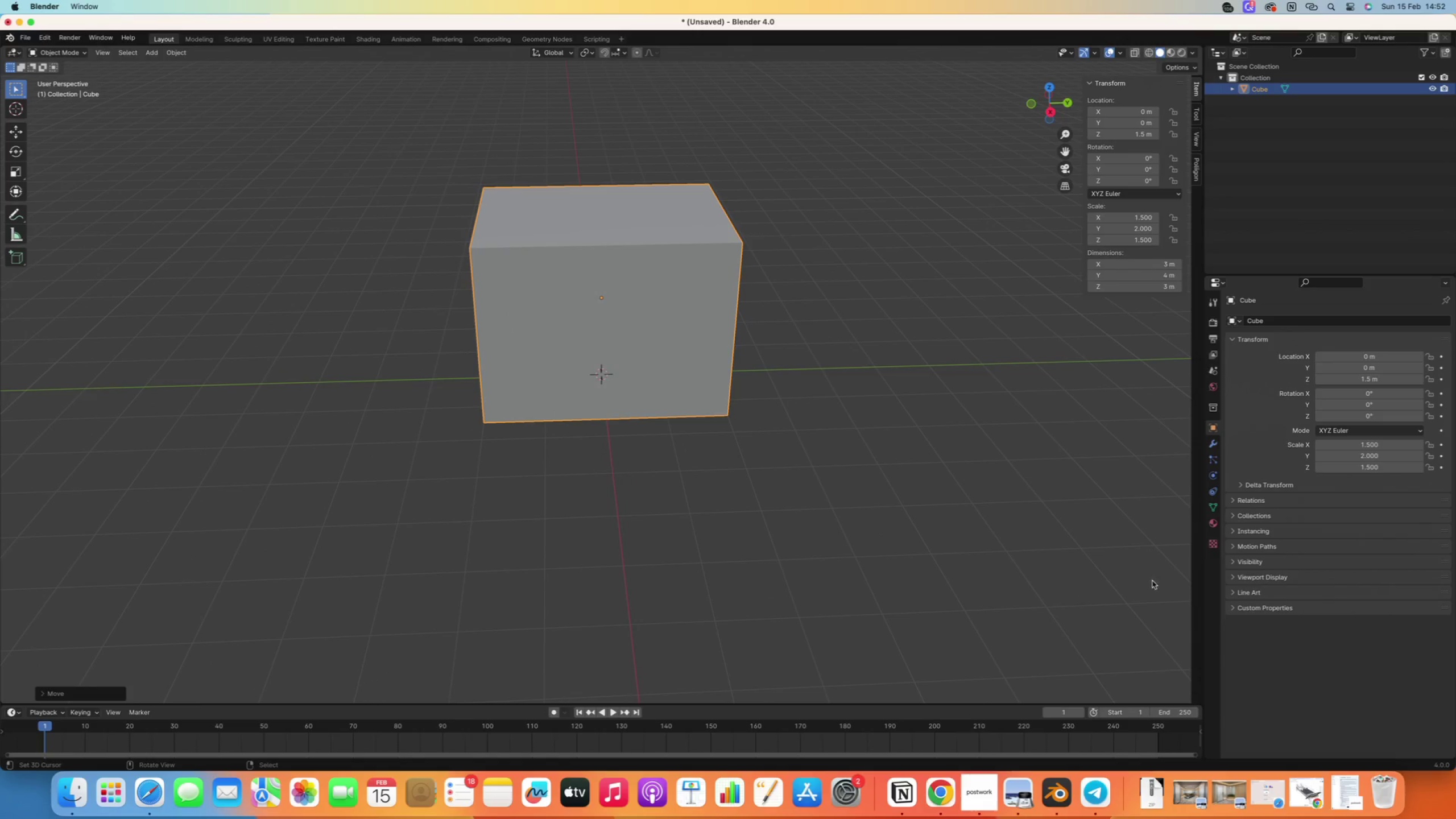 
left_click([1213, 336])
 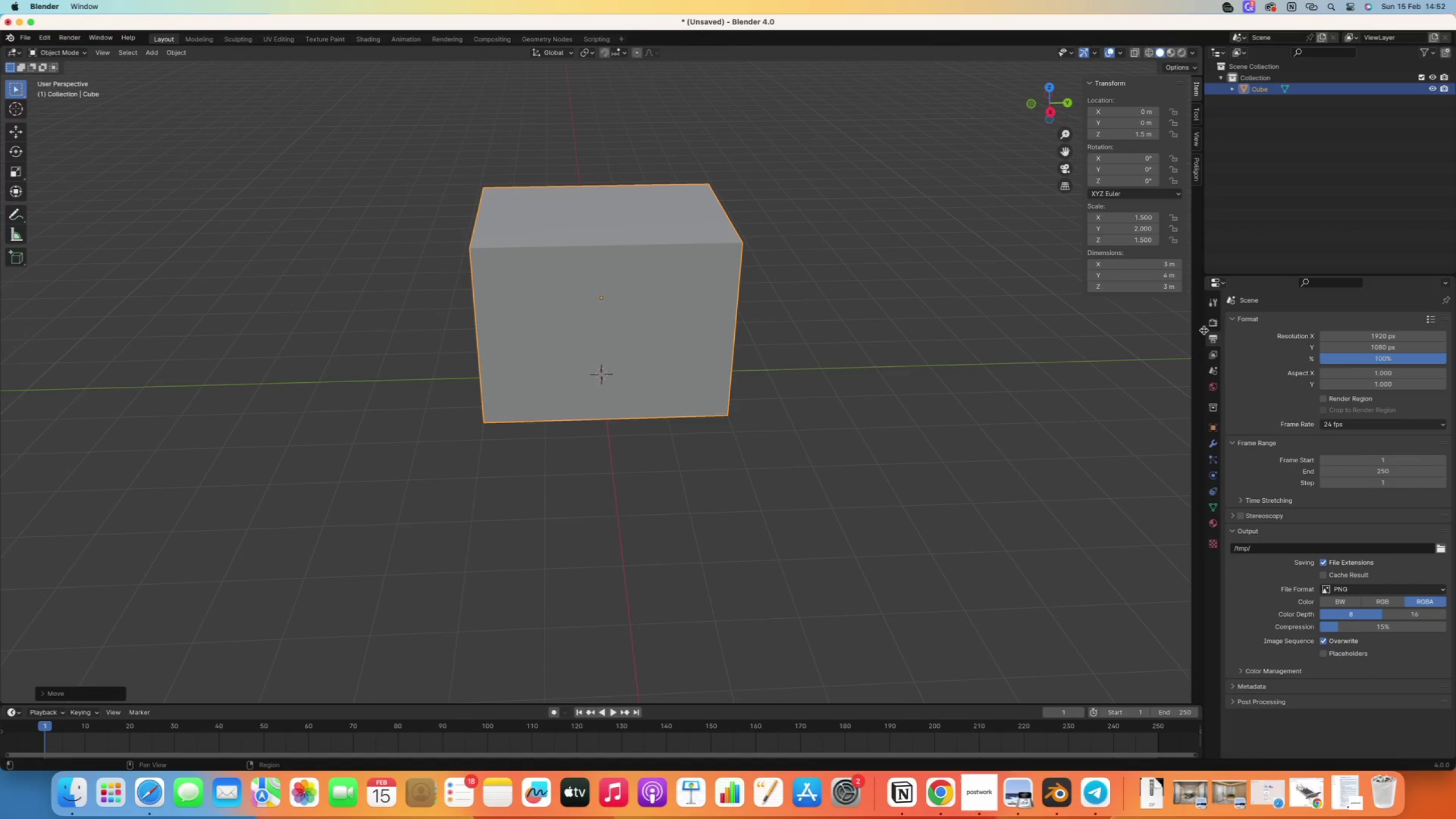 
left_click([1213, 325])
 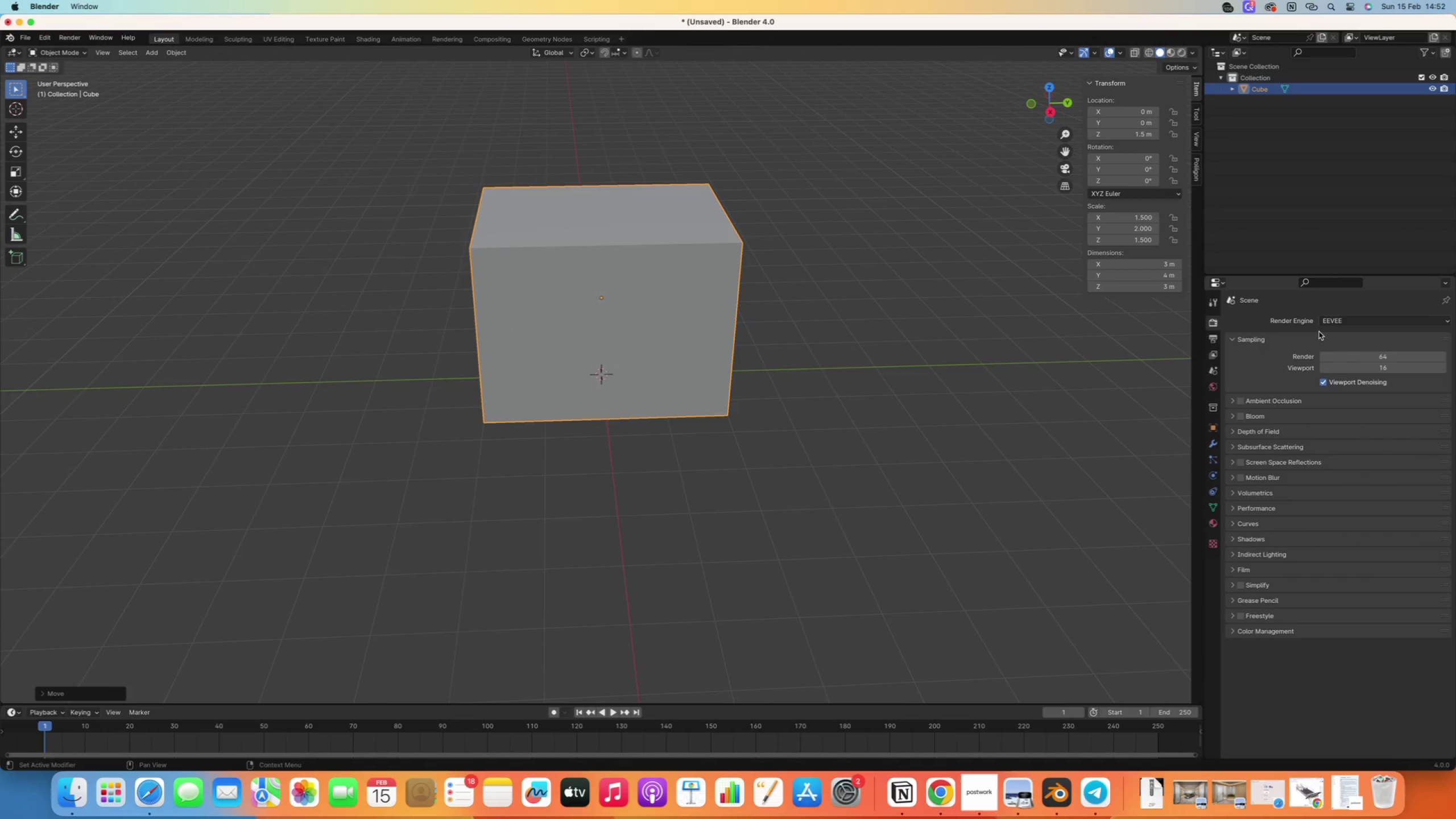 
left_click([1331, 322])
 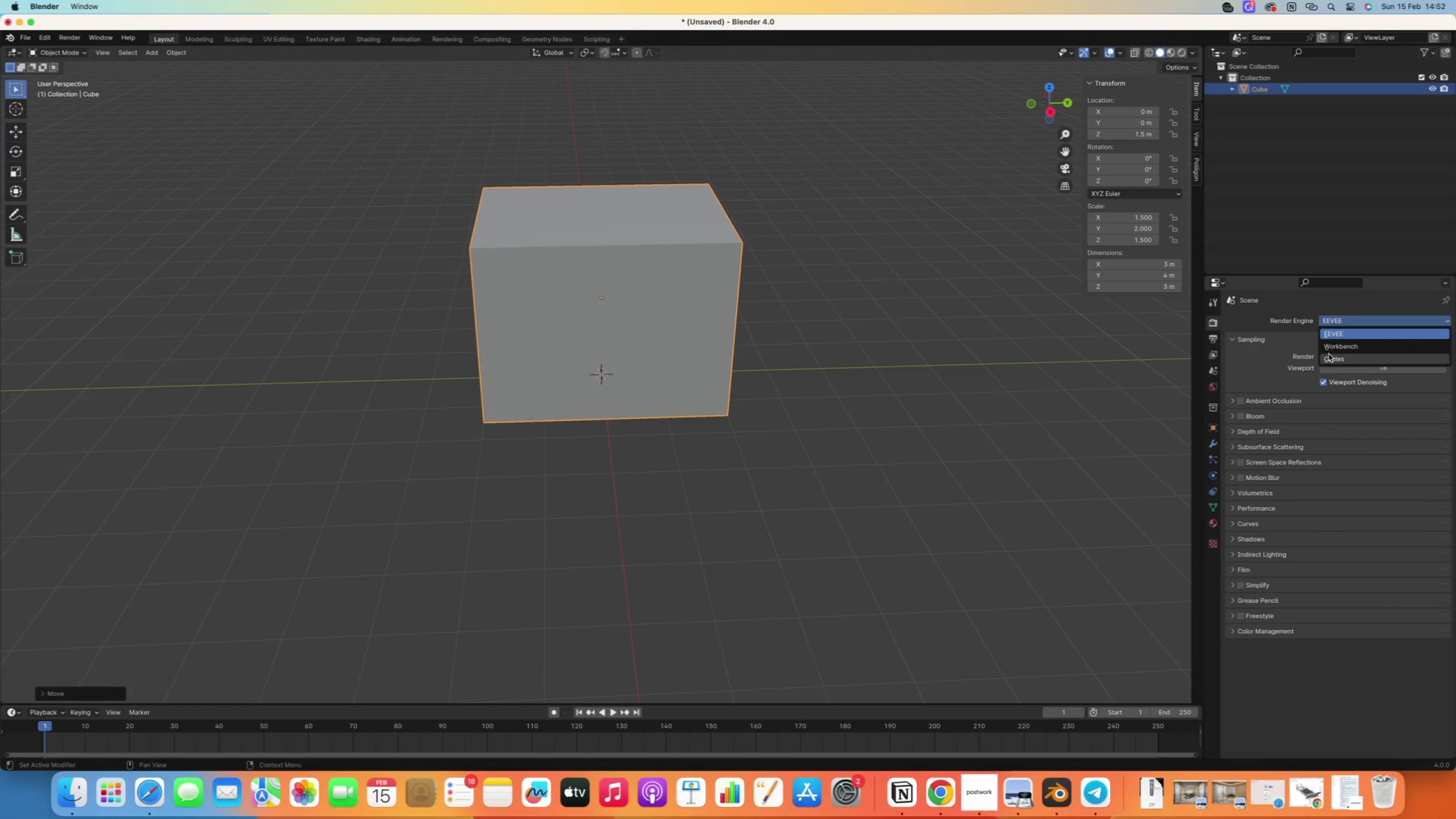 
left_click([1331, 355])
 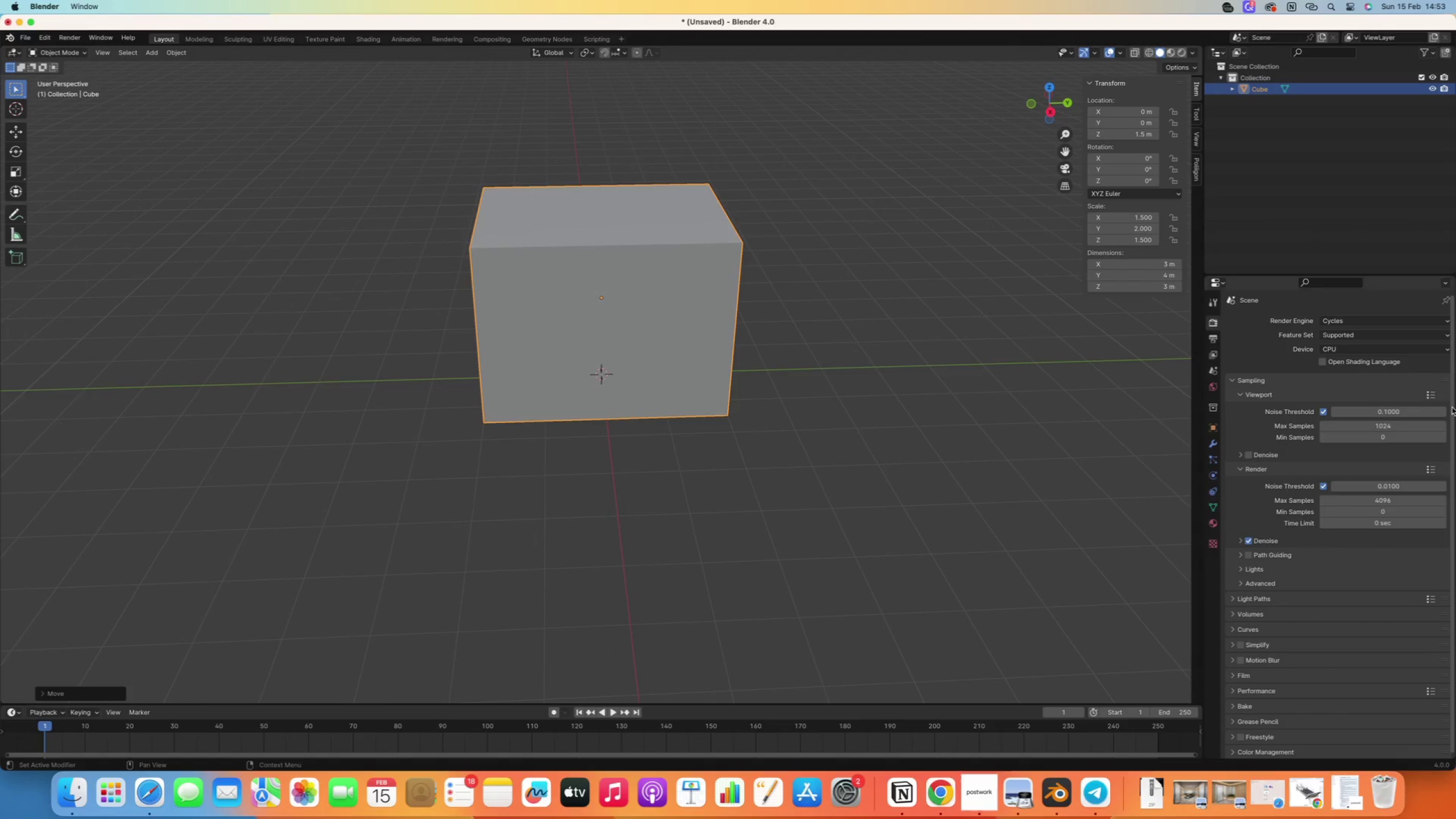 
left_click([1342, 347])
 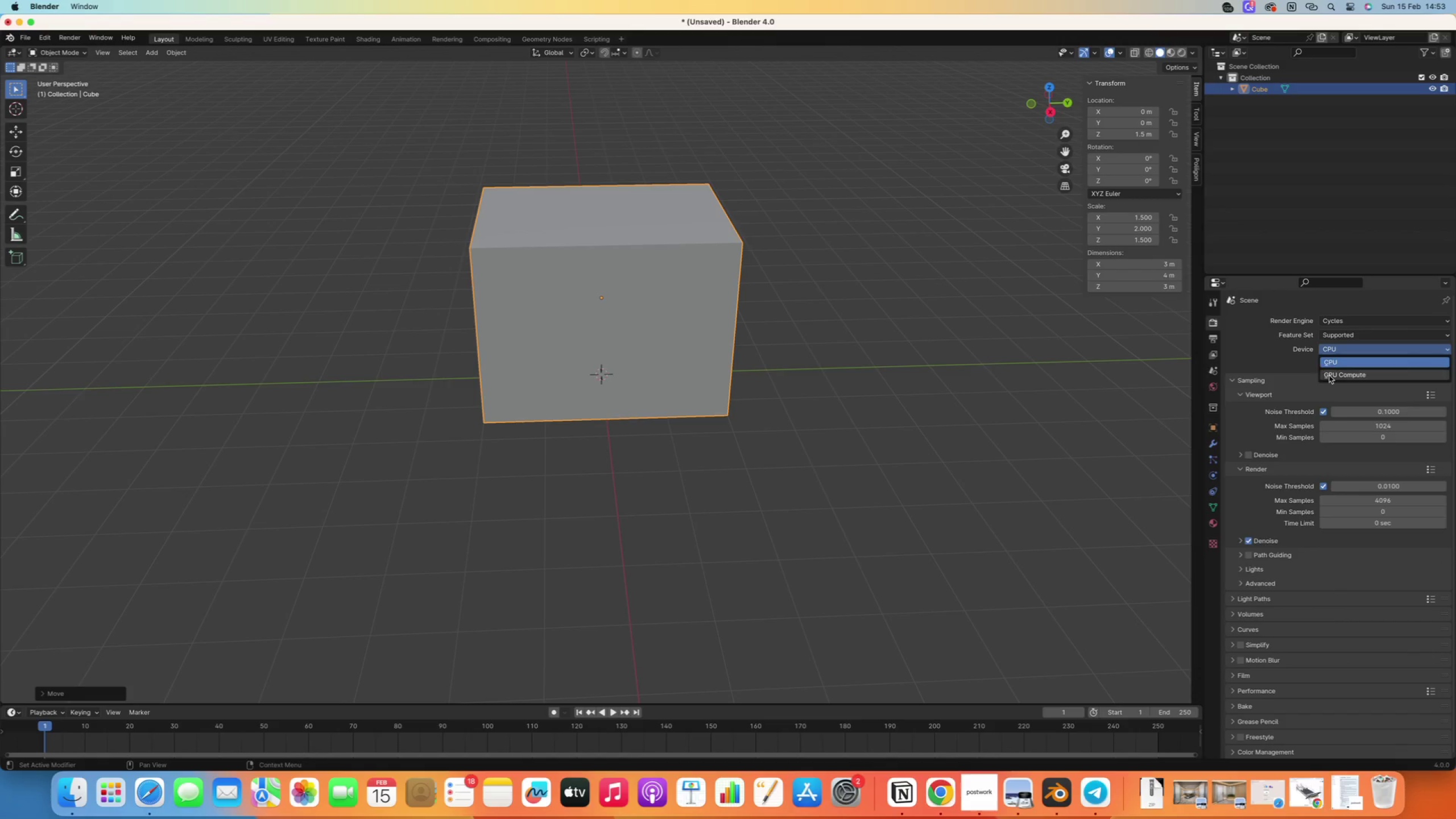 
left_click([1330, 376])
 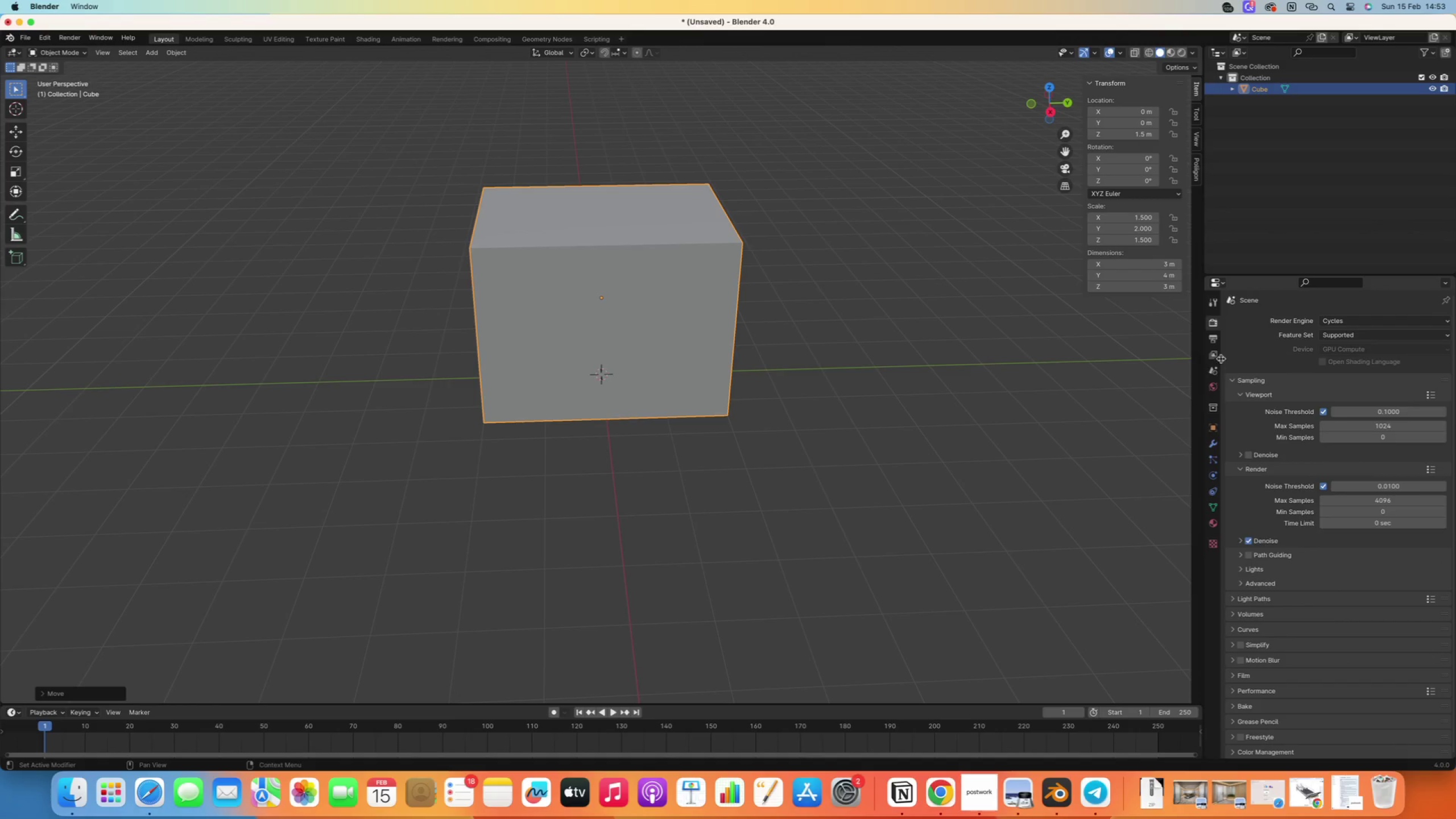 
left_click([1211, 342])
 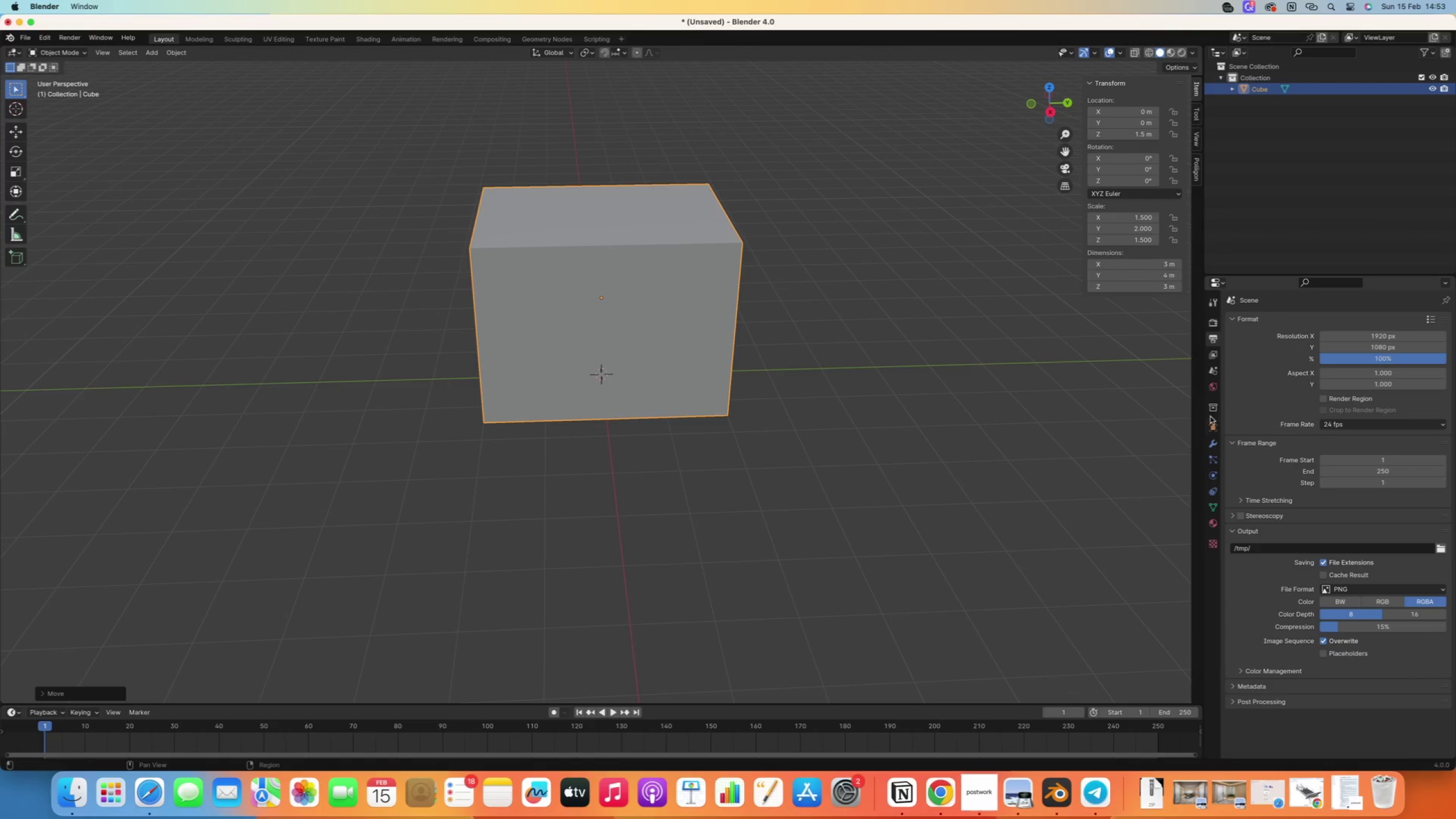 
left_click([1213, 359])
 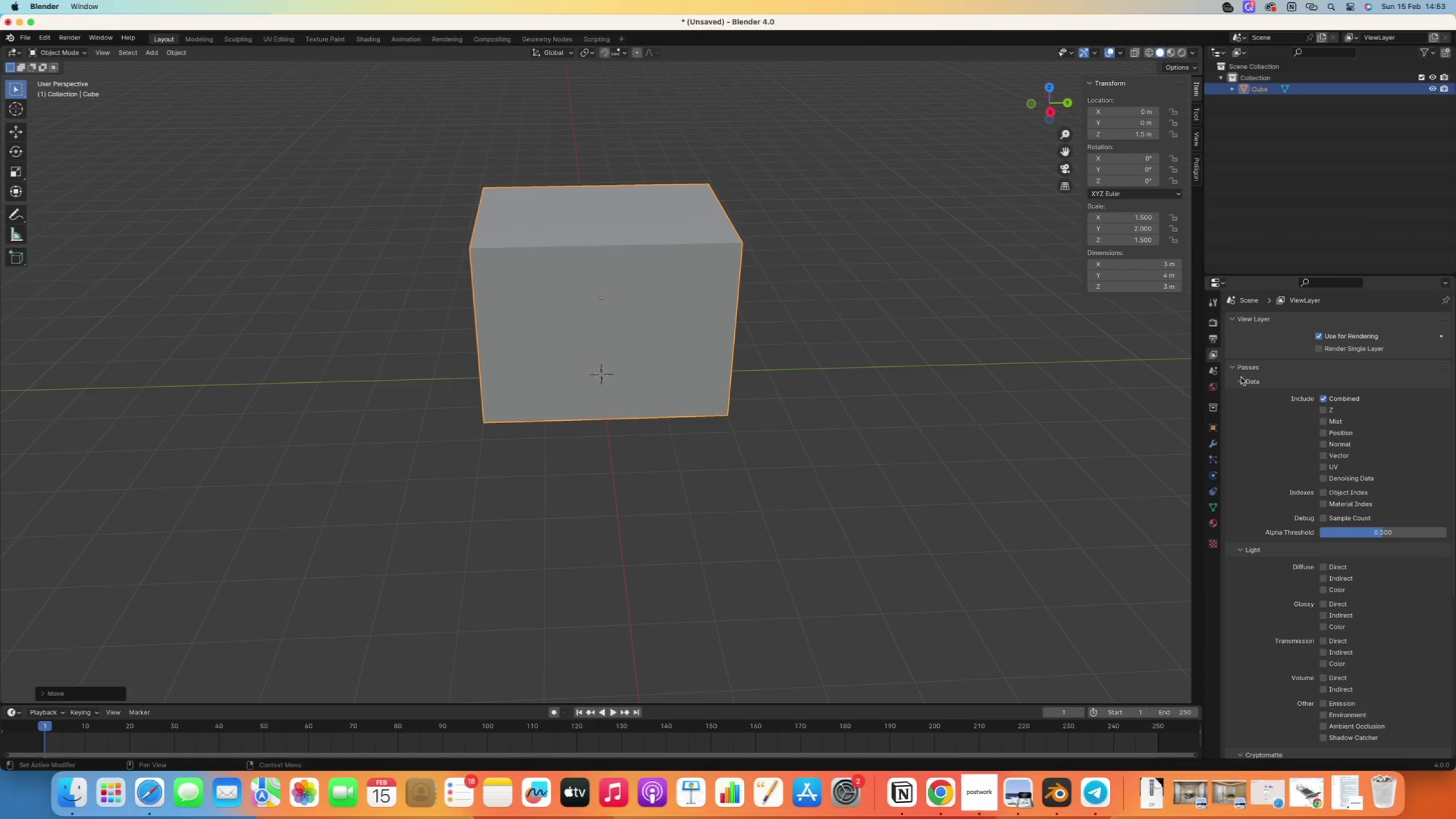 
left_click([1215, 392])
 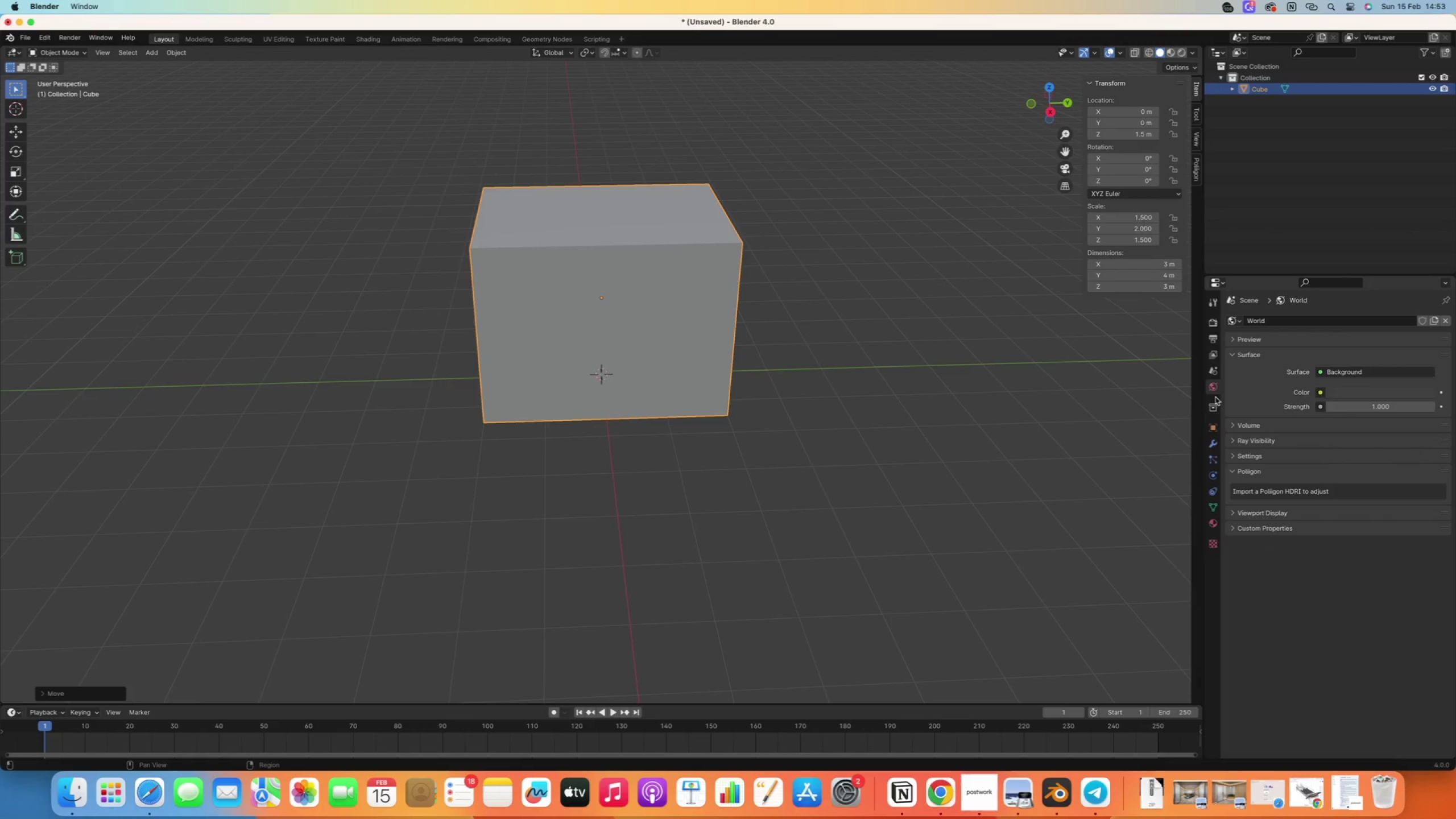 
left_click([1214, 404])
 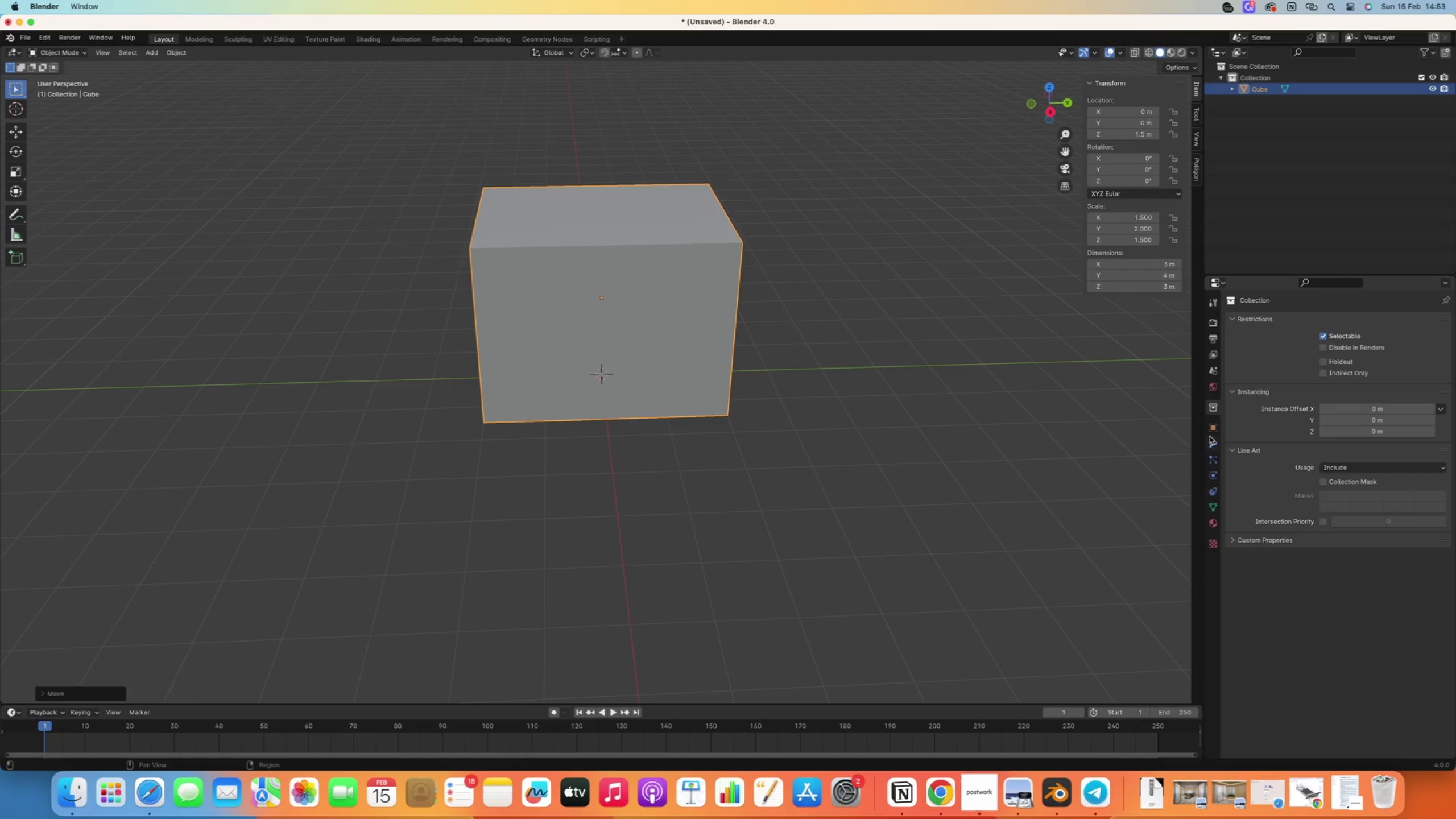 
left_click([1209, 425])
 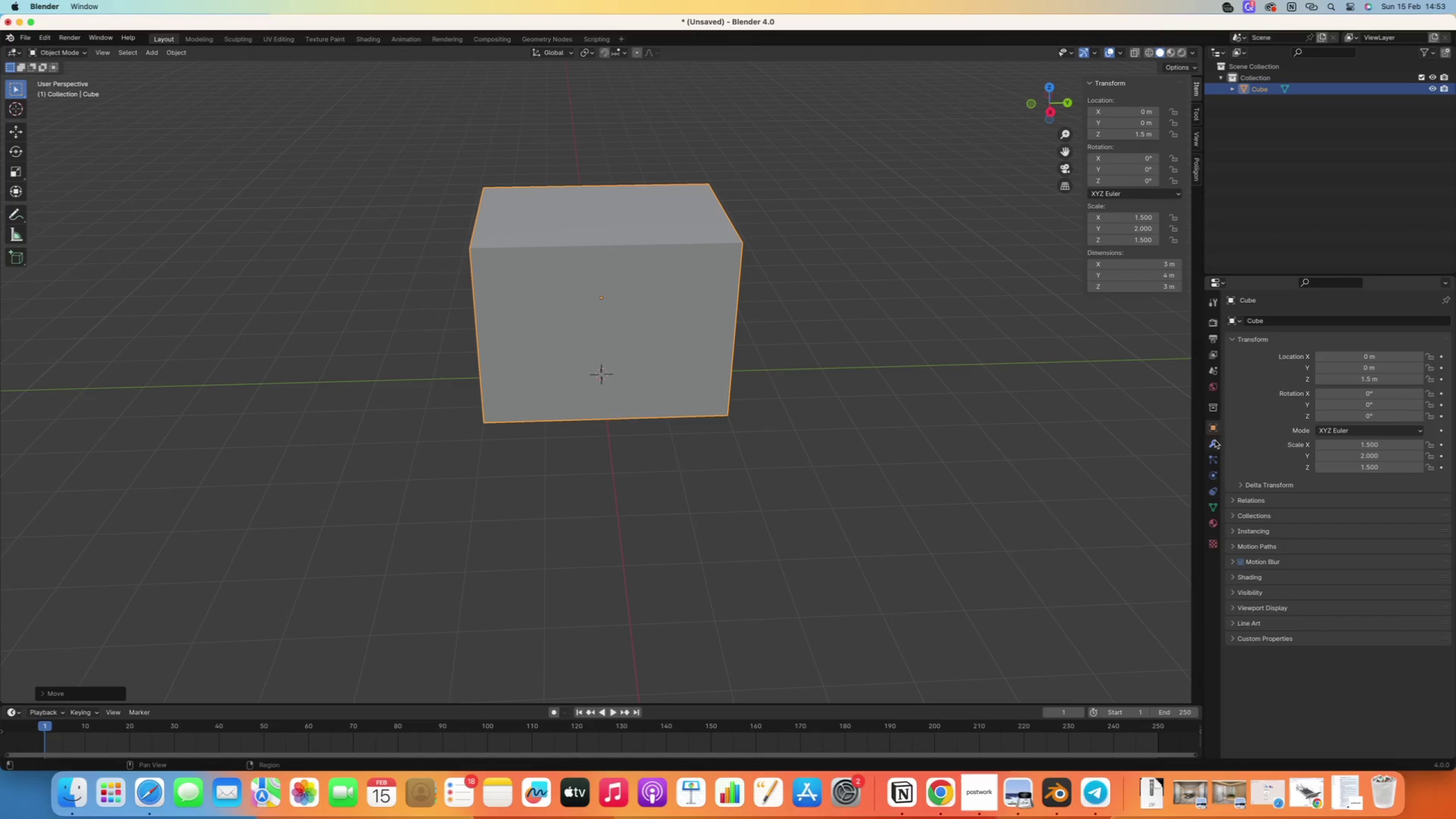 
left_click([1215, 440])
 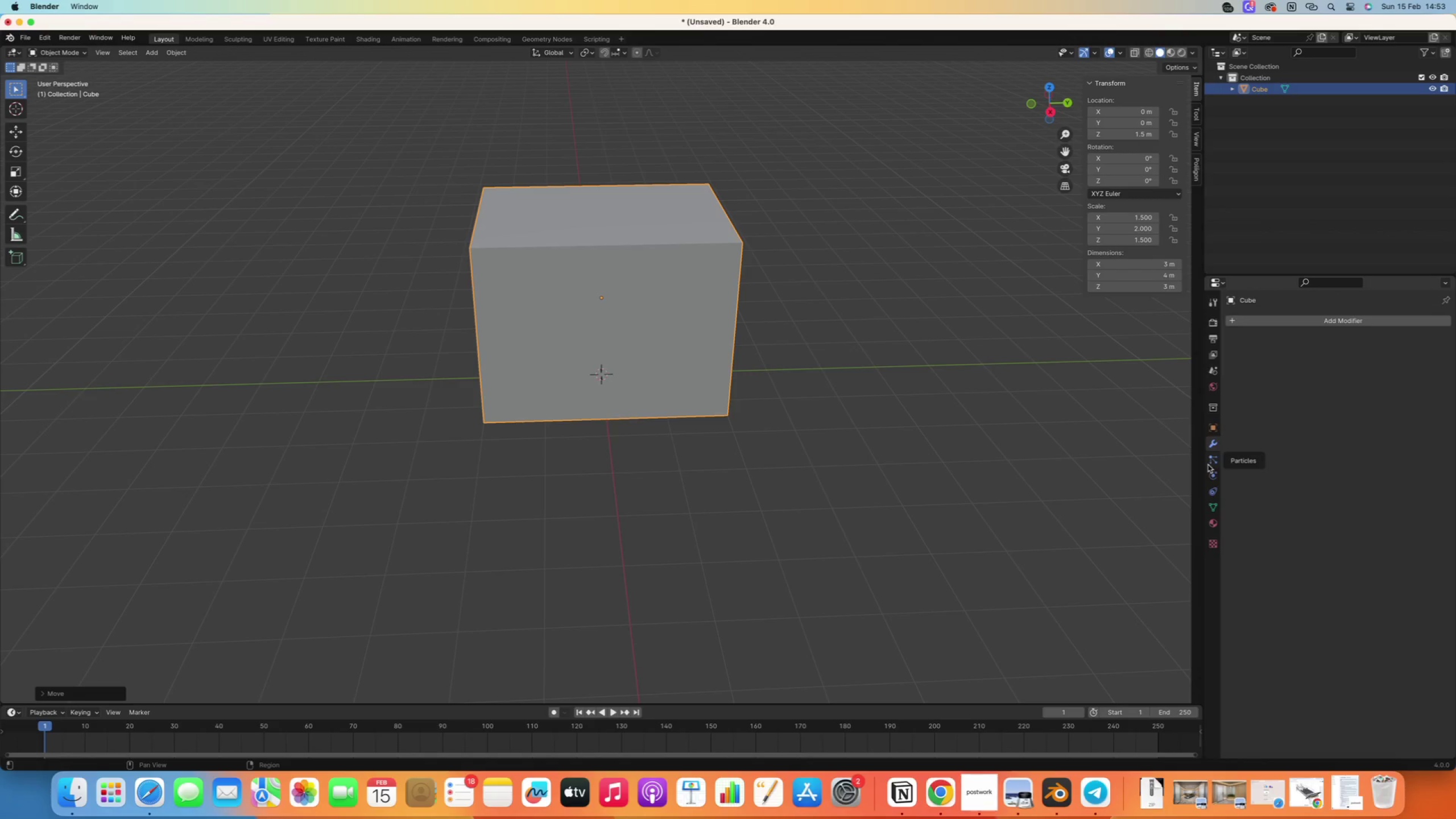 
left_click([1213, 459])
 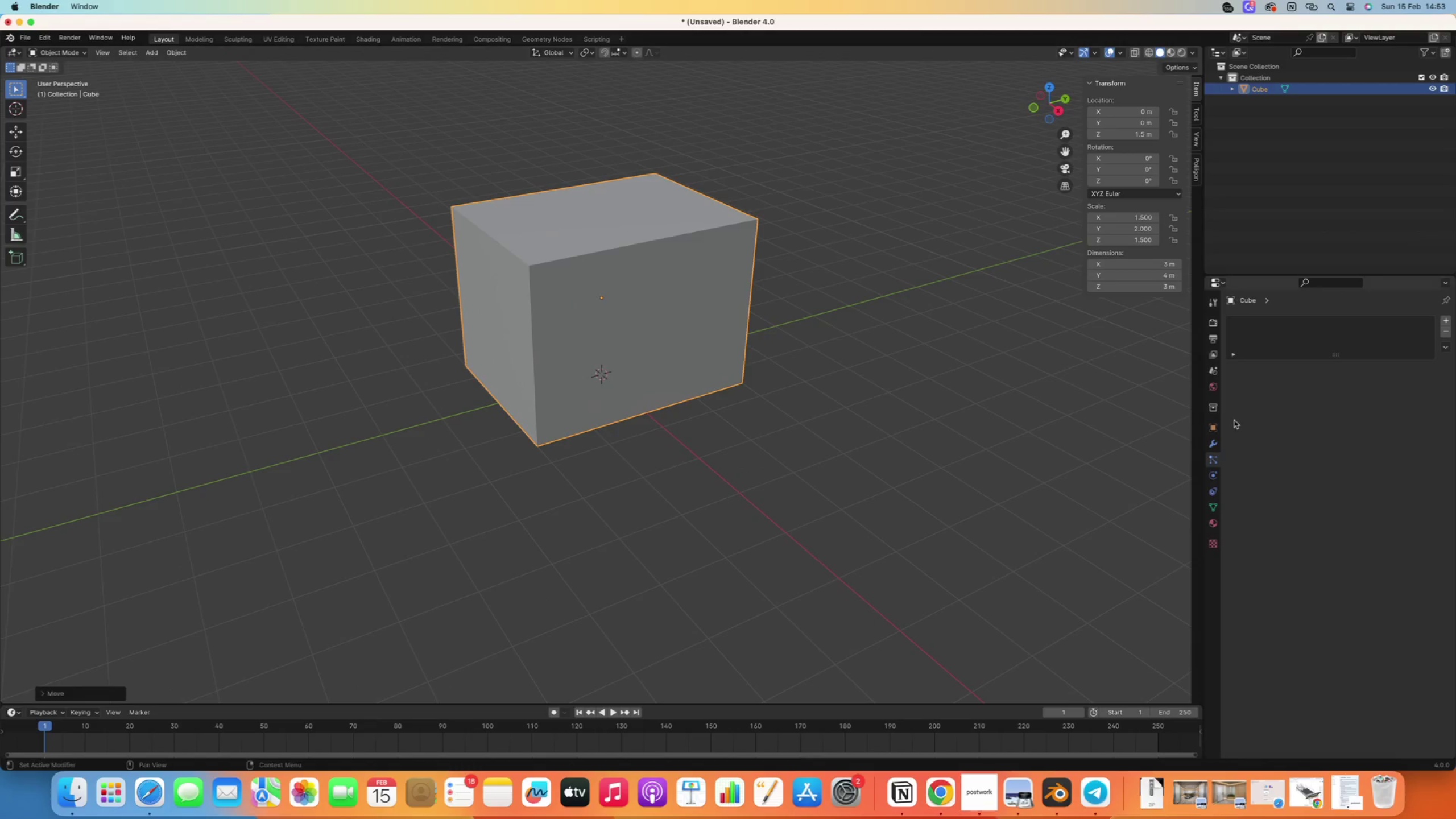 
left_click([1212, 442])
 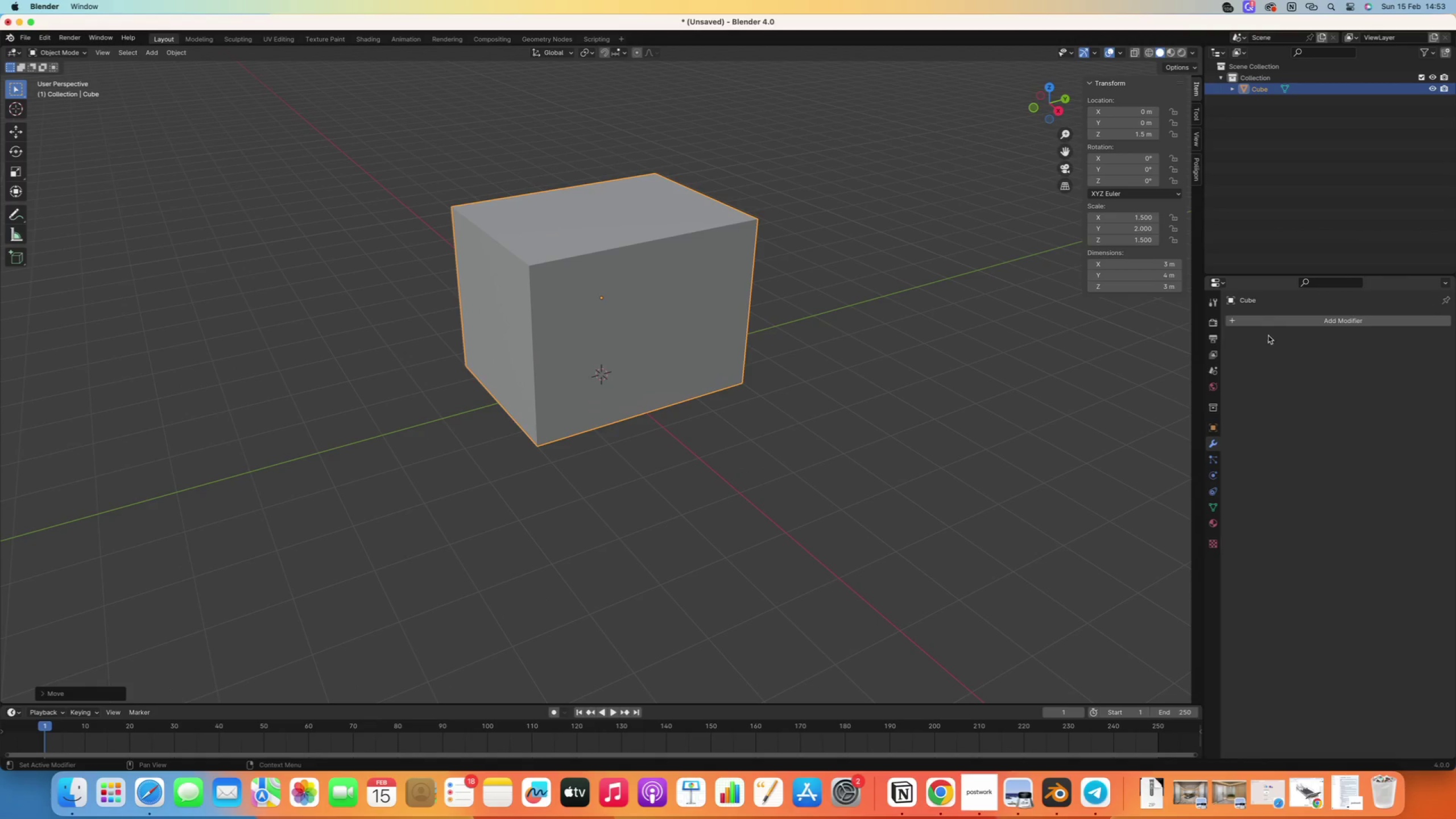 
left_click([1258, 322])
 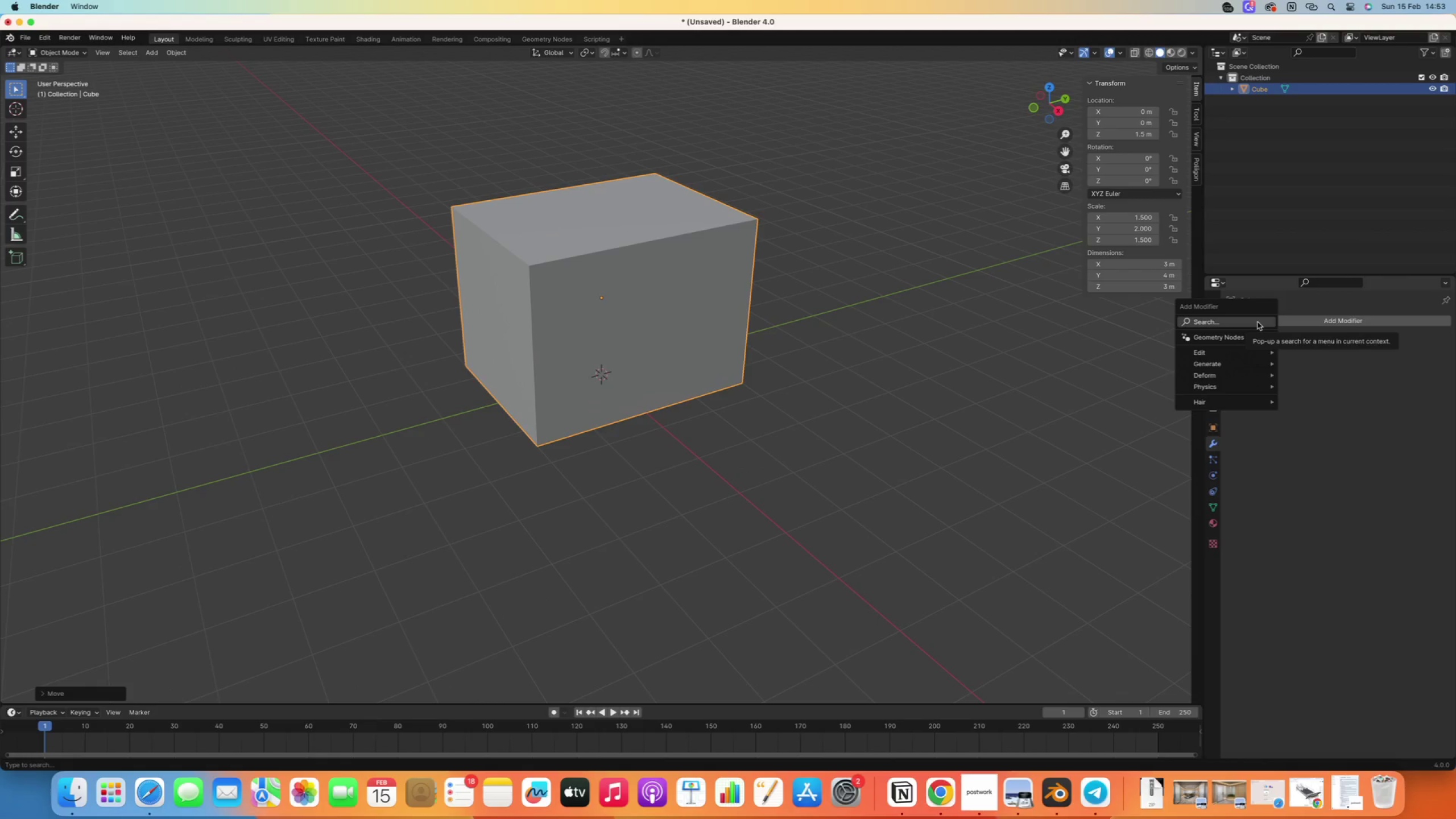 
type(sh)
key(Backspace)
key(Backspace)
type(sol)
 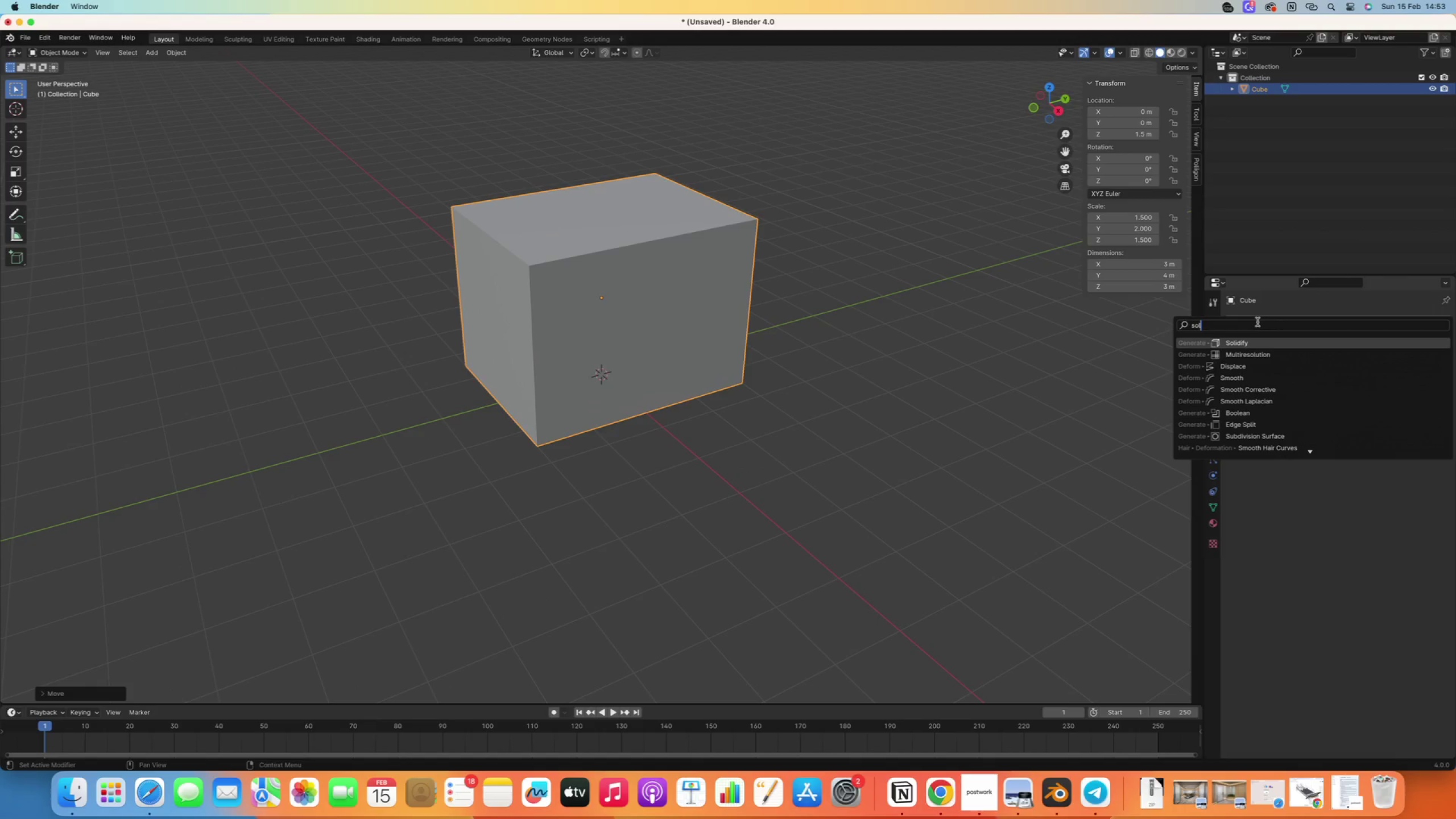 
key(Enter)
 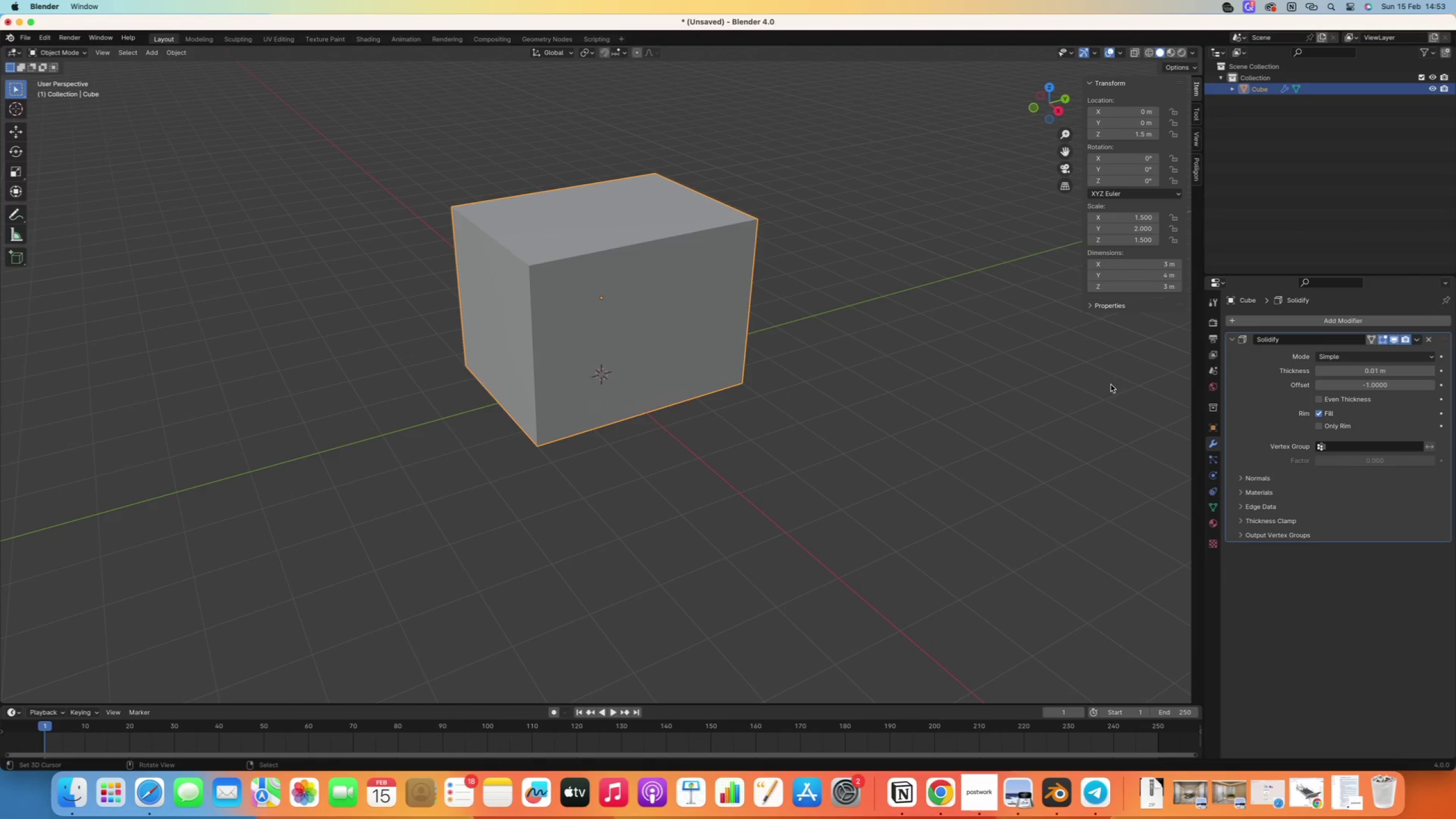 
scroll: coordinate [628, 345], scroll_direction: up, amount: 4.0
 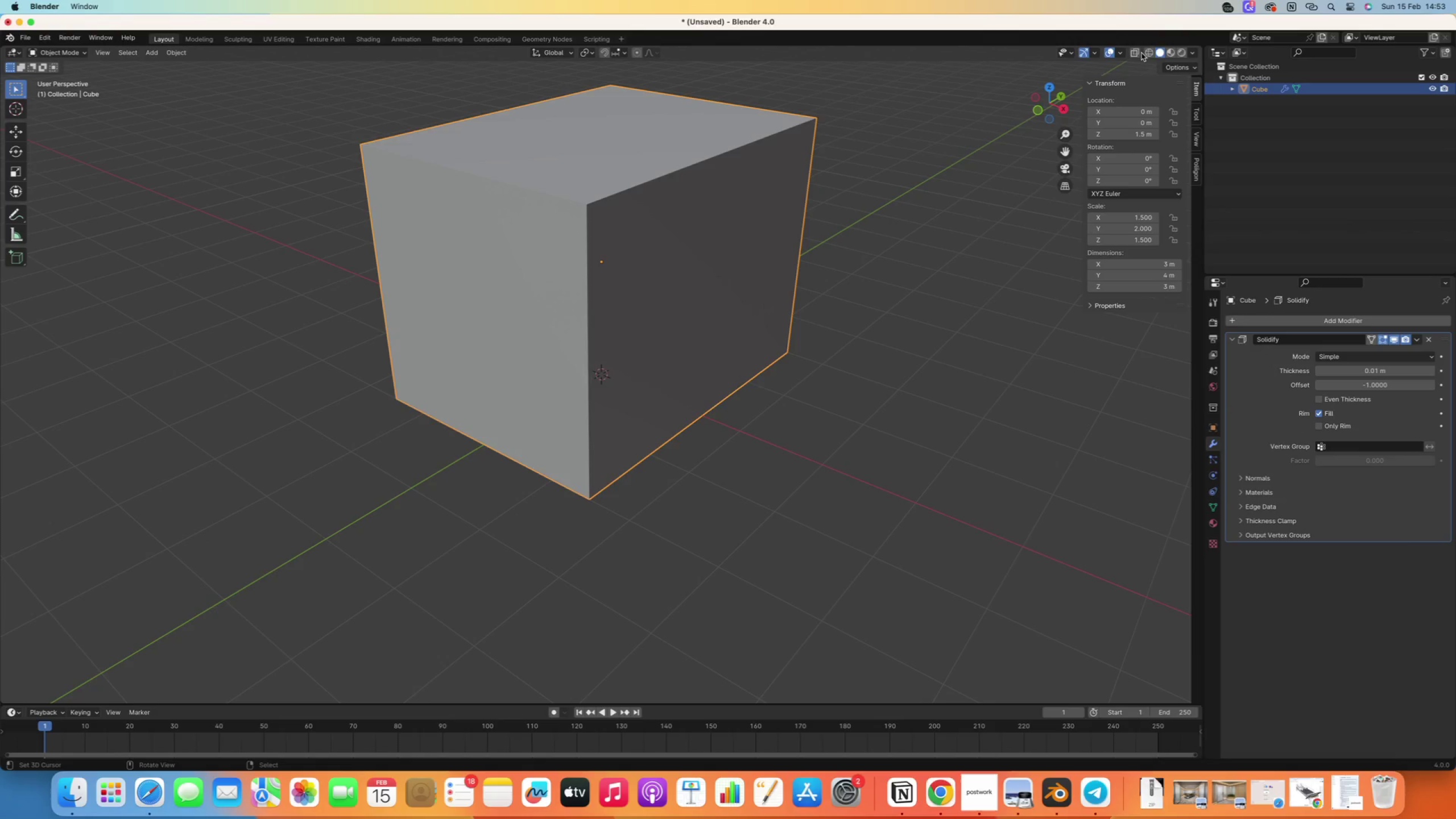 
left_click([1136, 55])
 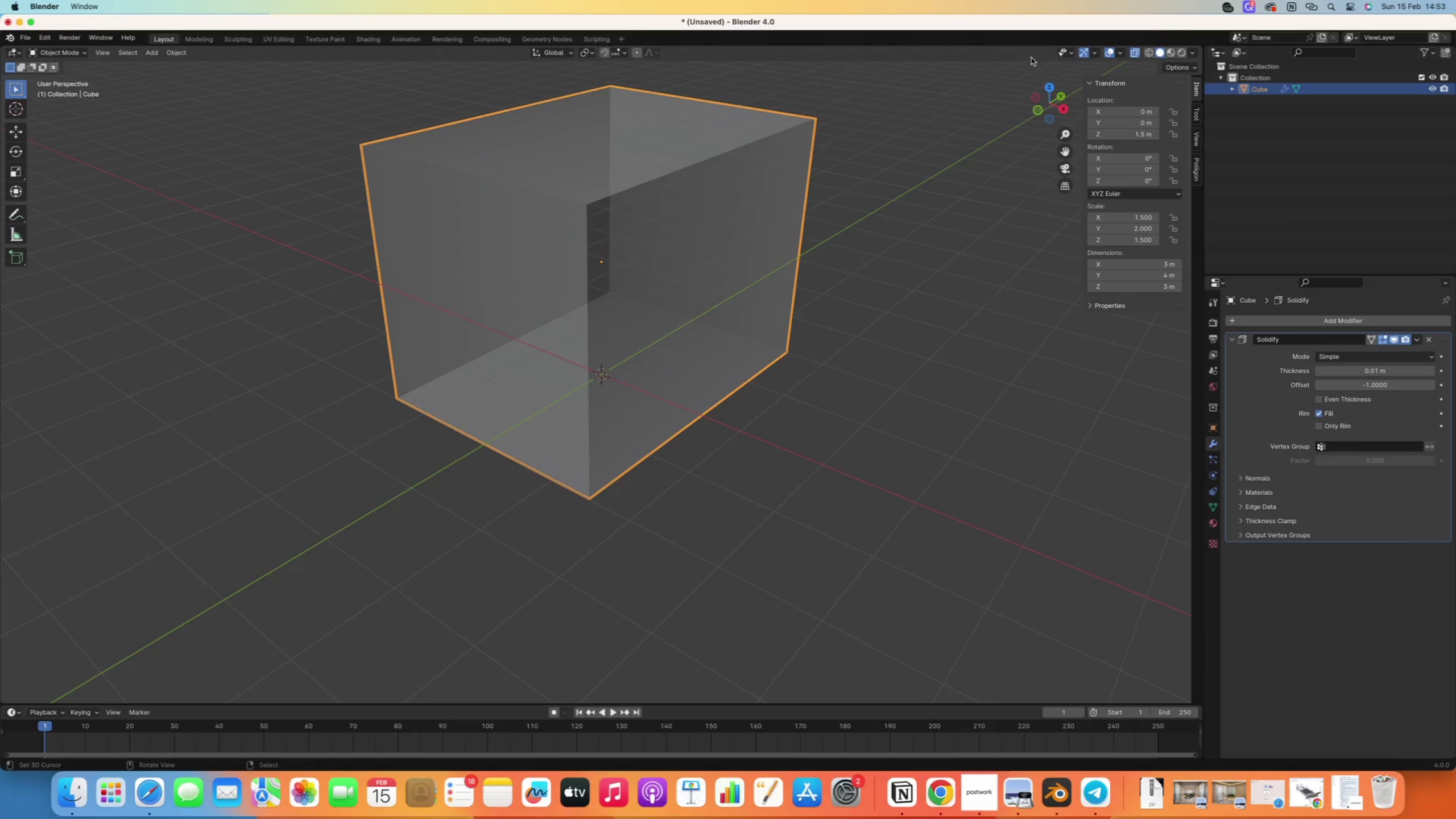 
scroll: coordinate [704, 143], scroll_direction: up, amount: 4.0
 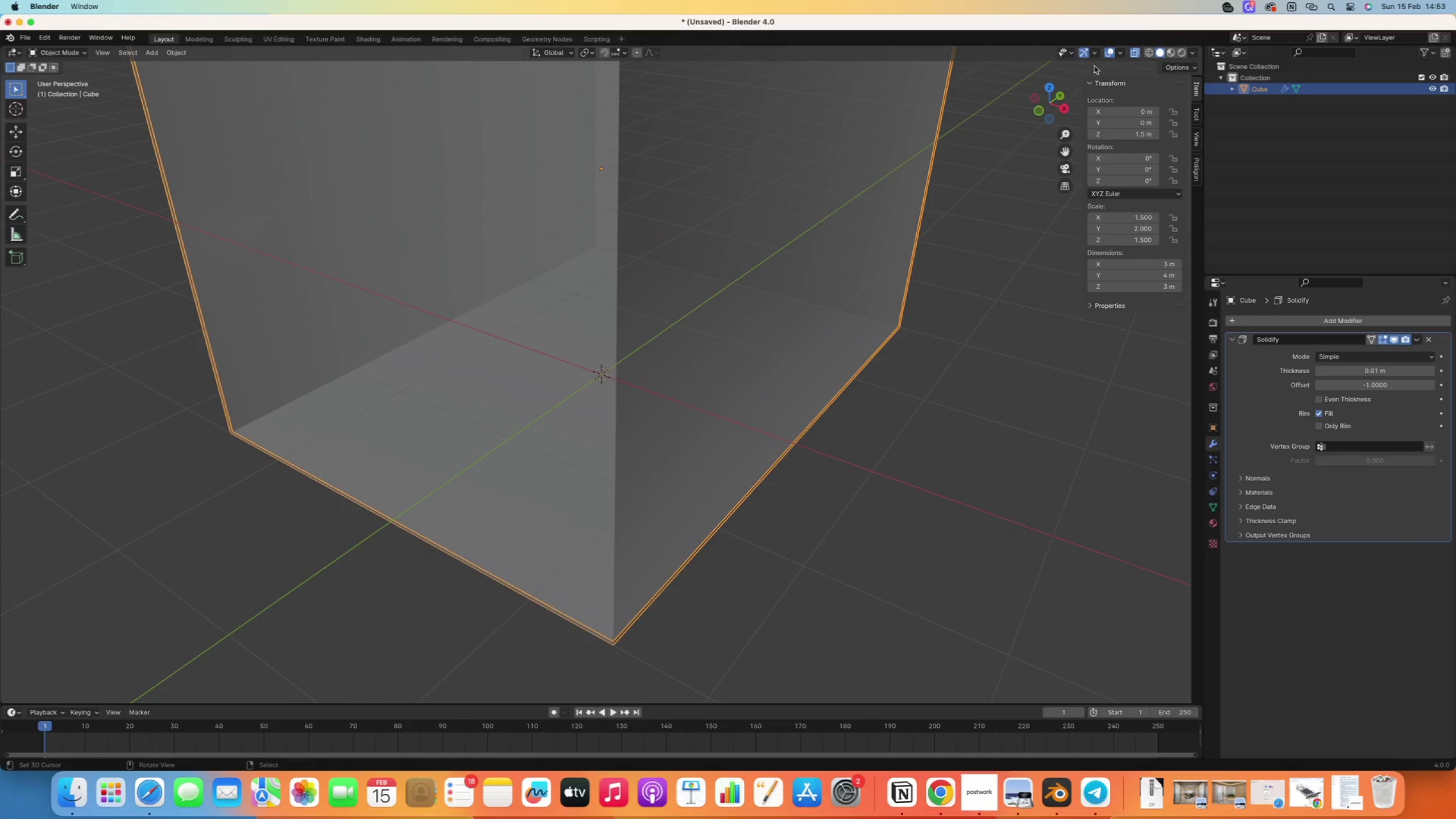 
left_click([1118, 52])
 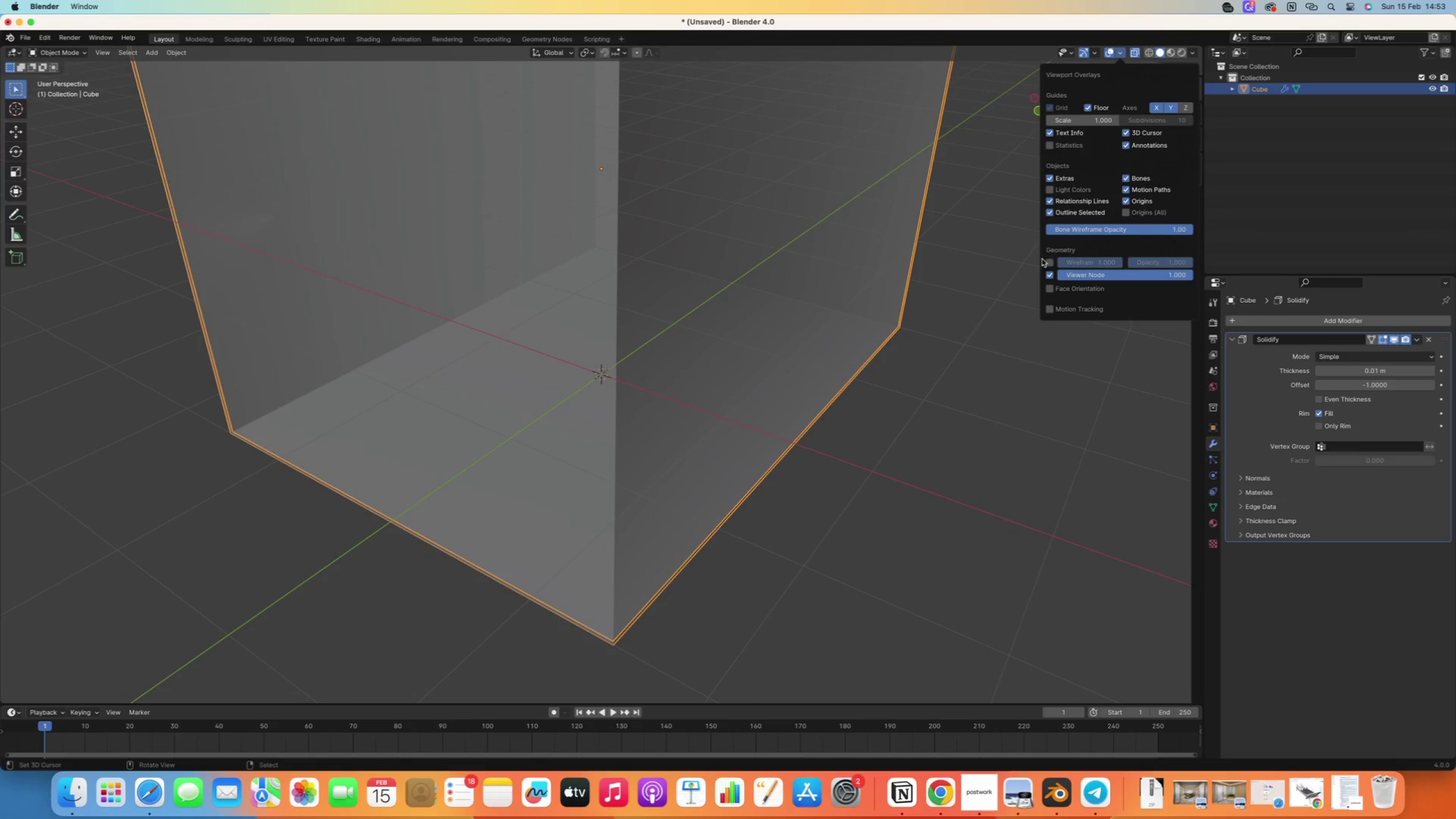 
left_click([1054, 260])
 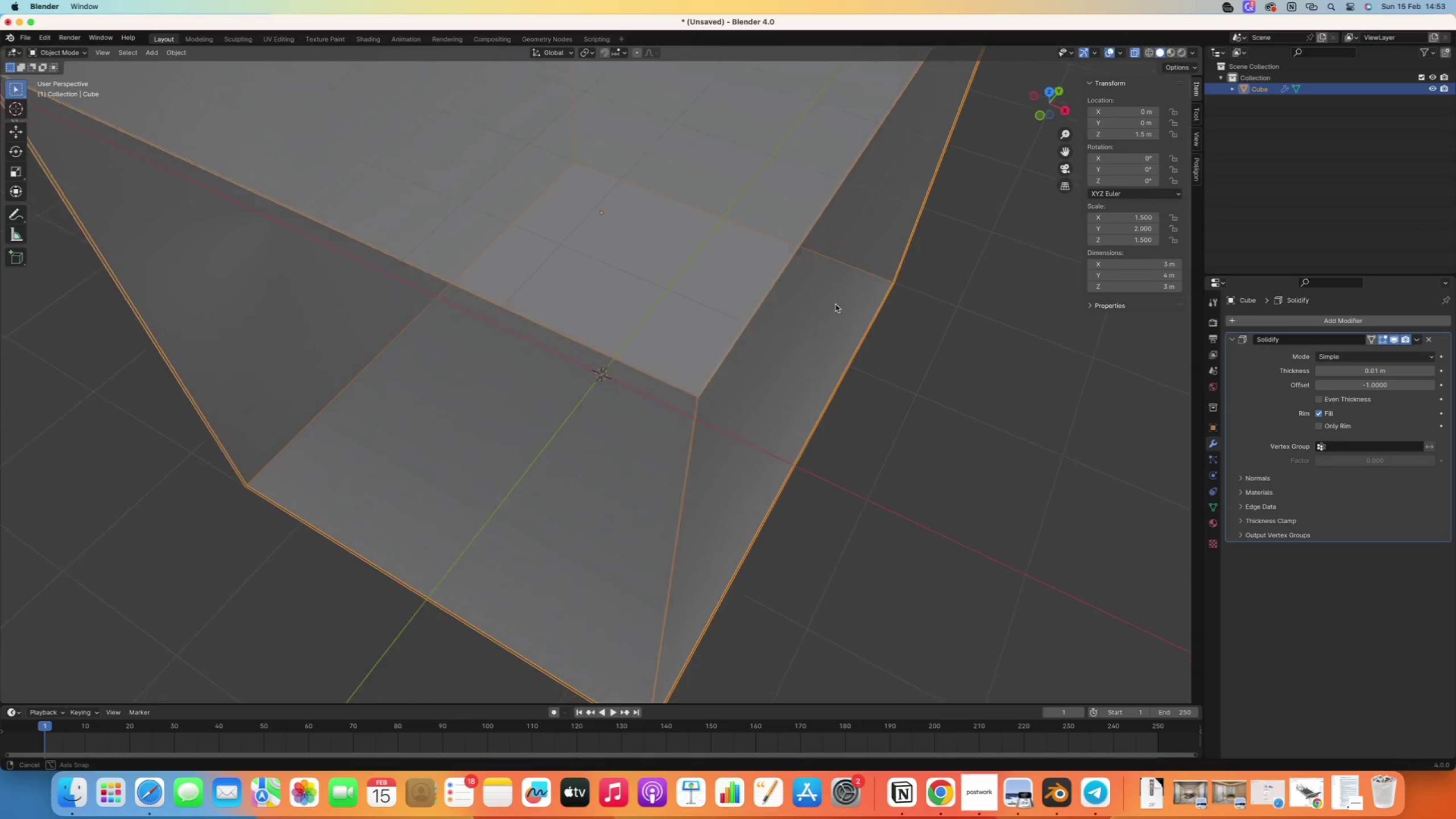 
key(Numpad1)
 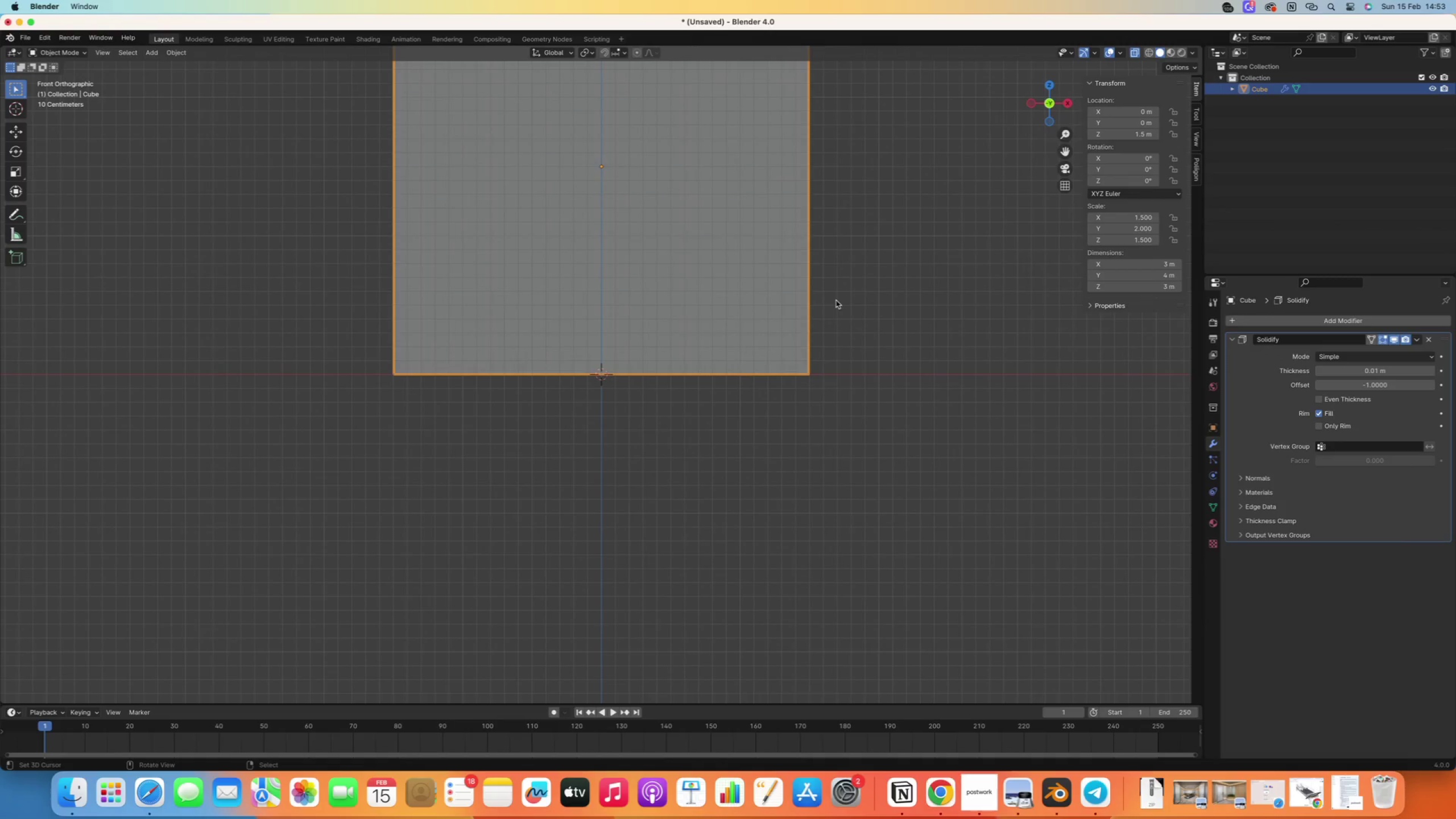 
hold_key(key=ShiftRight, duration=0.66)
 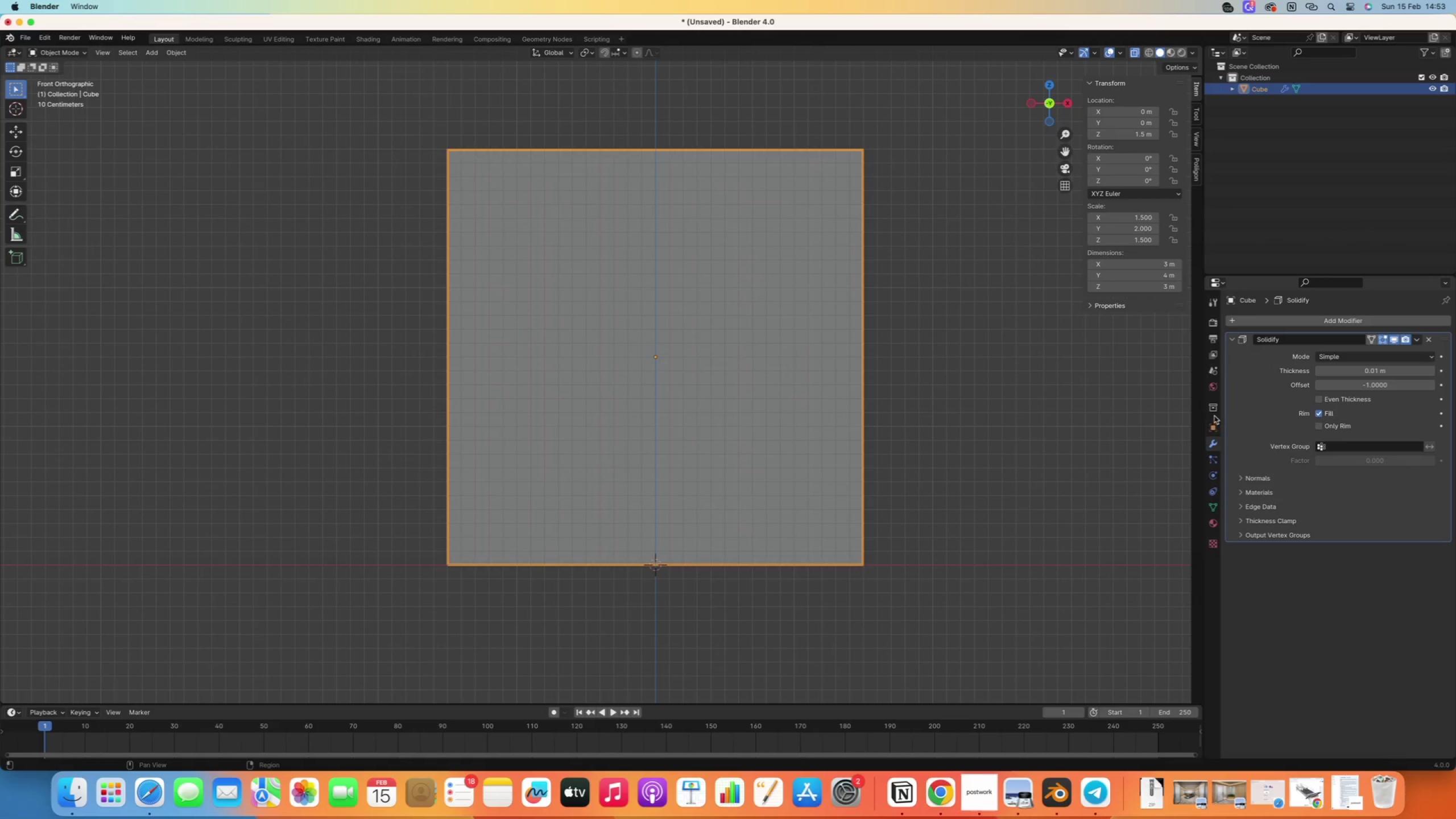 
left_click_drag(start_coordinate=[1339, 374], to_coordinate=[1347, 373])
 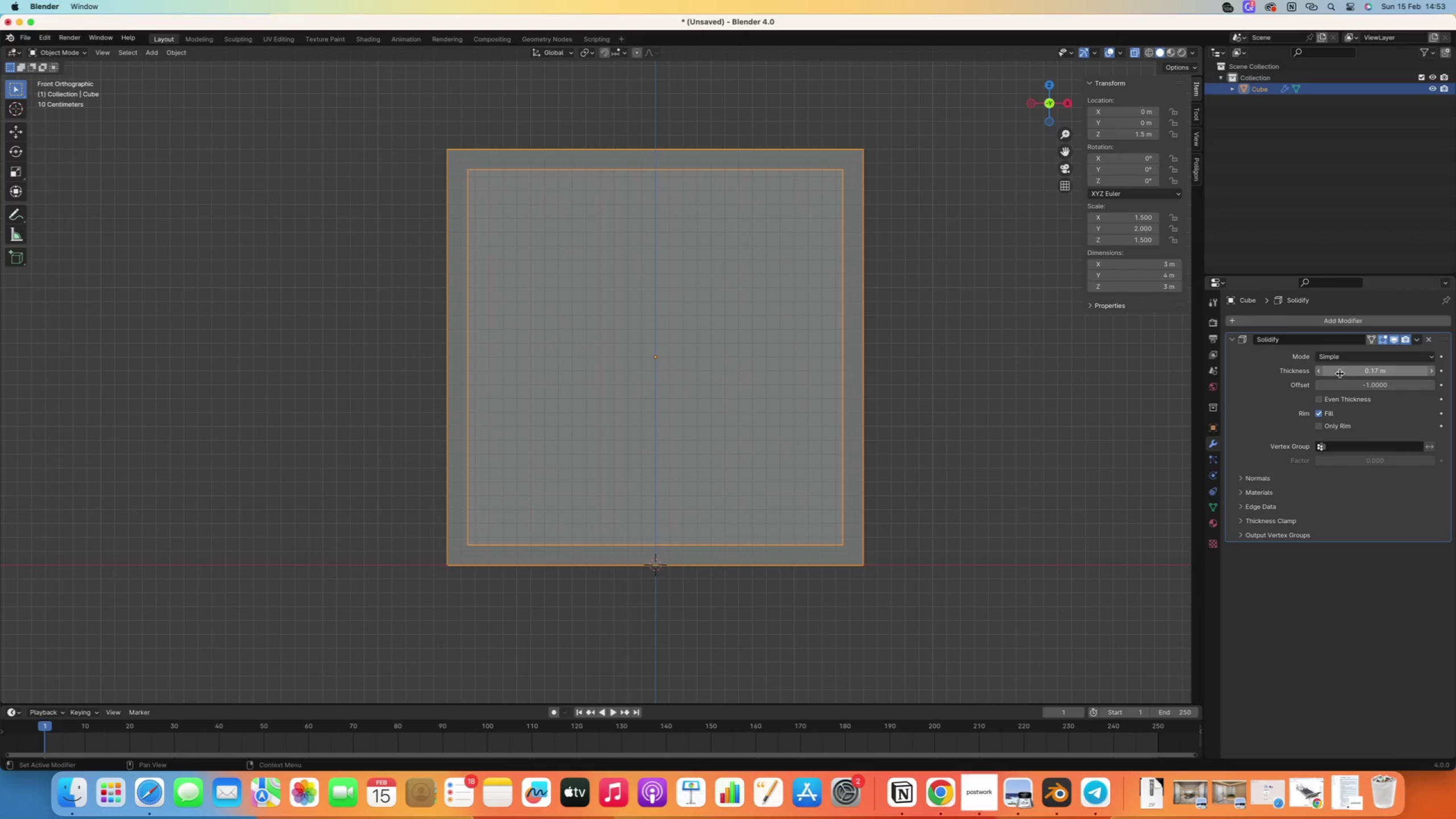 
left_click([1343, 373])
 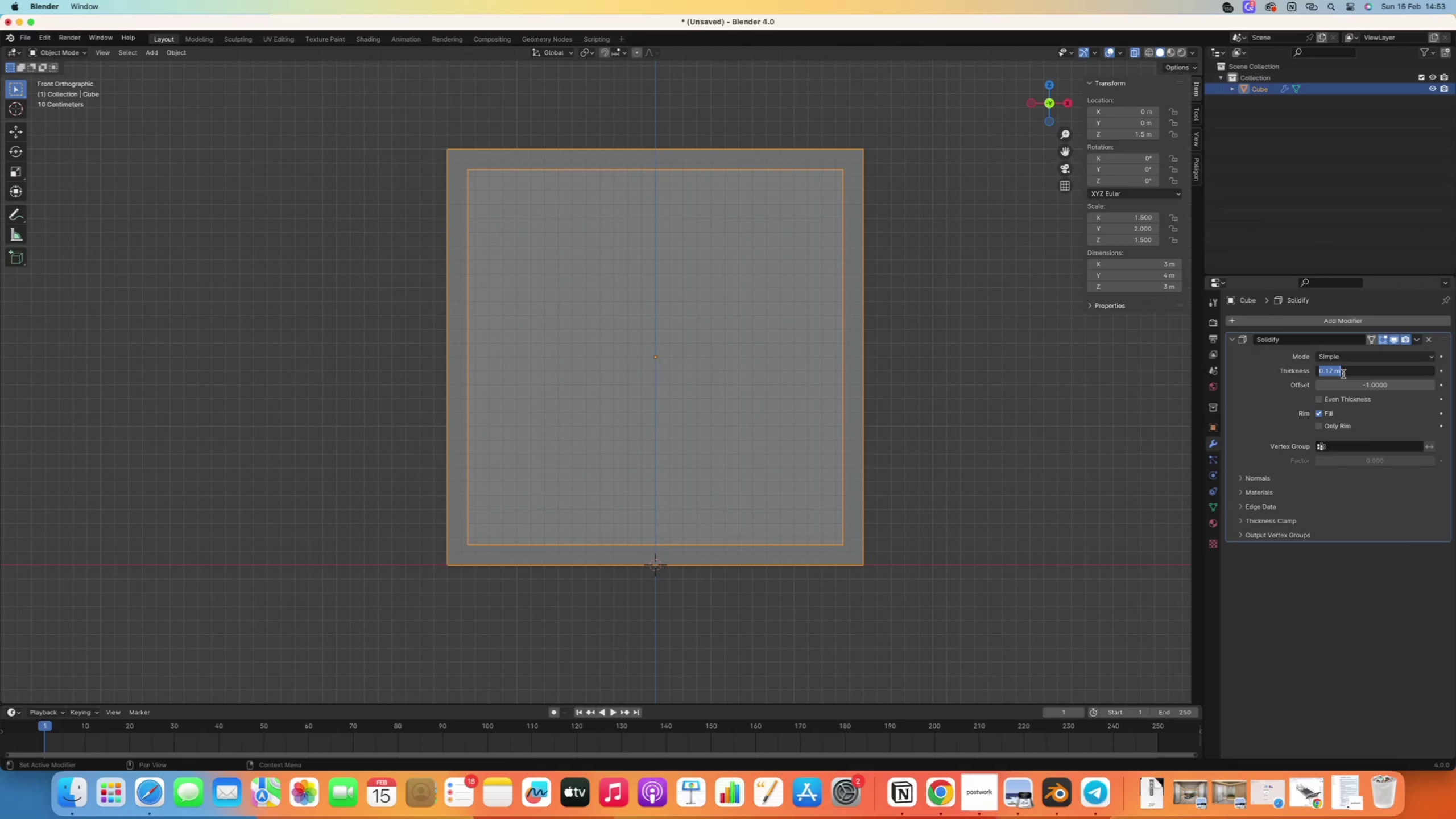 
type(.23)
 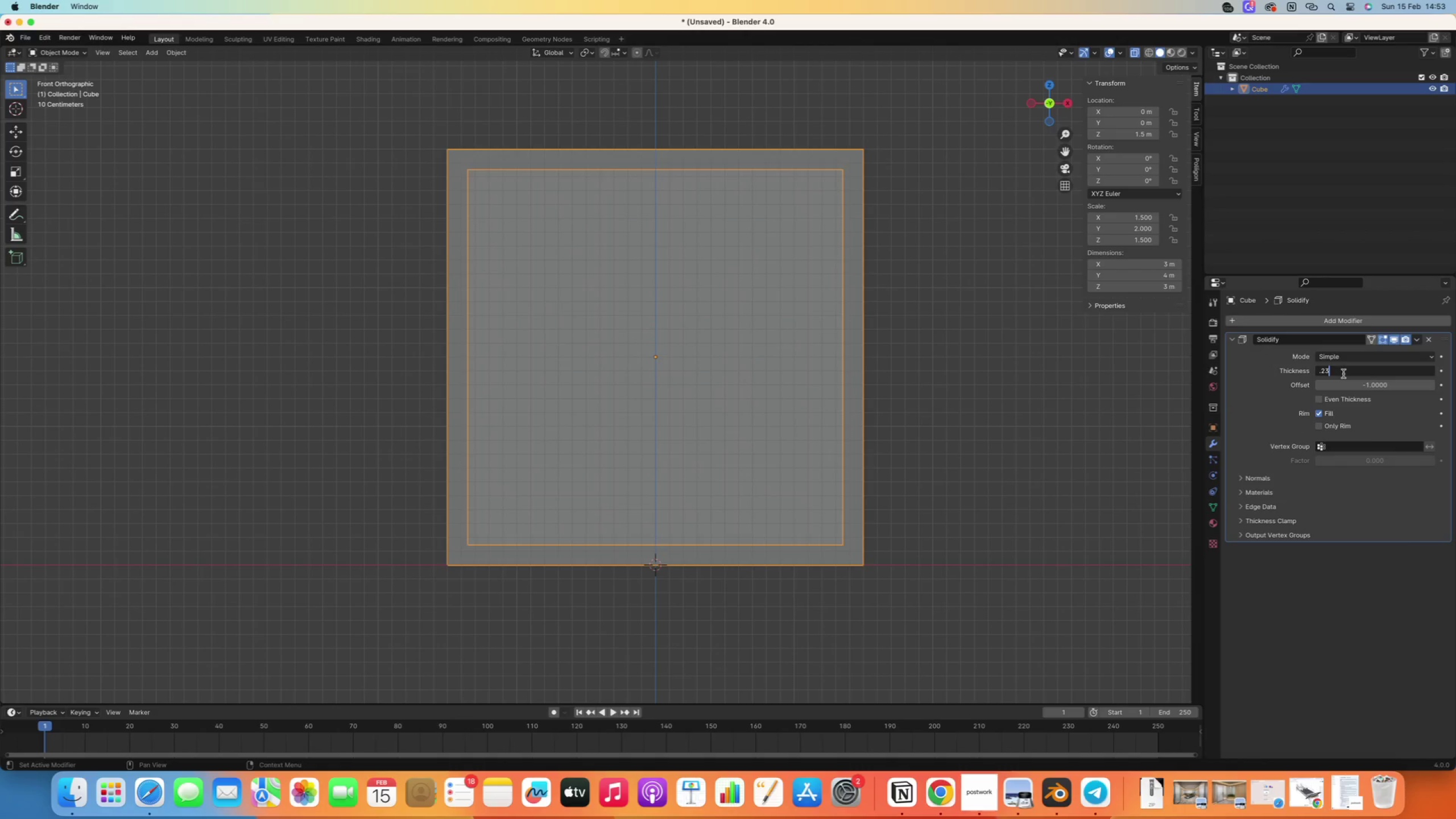 
key(Enter)
 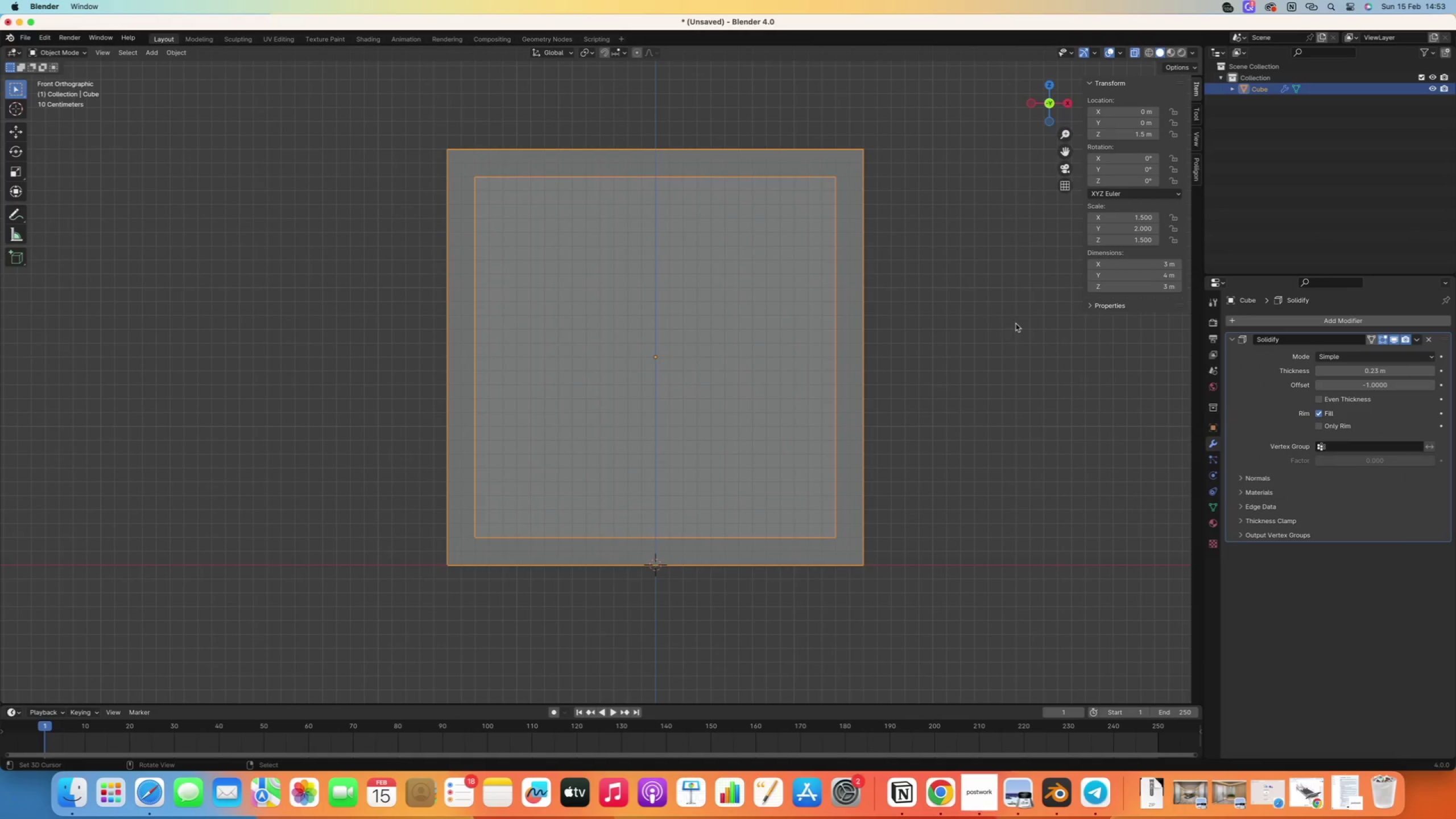 
wait(7.23)
 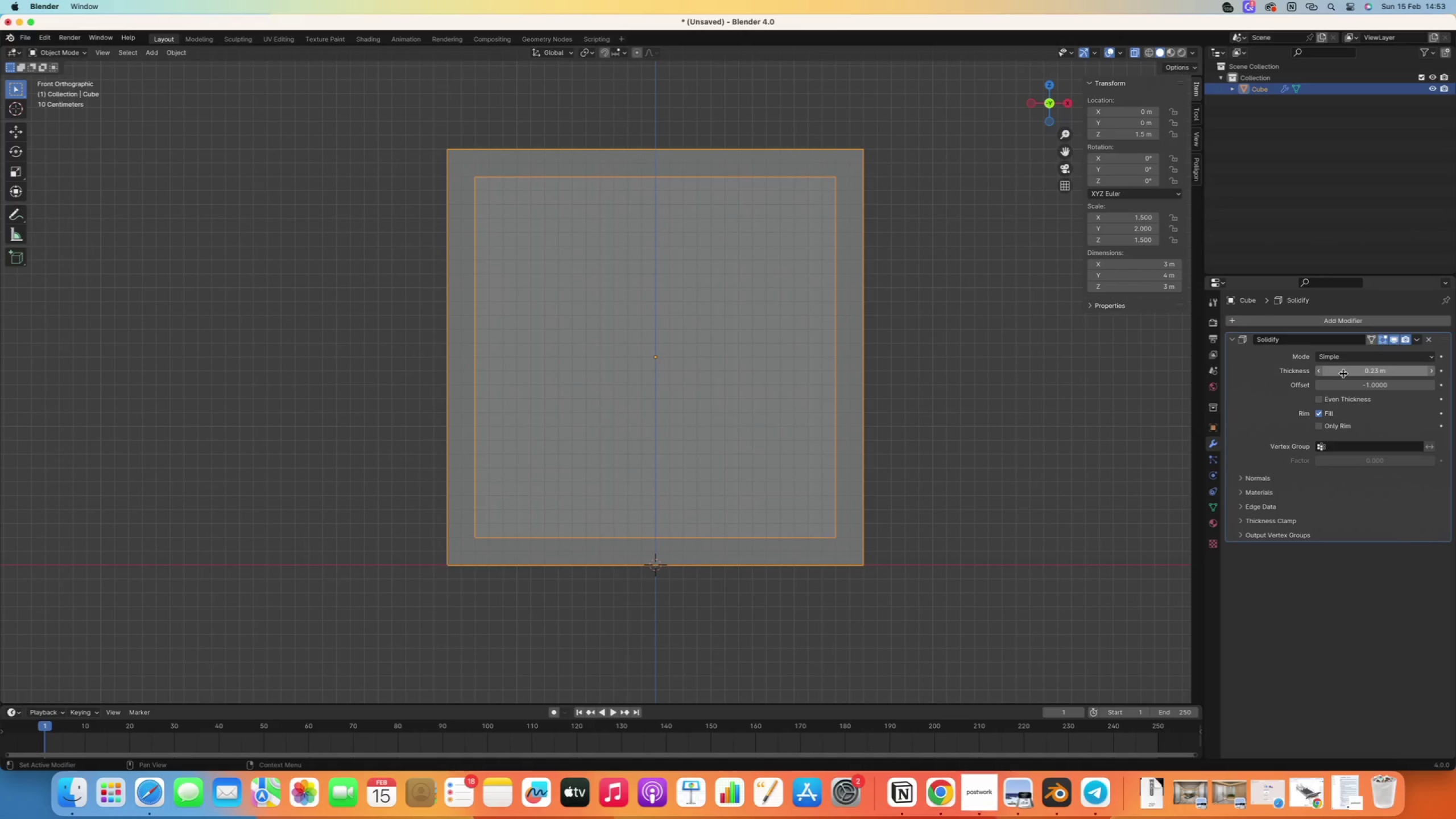 
left_click([1141, 265])
 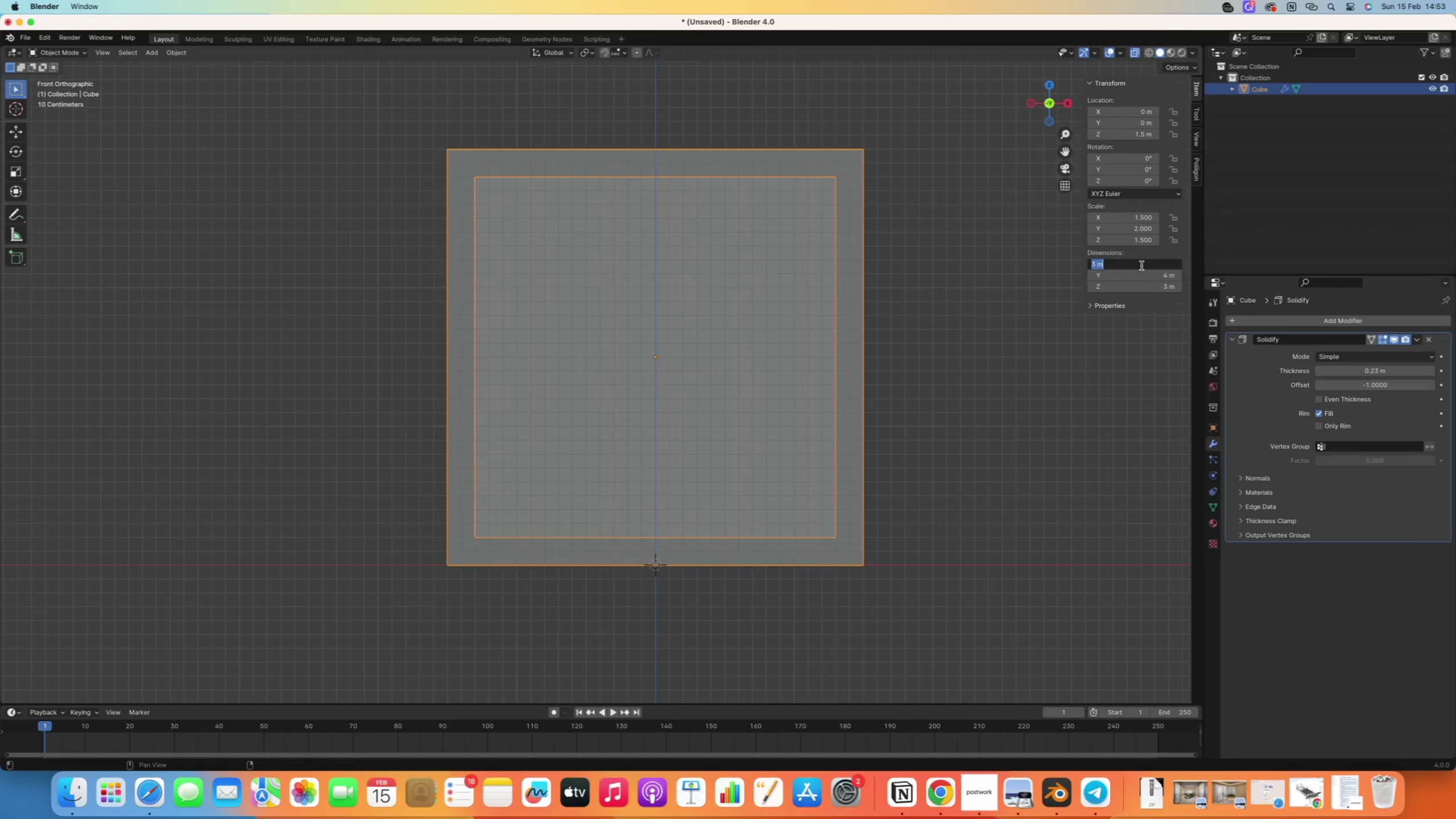 
type(3.23)
 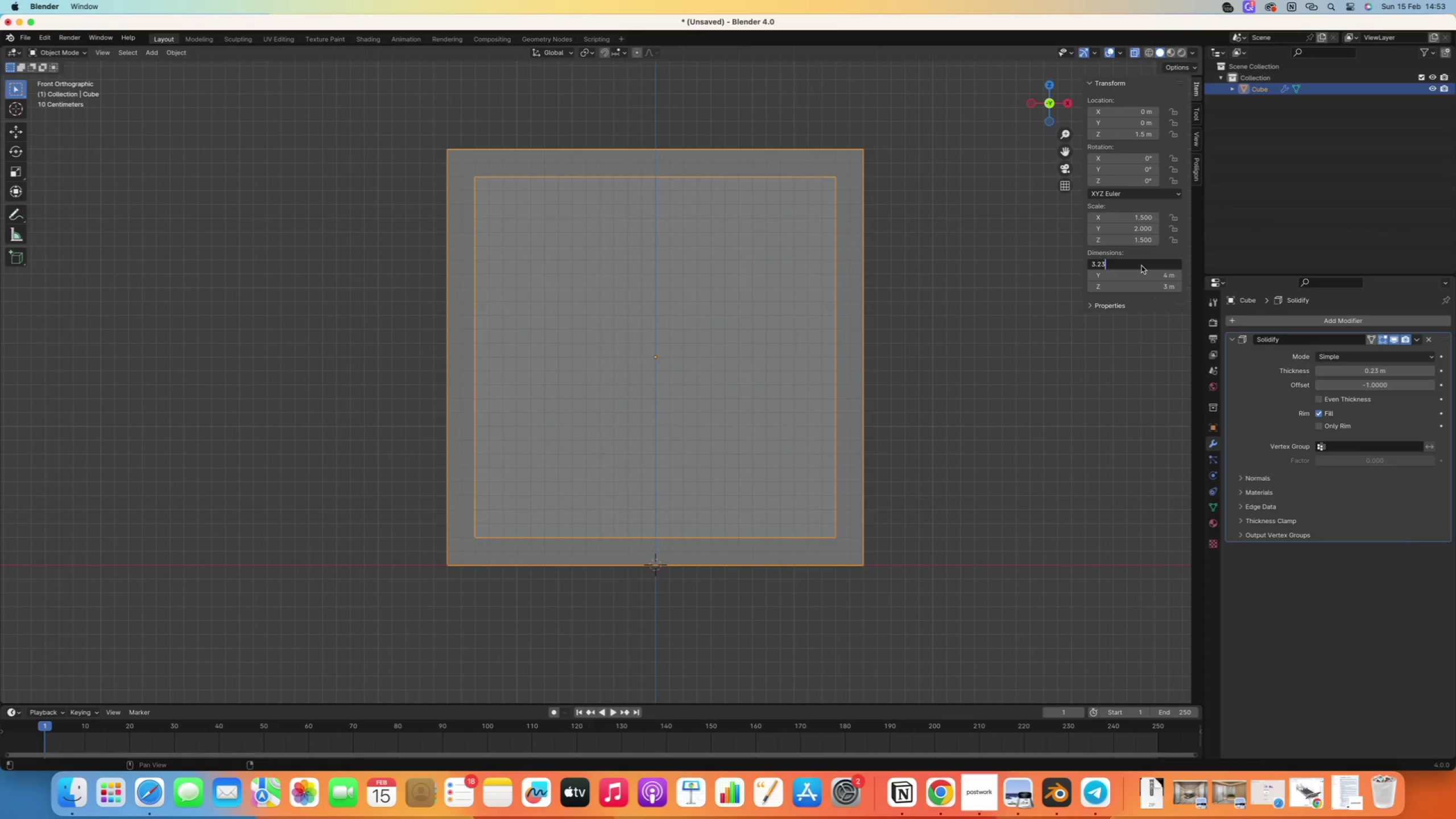 
key(Enter)
 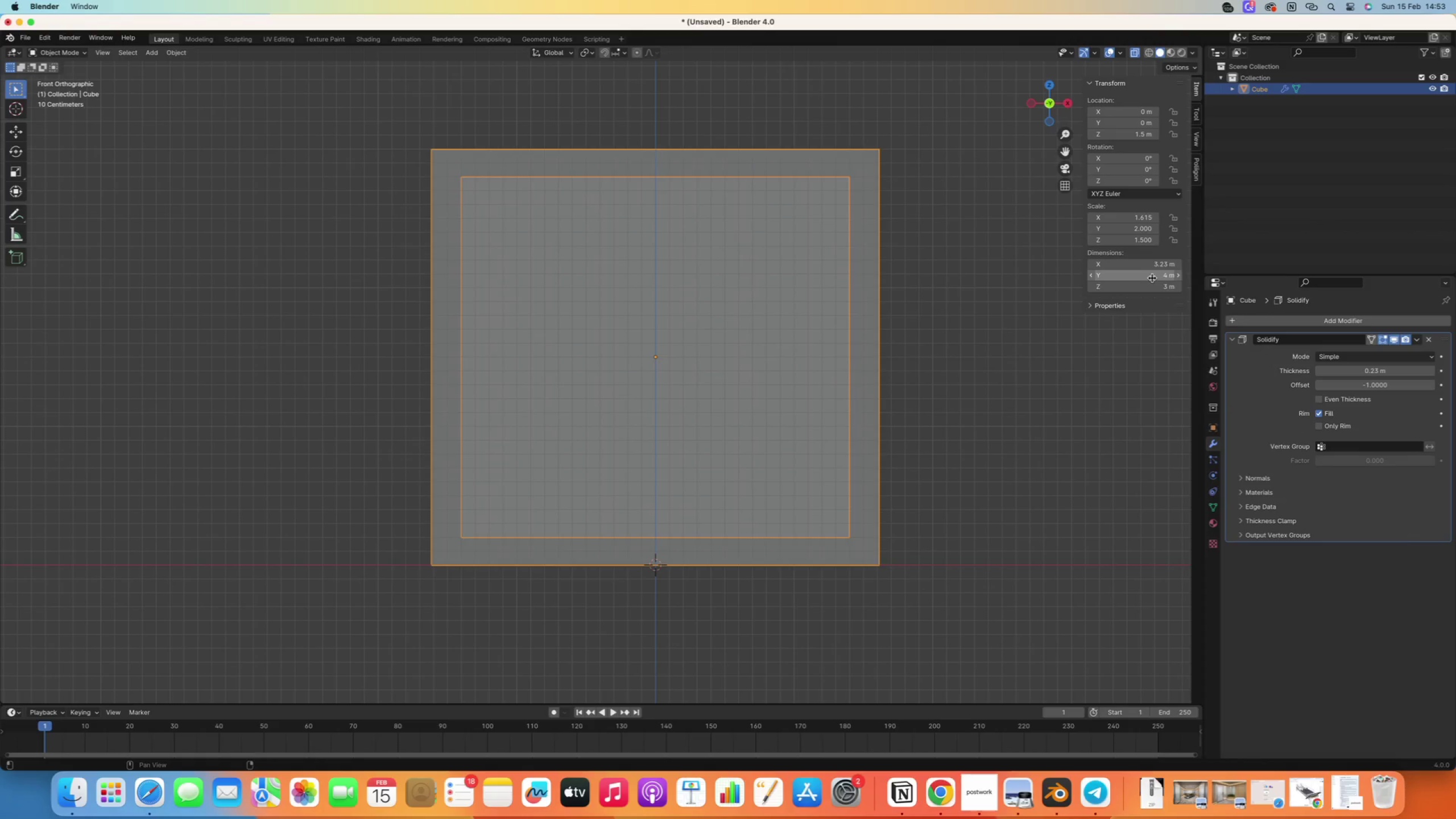 
left_click([1147, 279])
 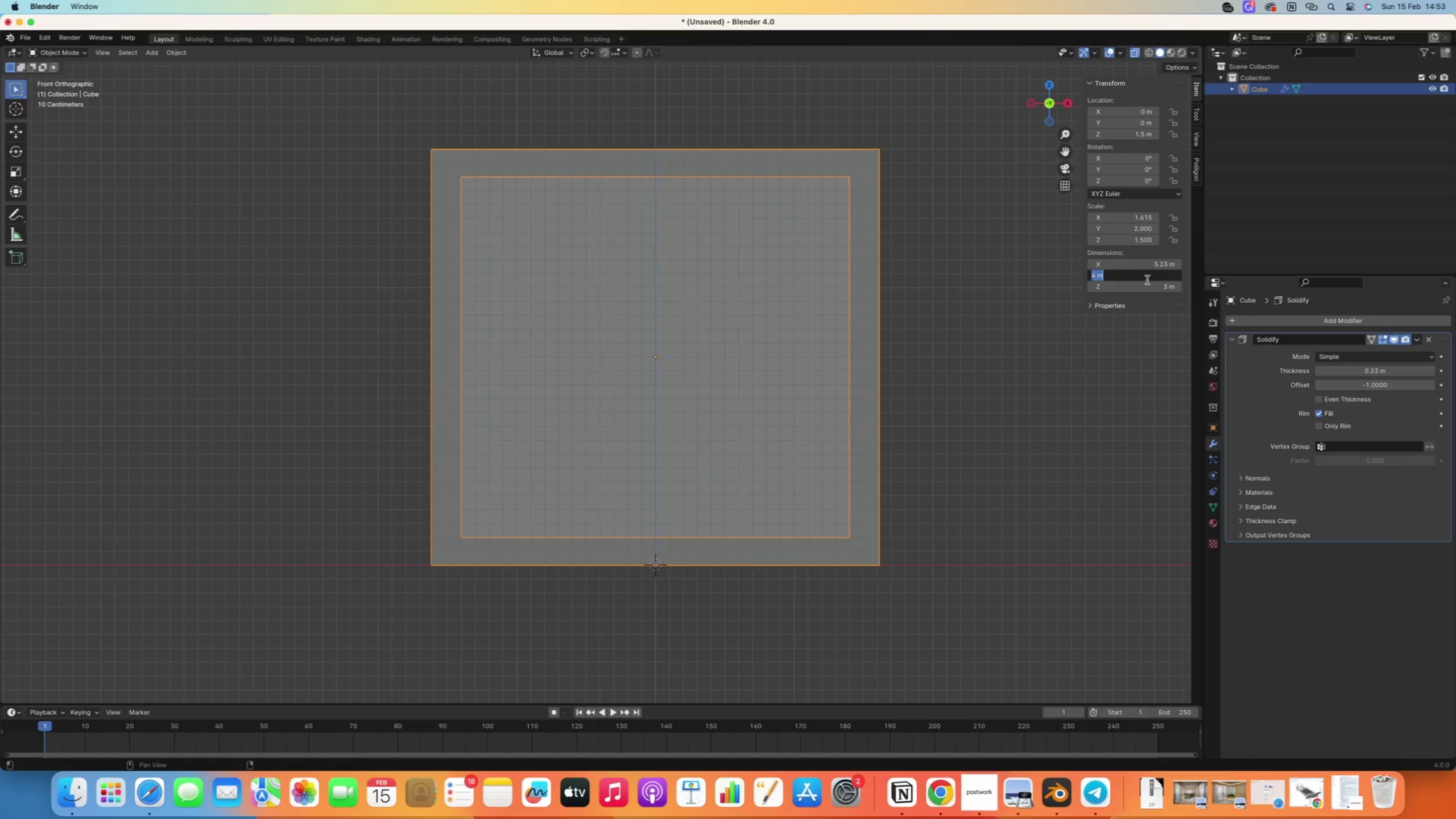 
type(4.23)
 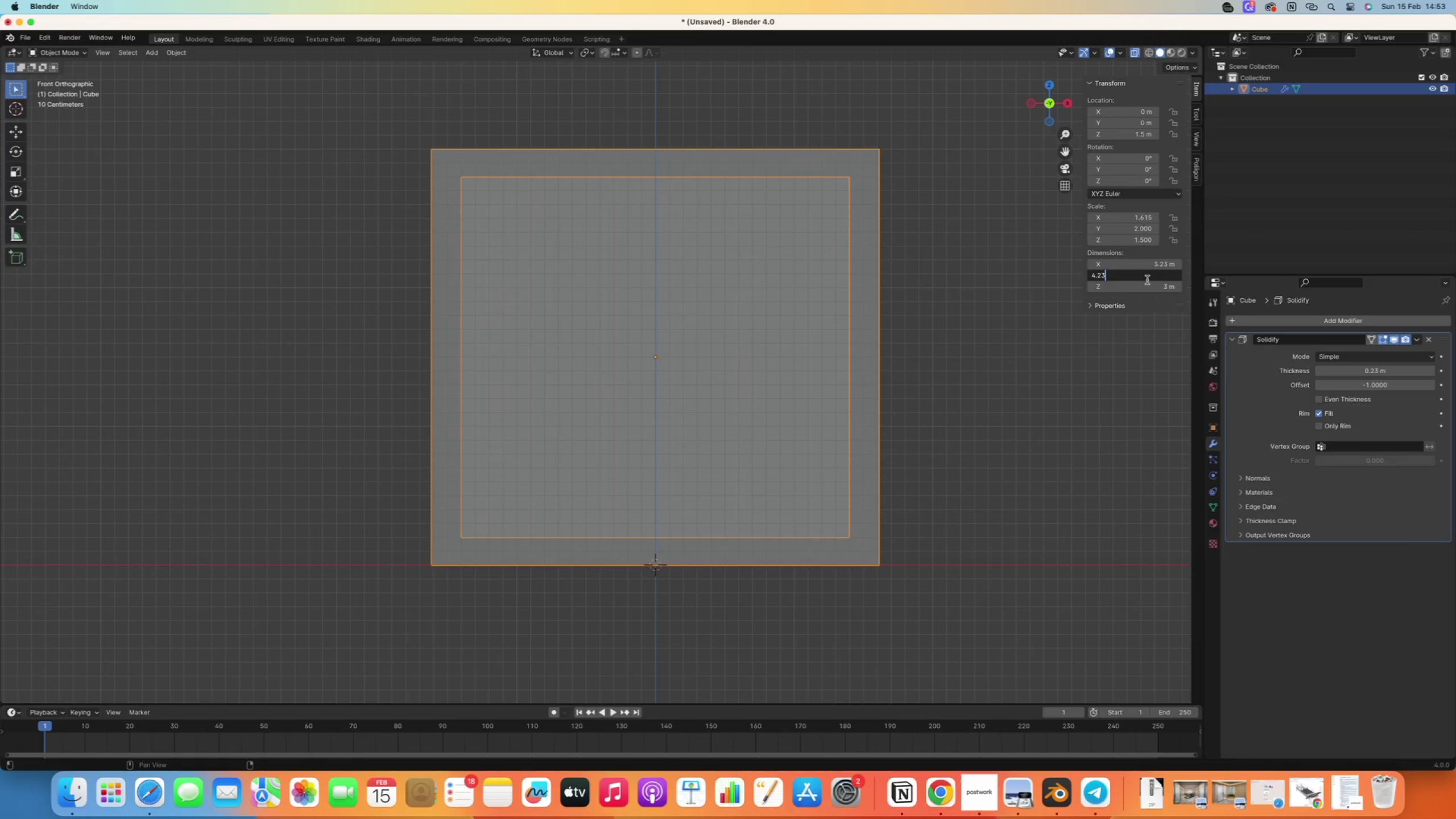 
key(Enter)
 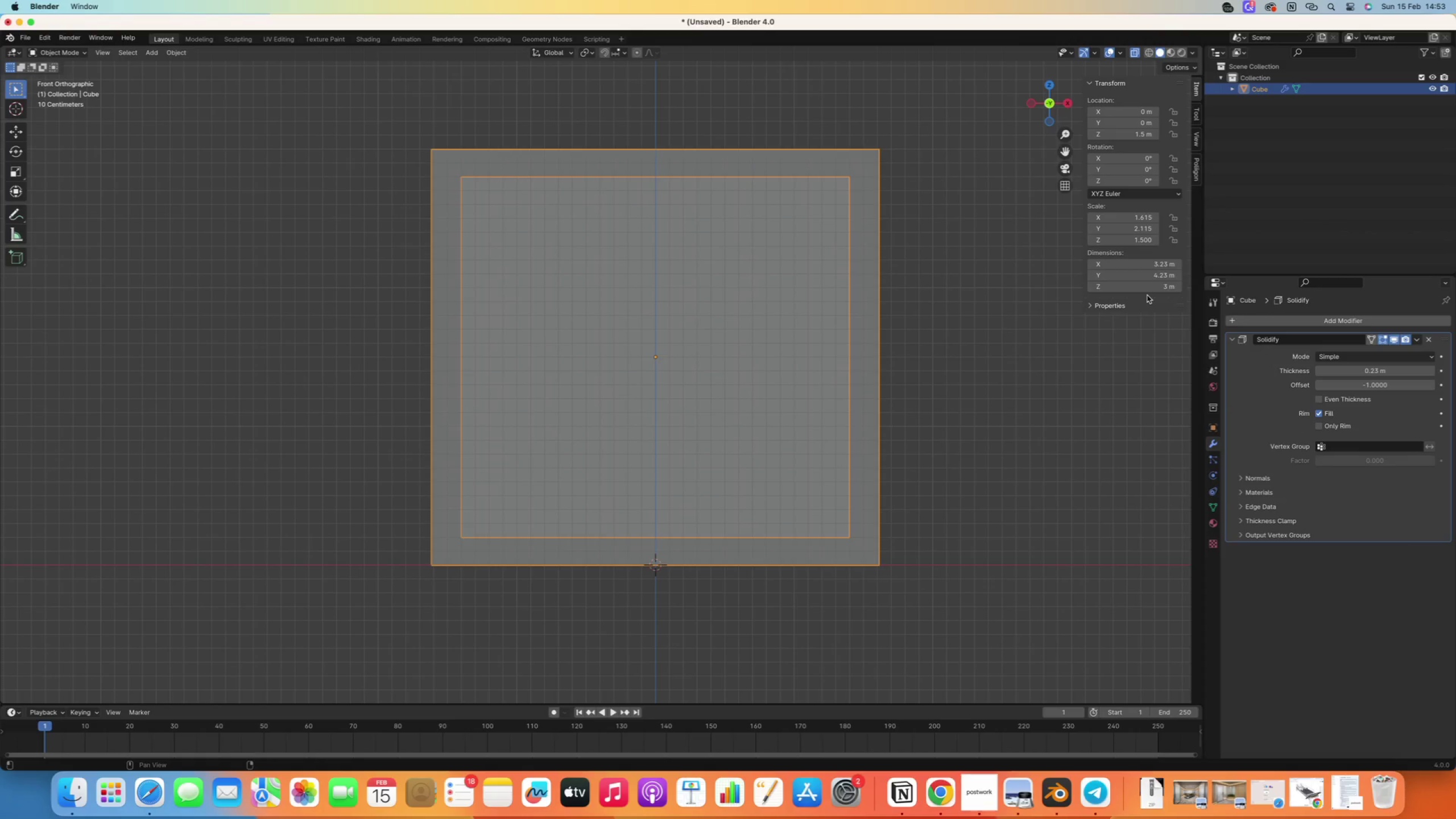 
left_click([1146, 289])
 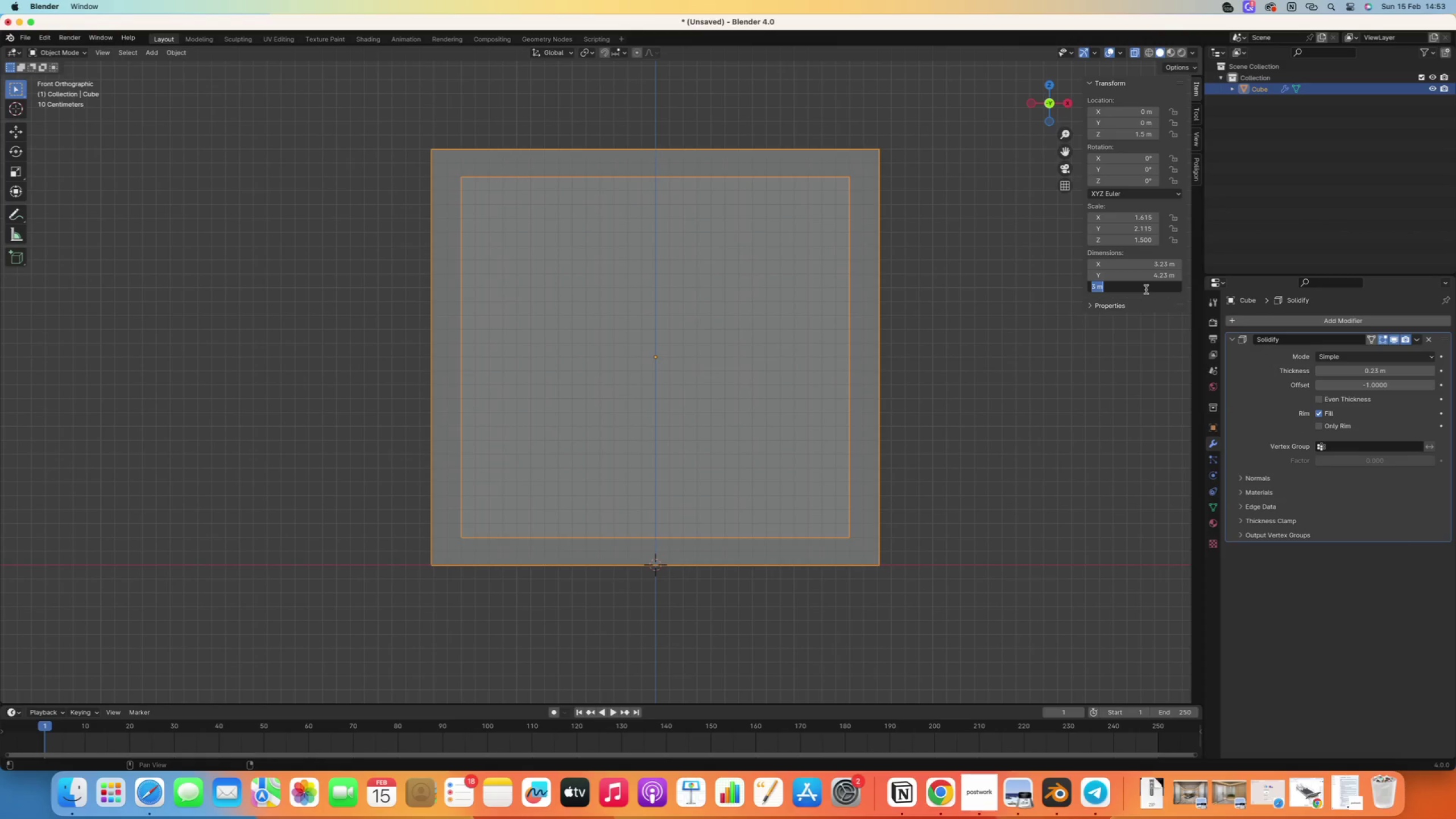 
type(3.23)
 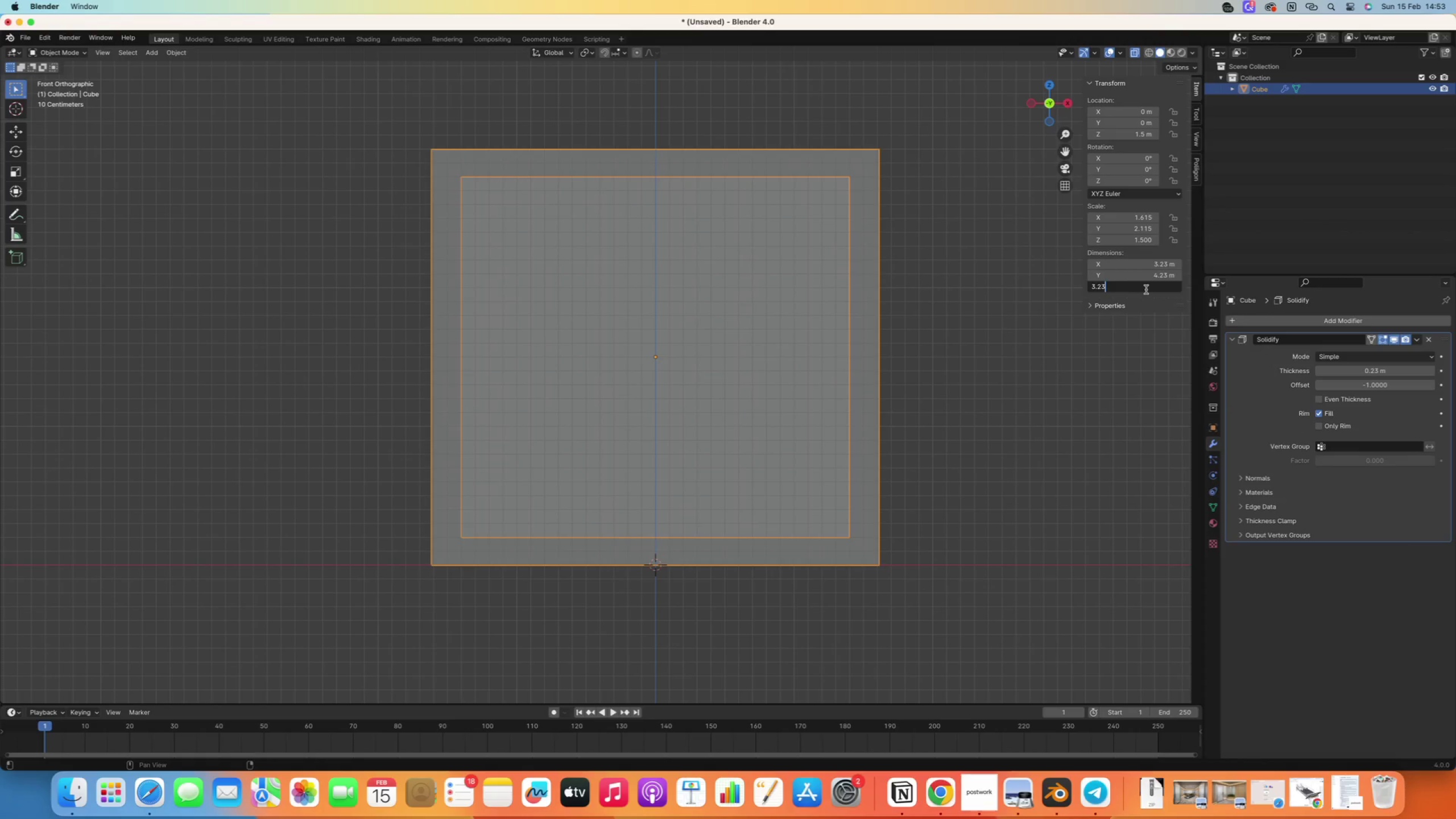 
key(Enter)
 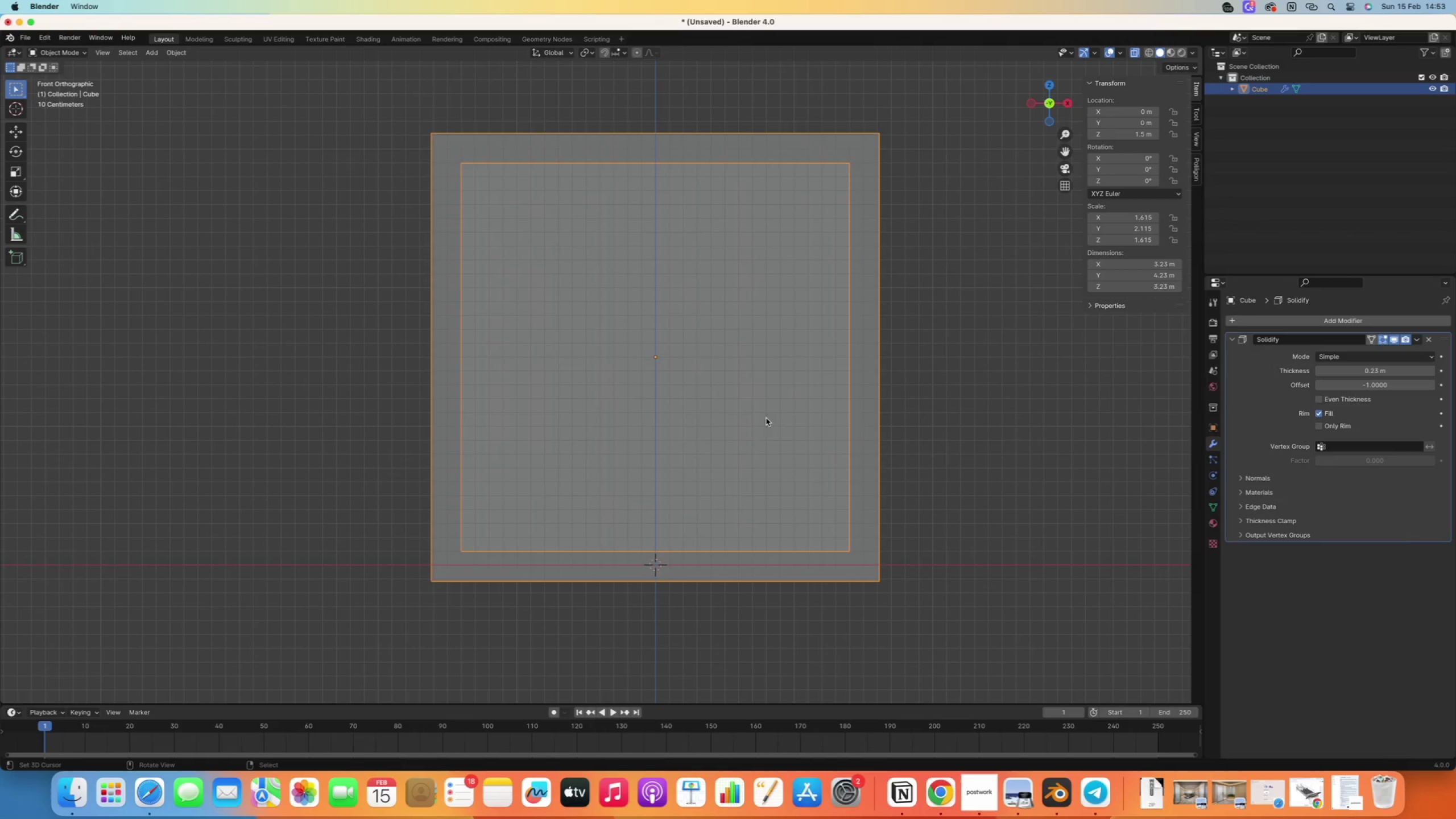 
type(gz)
 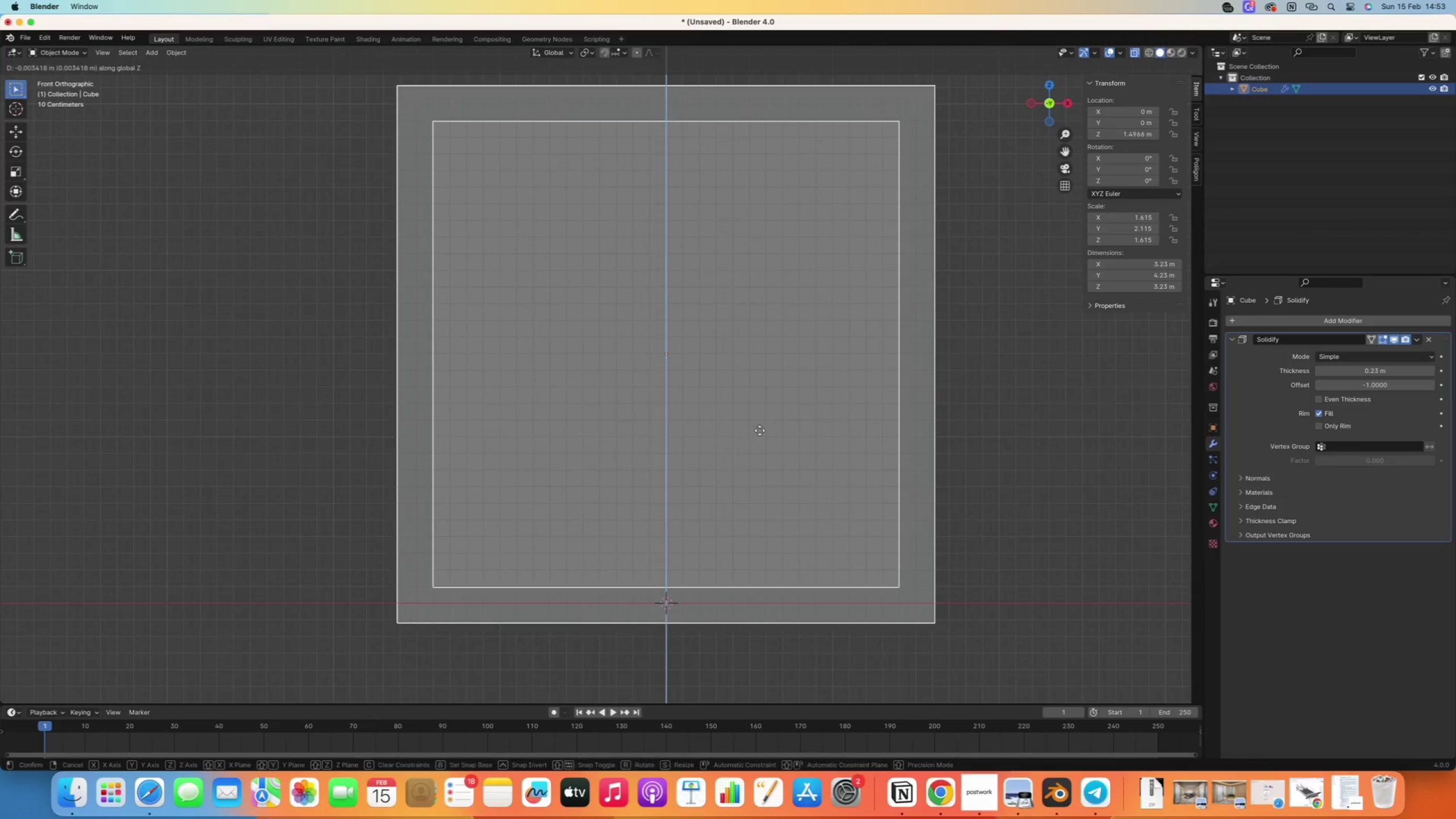 
scroll: coordinate [756, 429], scroll_direction: up, amount: 1.0
 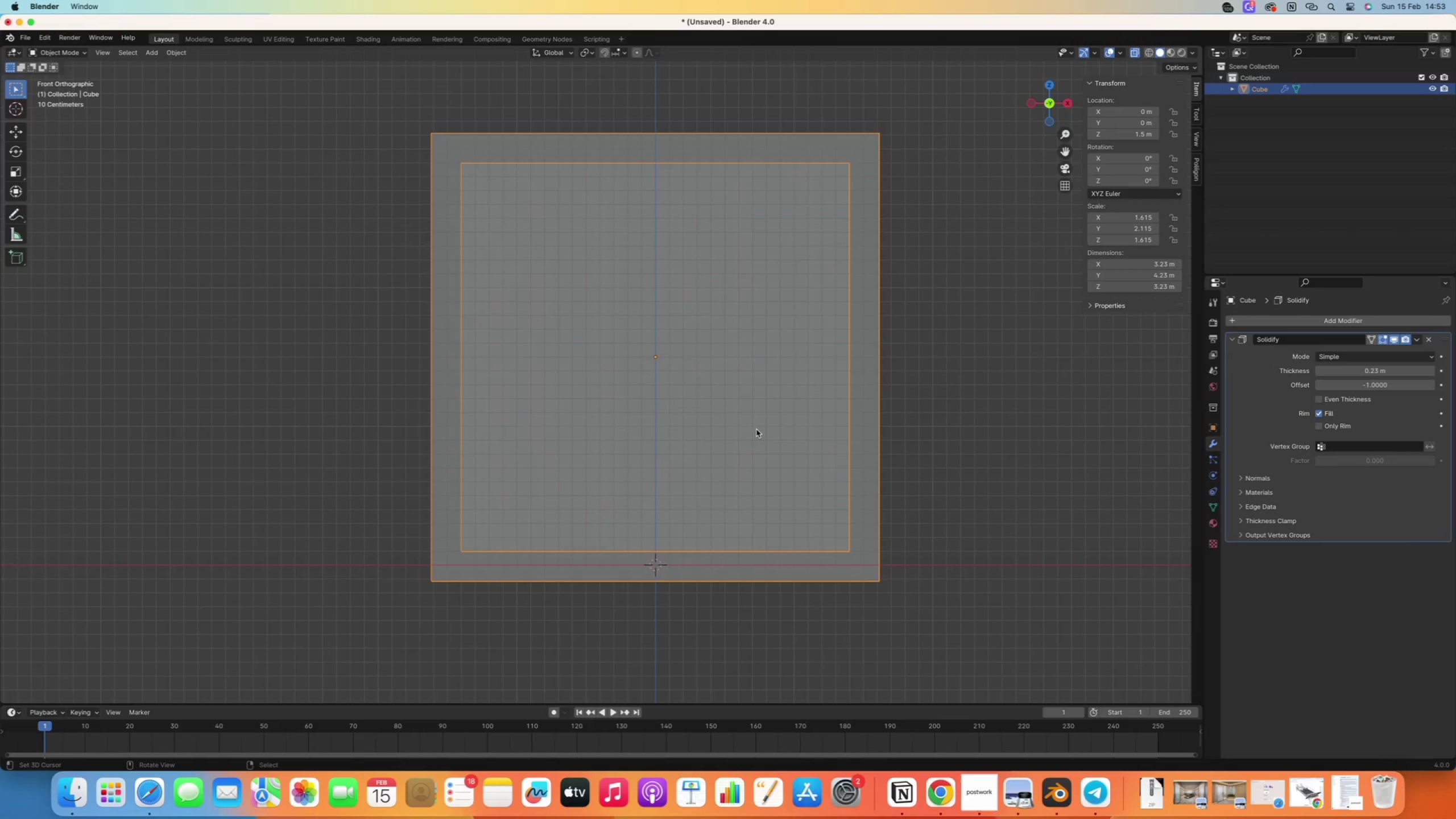 
hold_key(key=ControlRight, duration=1.42)
left_click([731, 412])
 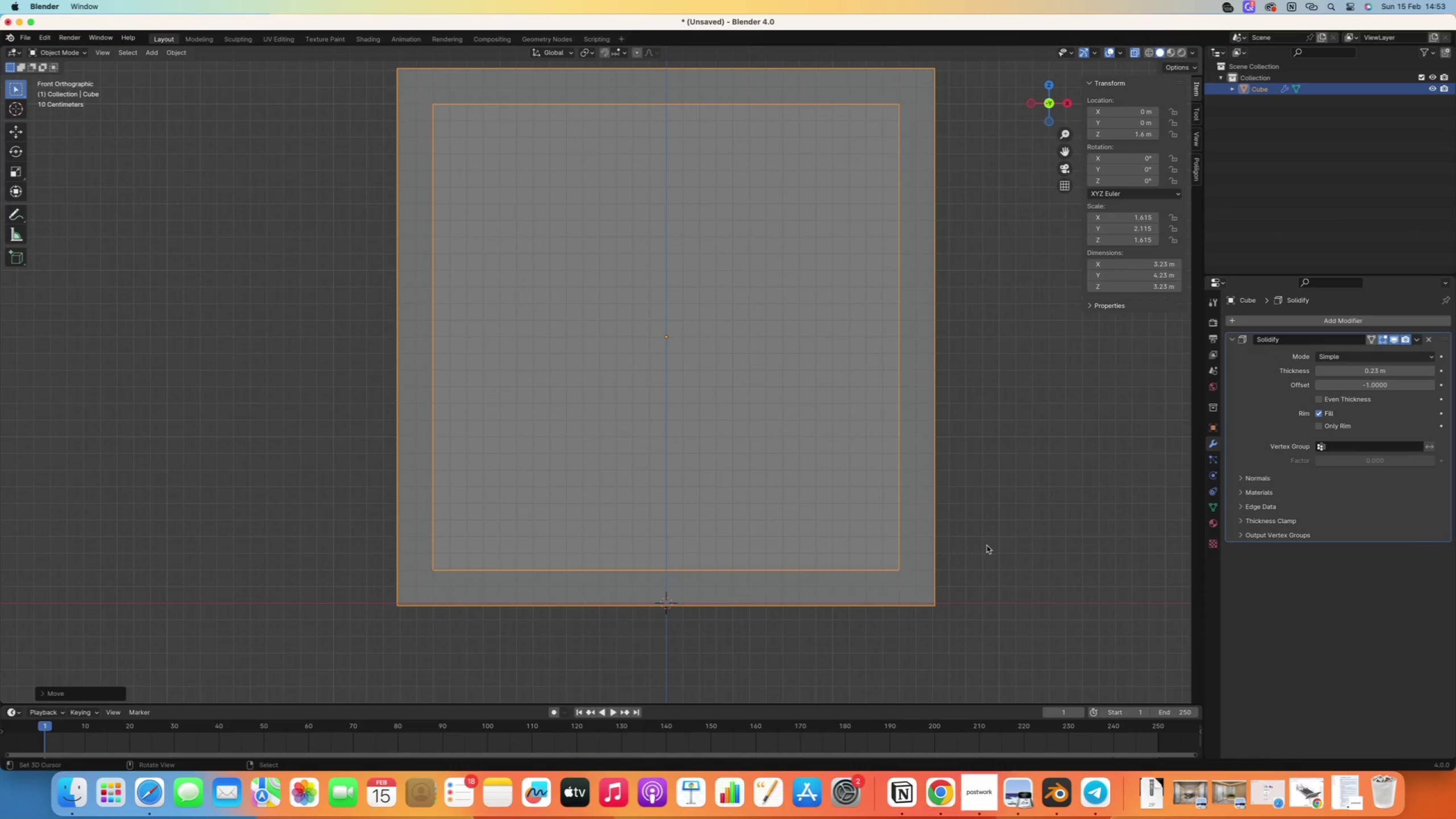 
scroll: coordinate [1049, 485], scroll_direction: down, amount: 8.0
 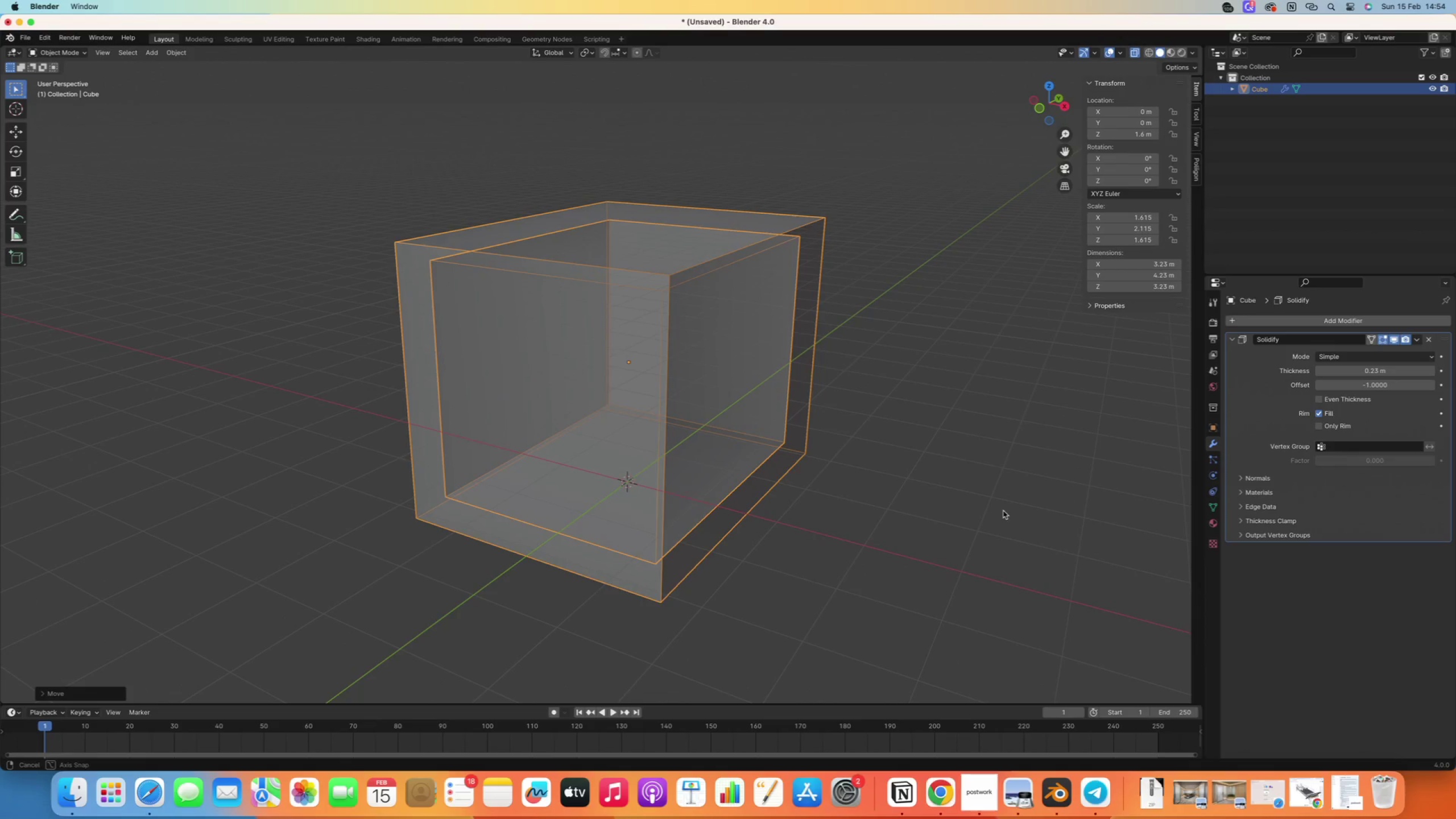 
wait(14.06)
 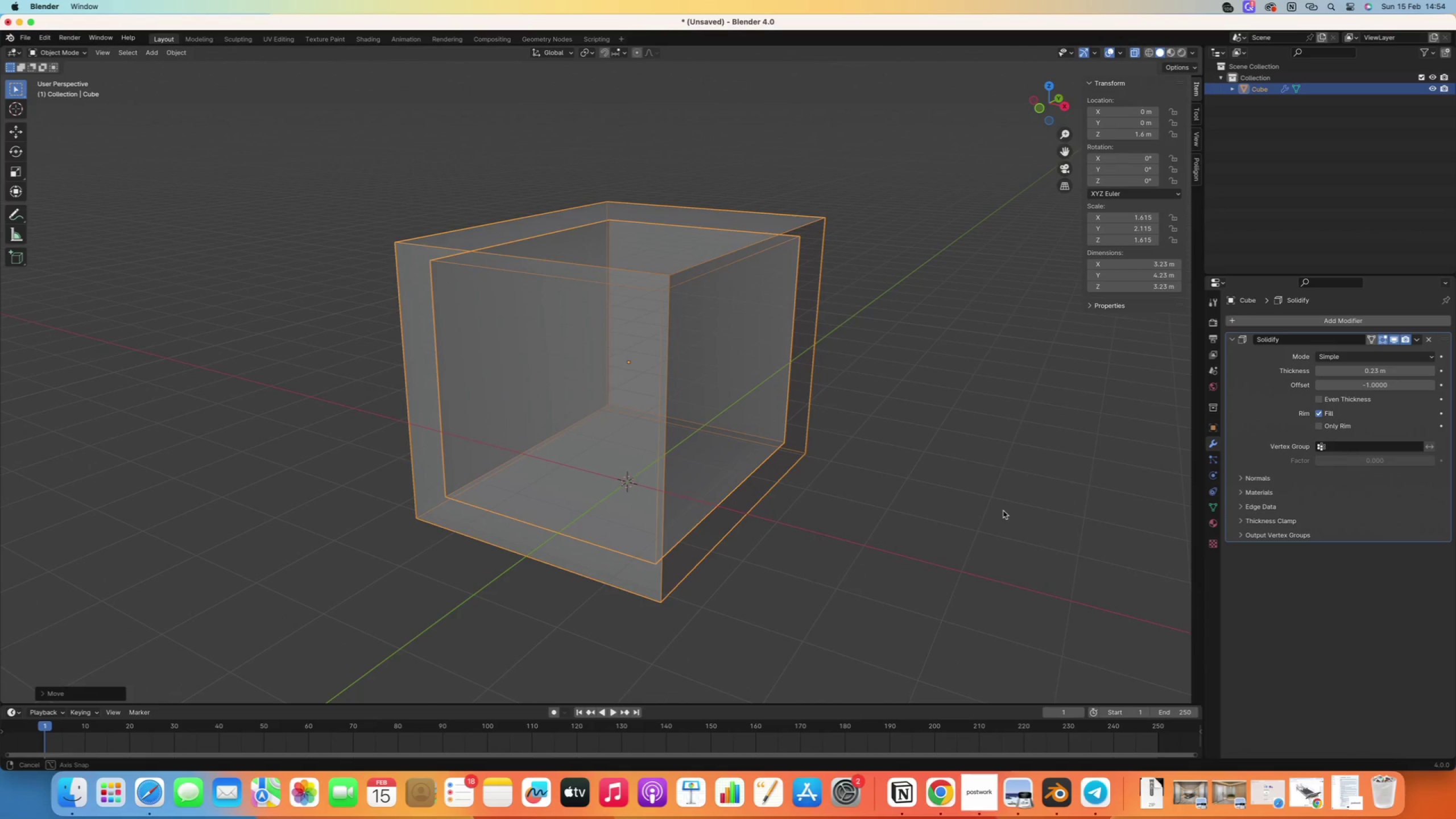 
key(F3)
 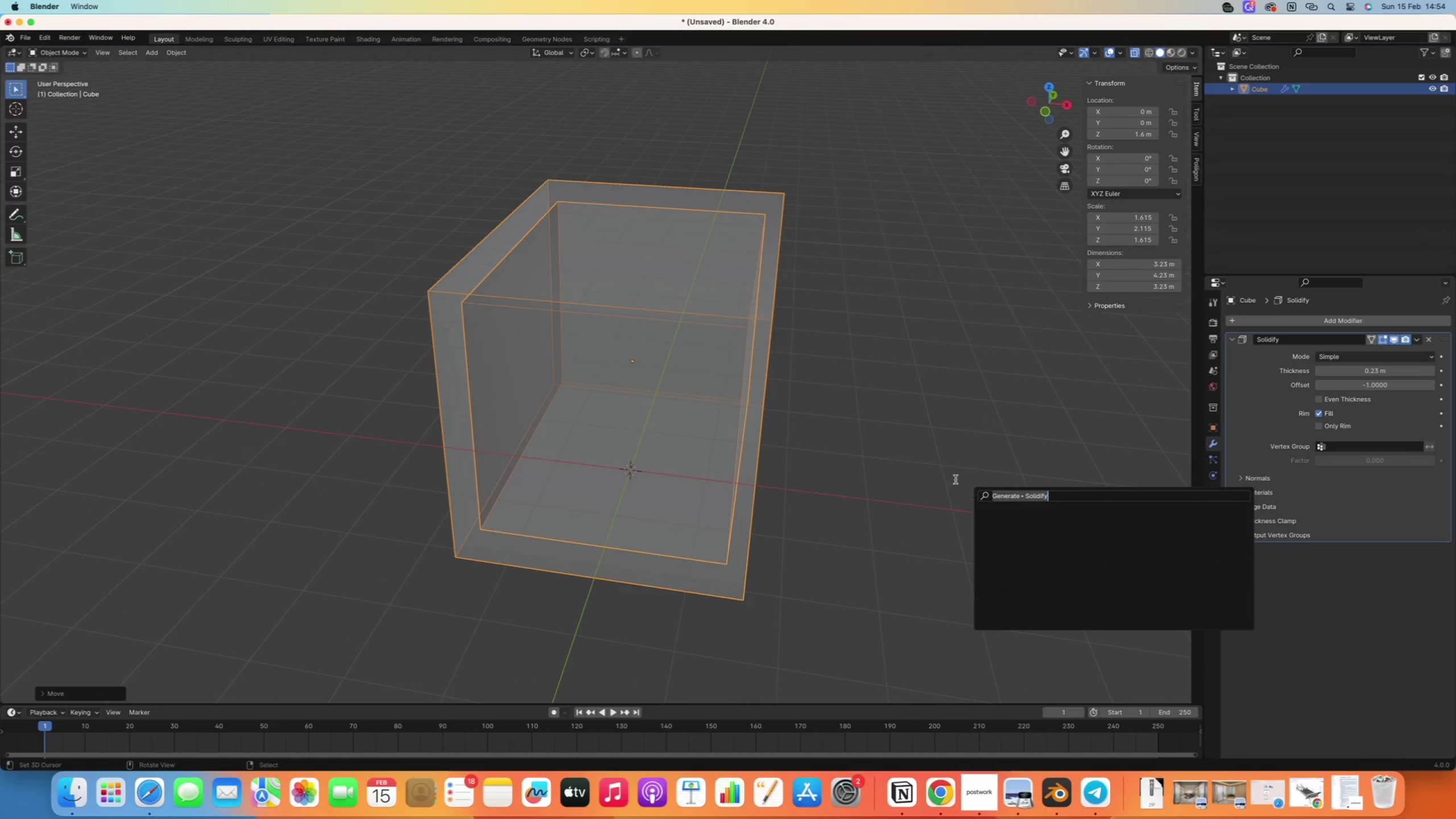 
right_click([930, 450])
 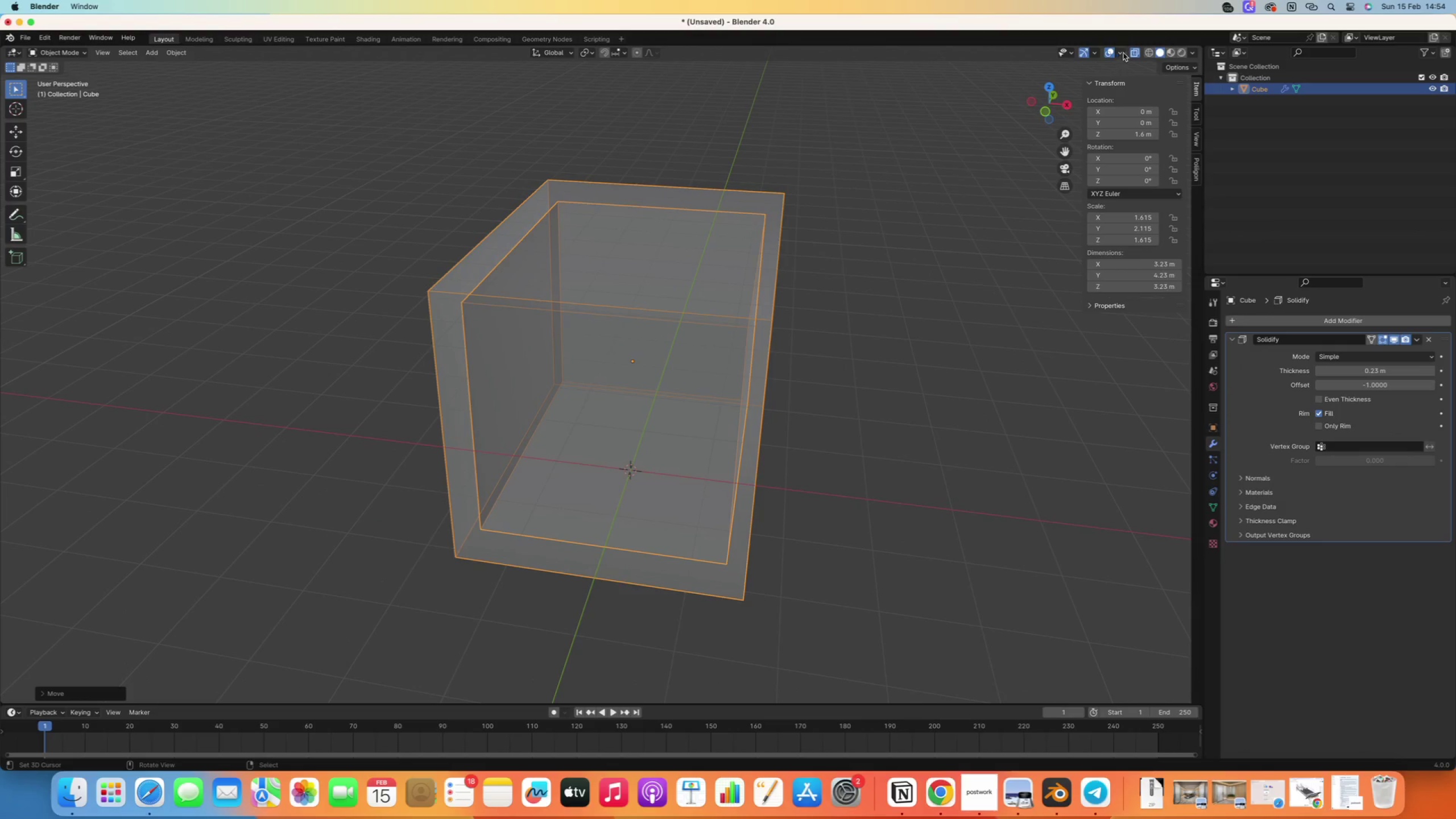 
left_click([1134, 50])
 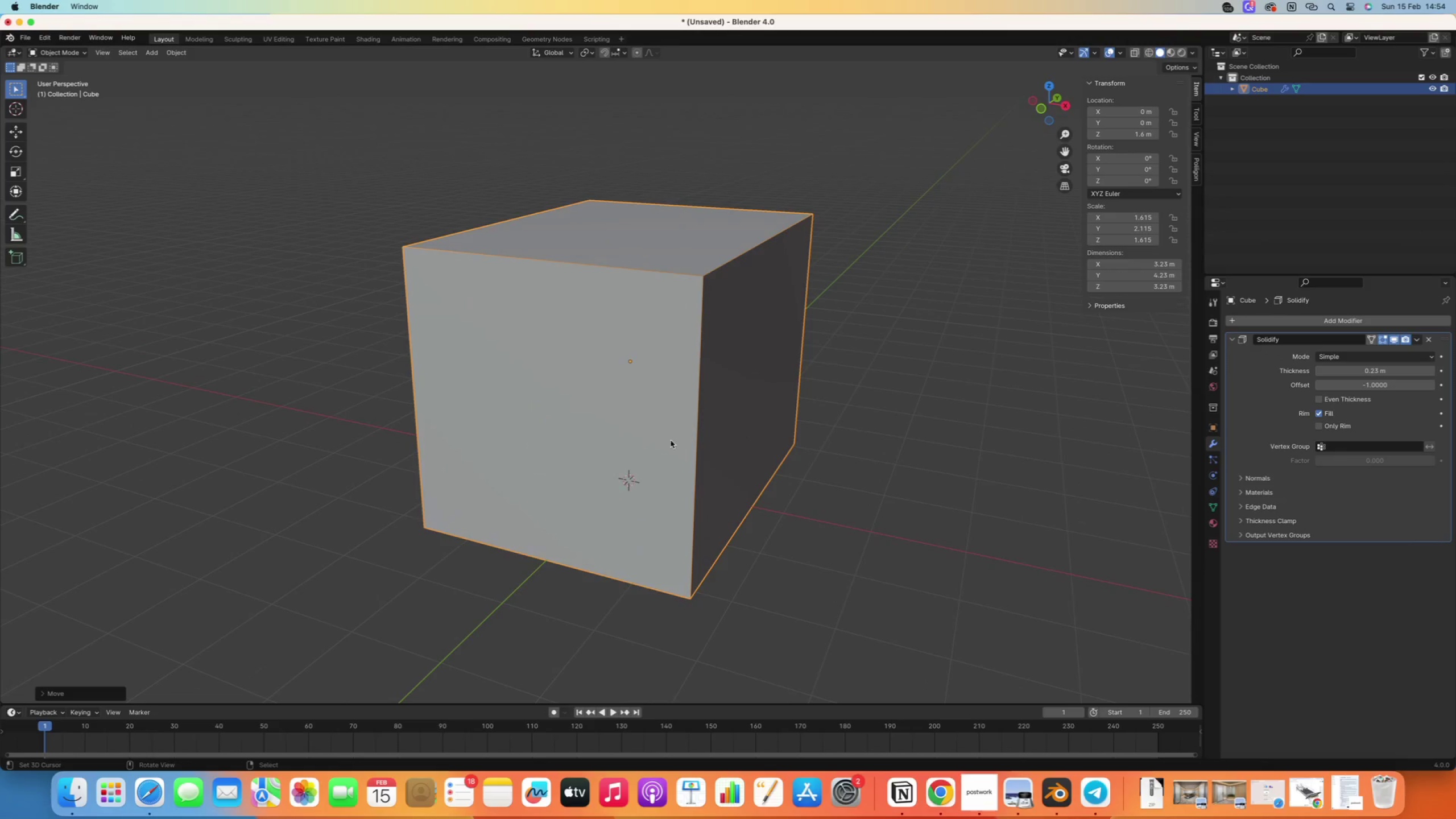 
key(Tab)
 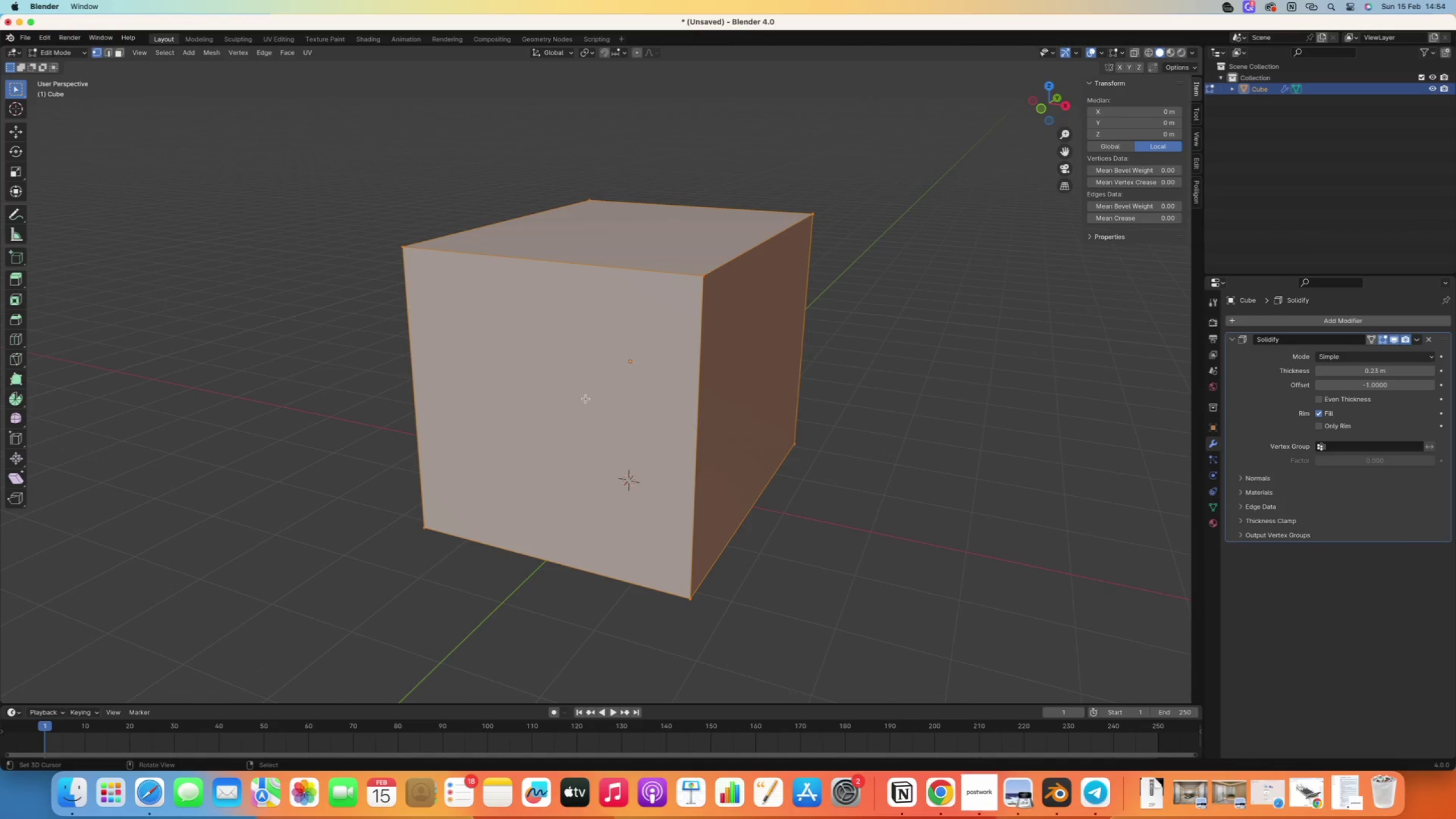 
right_click([586, 399])
 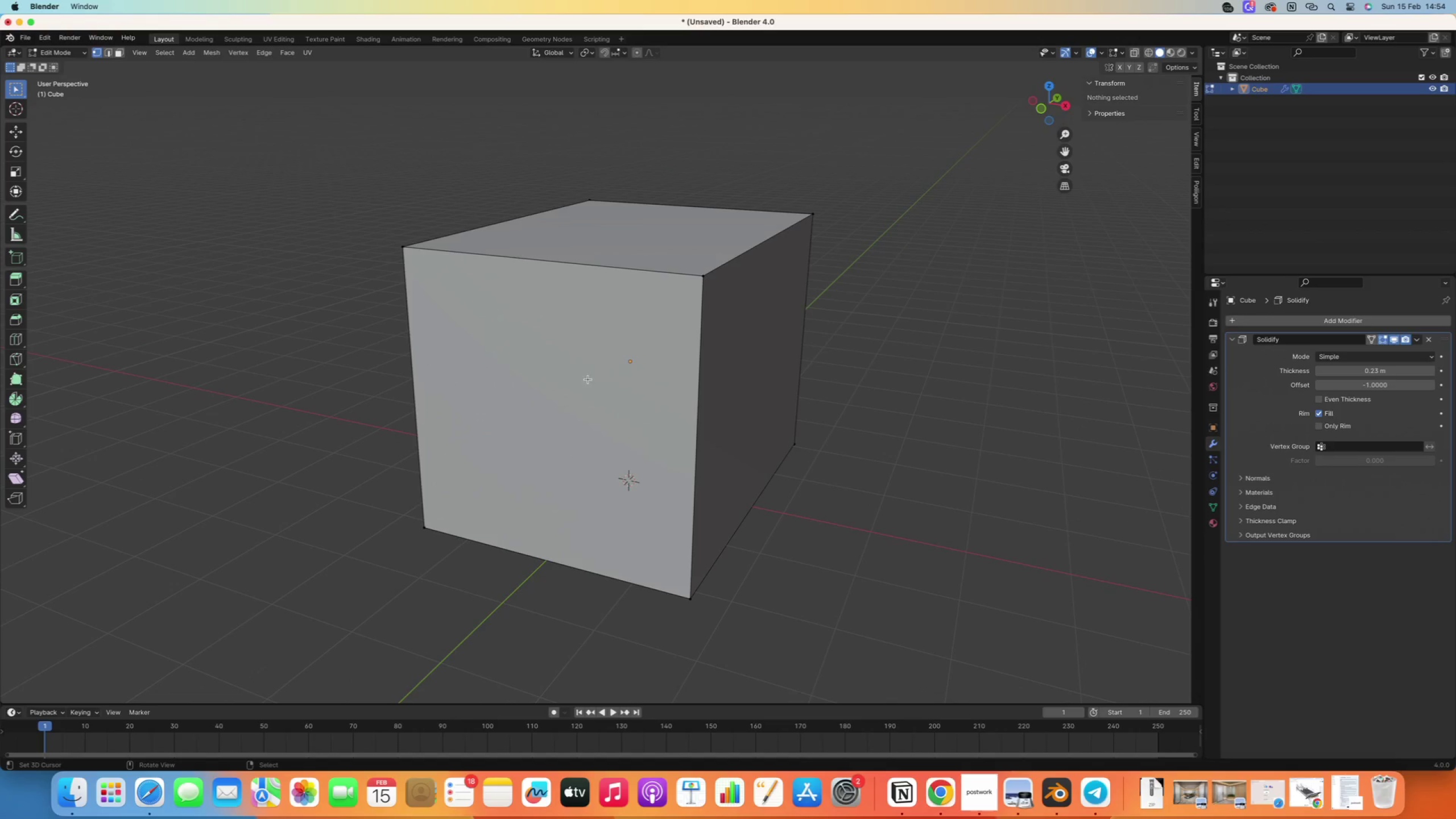 
key(3)
 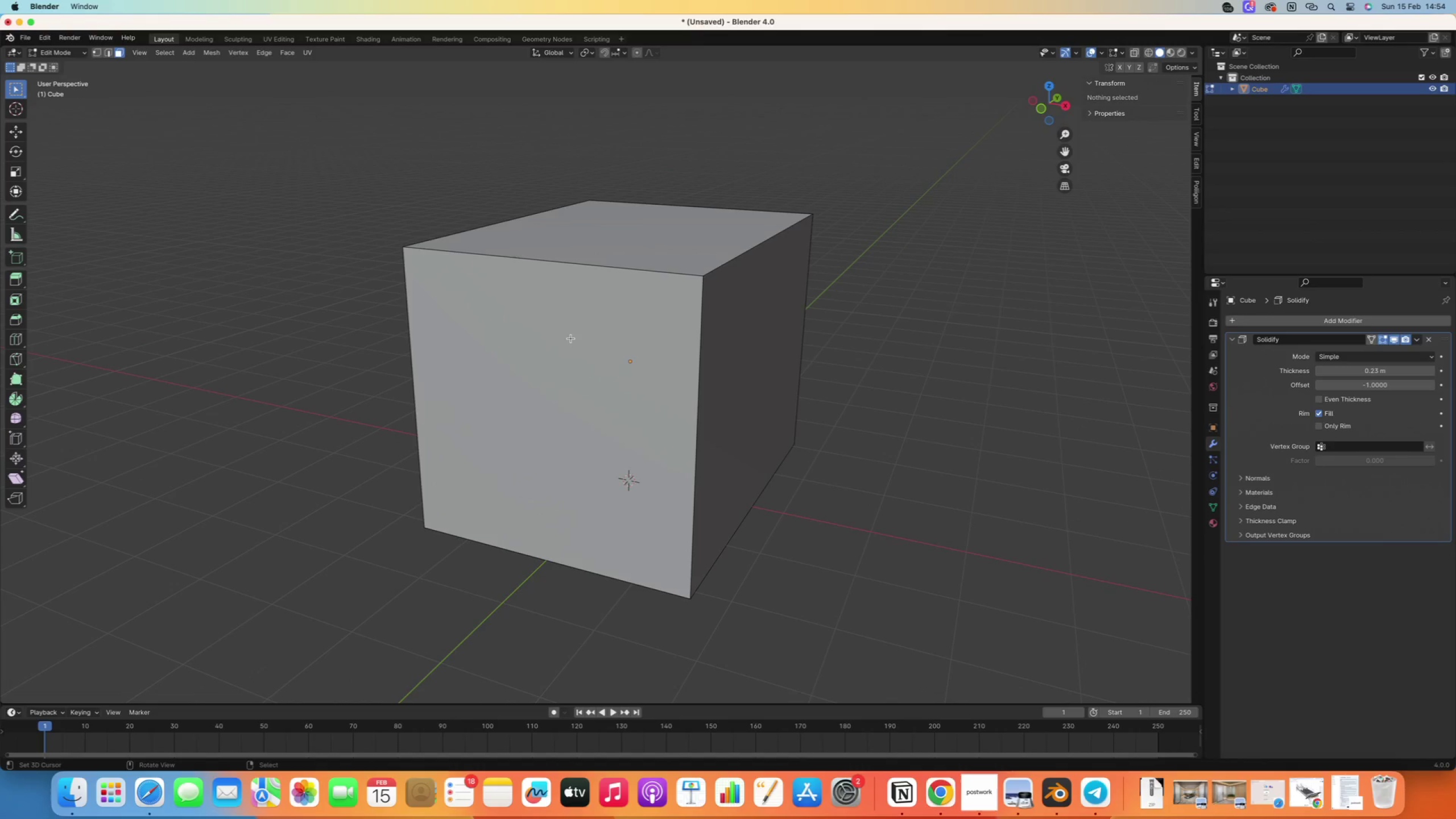 
key(Numpad1)
 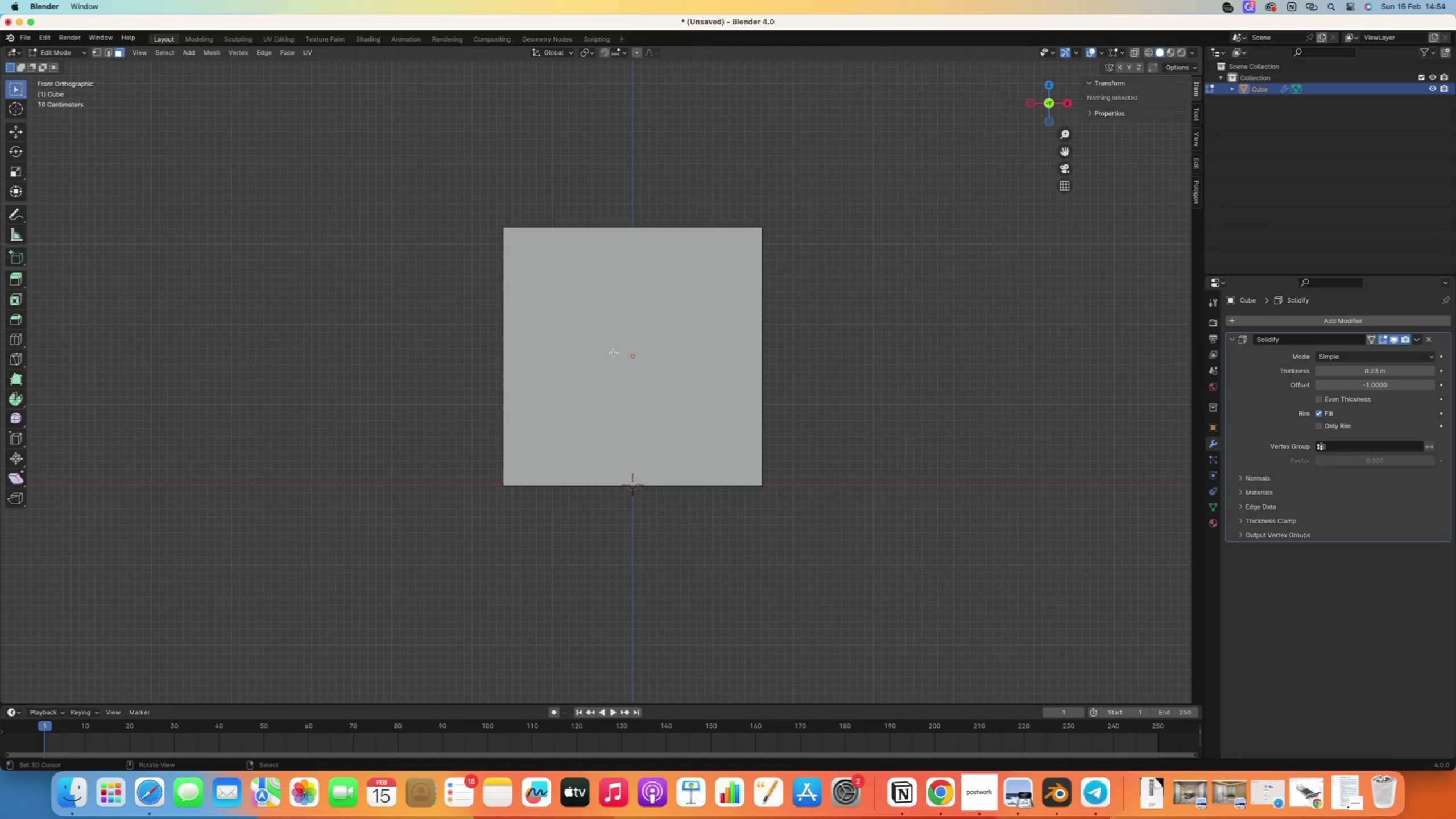 
key(Control+R)
 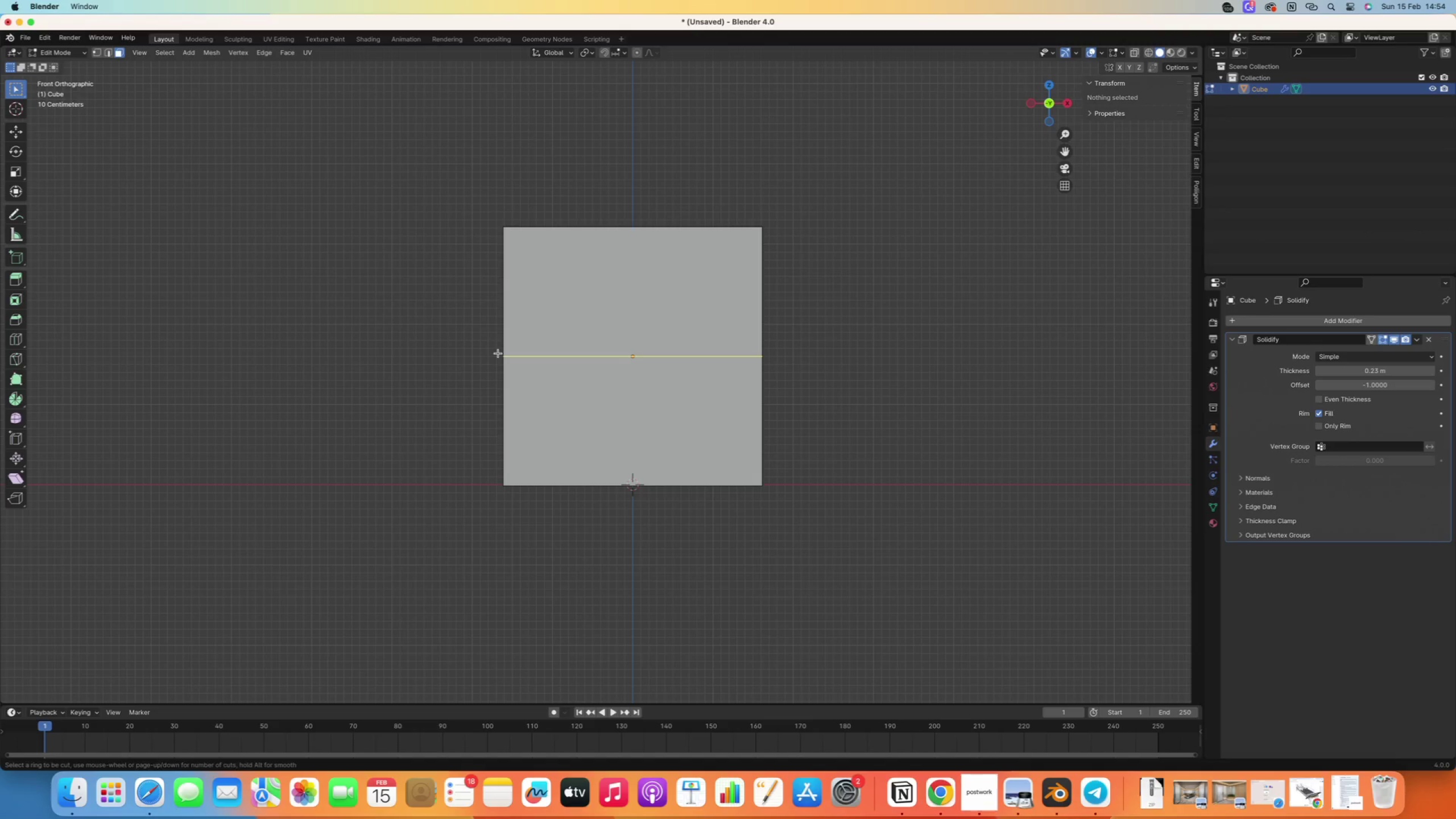 
right_click([498, 353])
 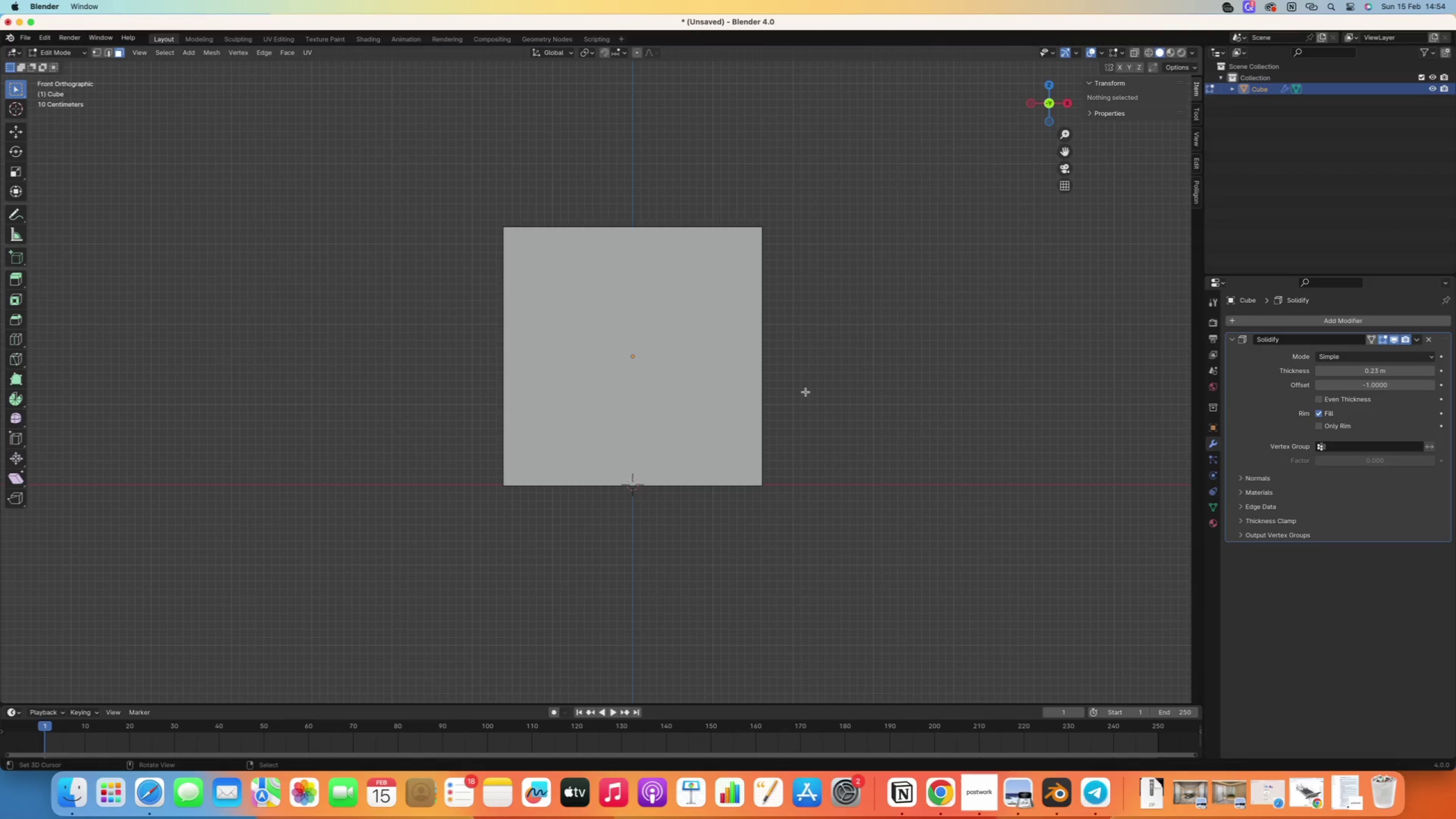 
key(Tab)
 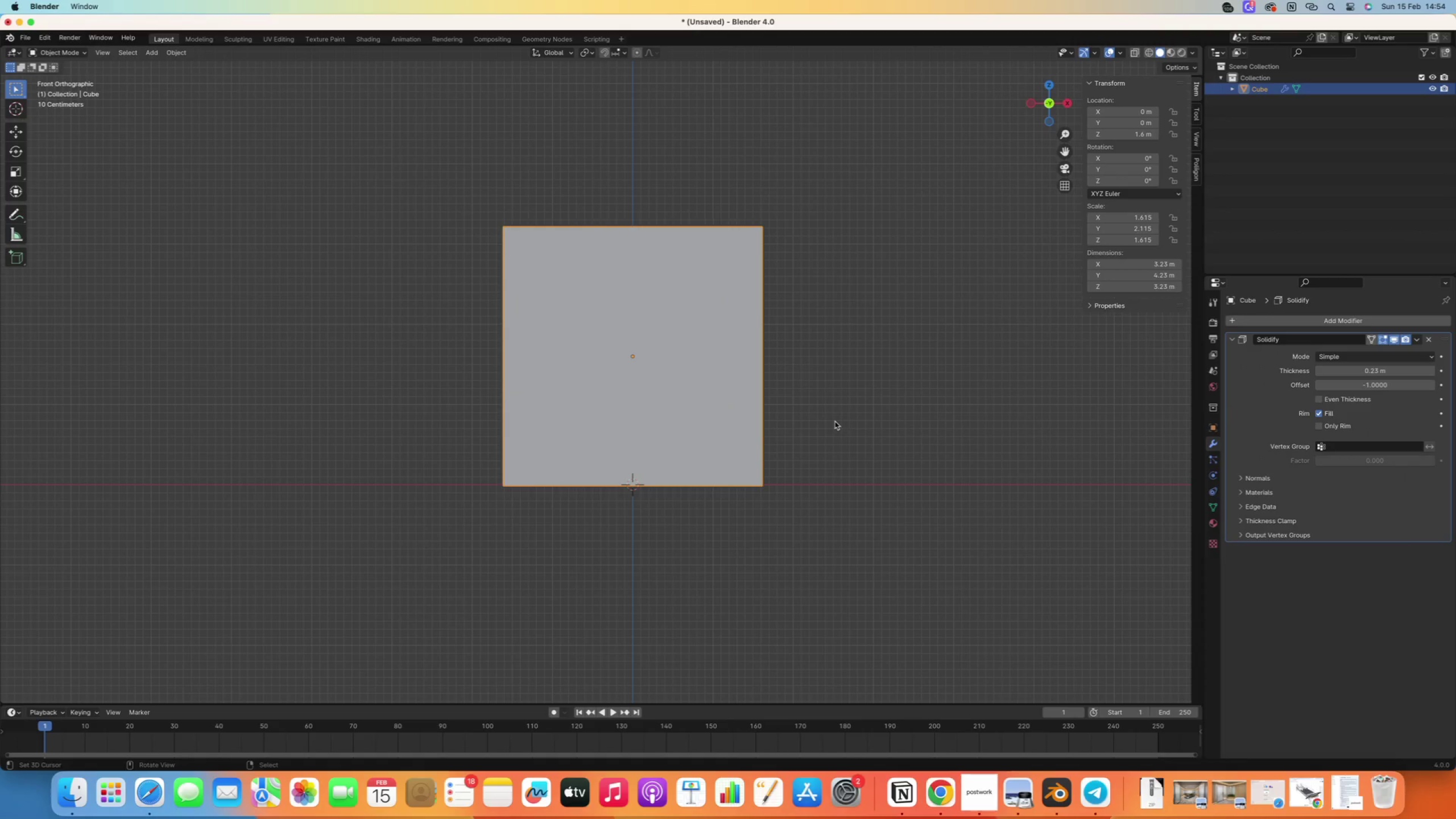 
key(Shift+A)
 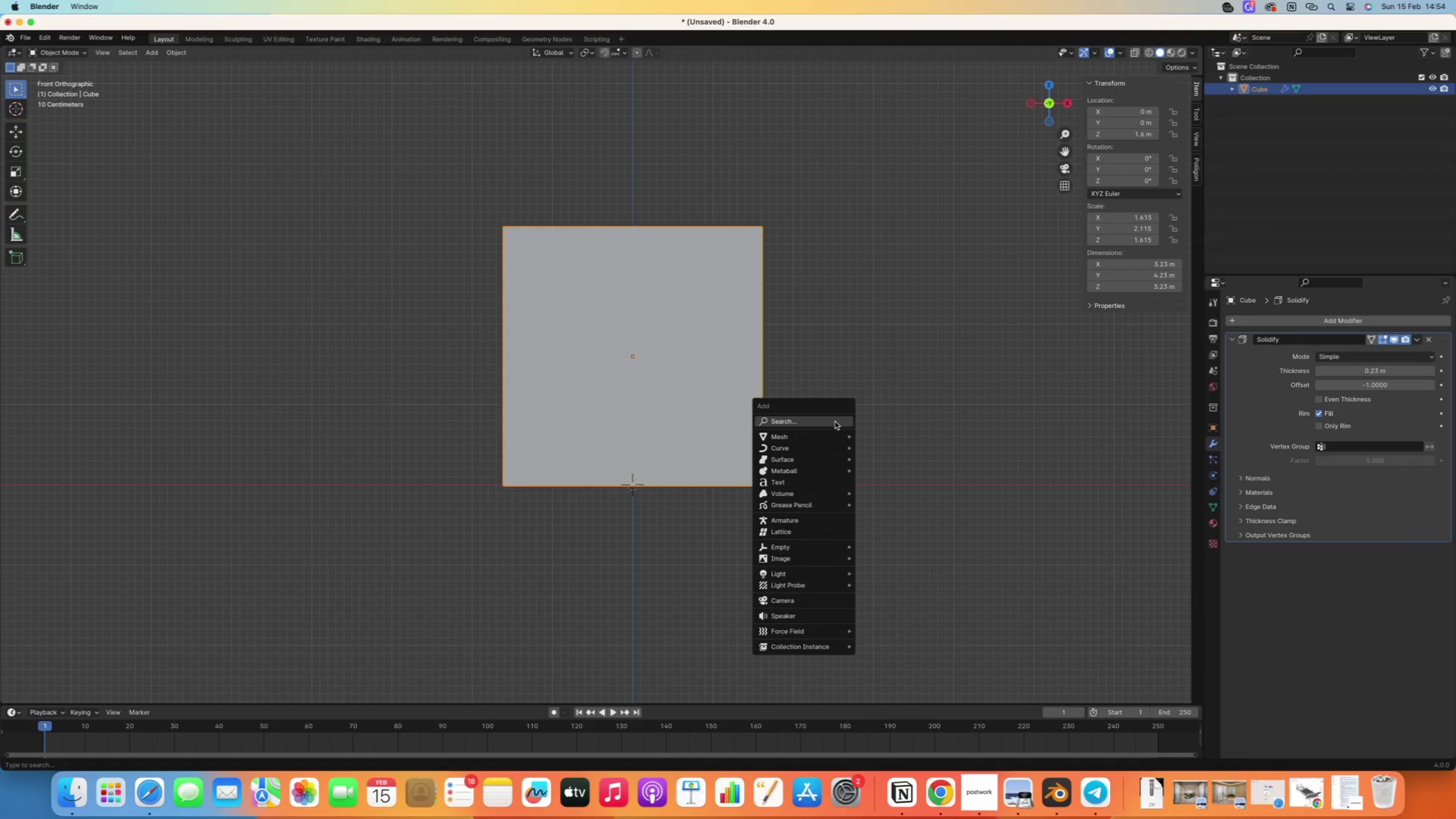 
left_click([835, 421])
 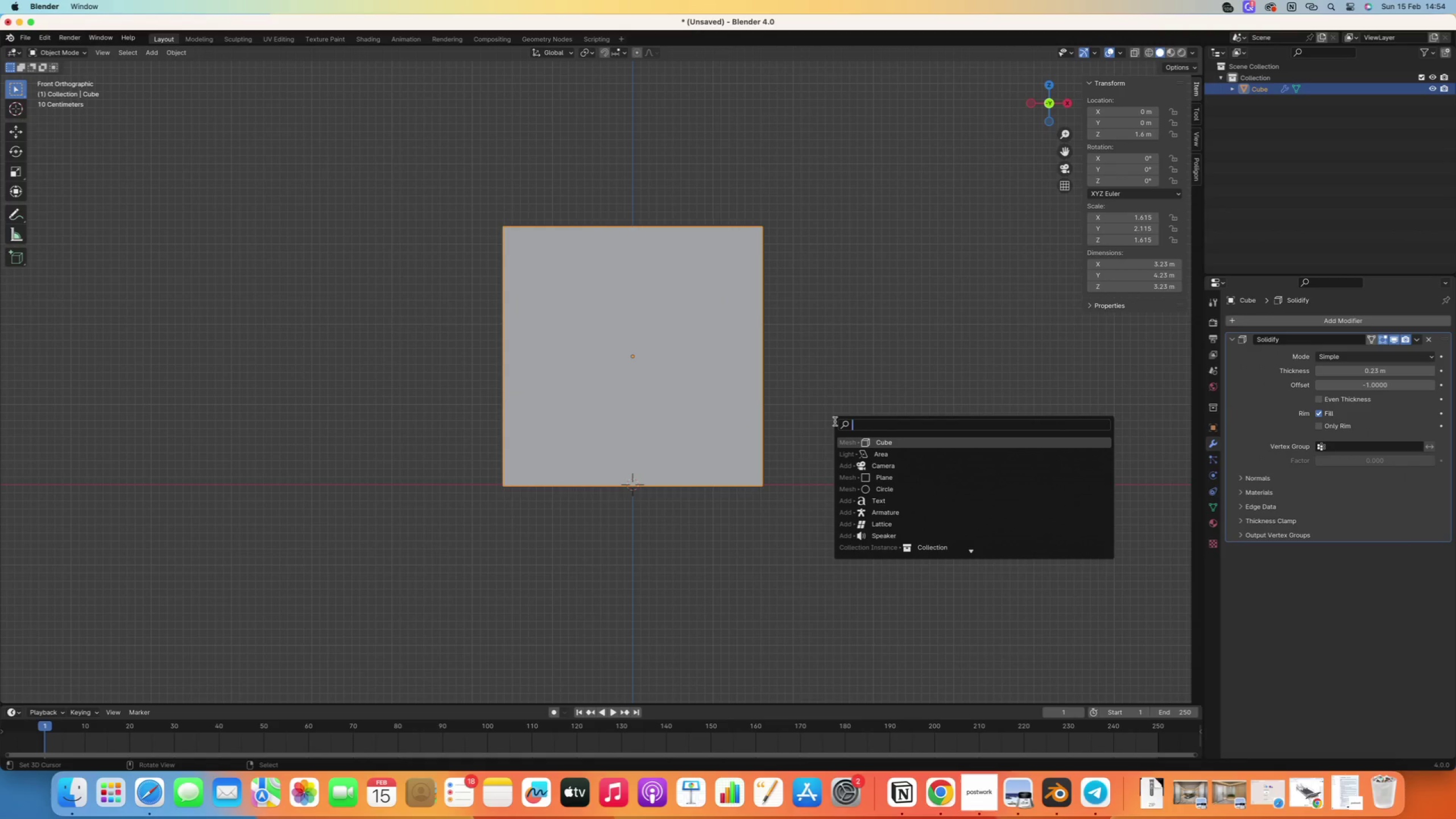 
type(cu)
 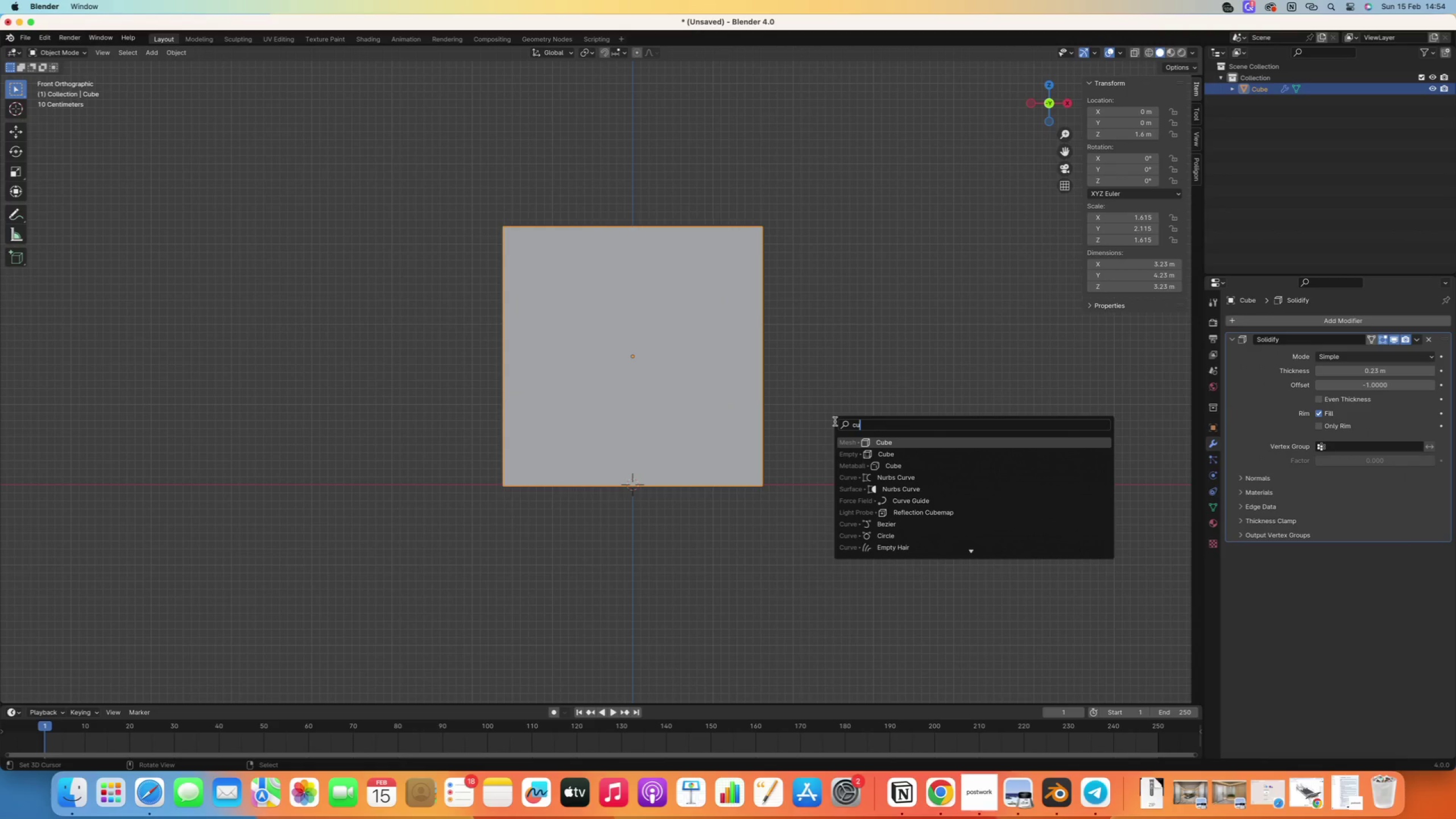 
key(Enter)
 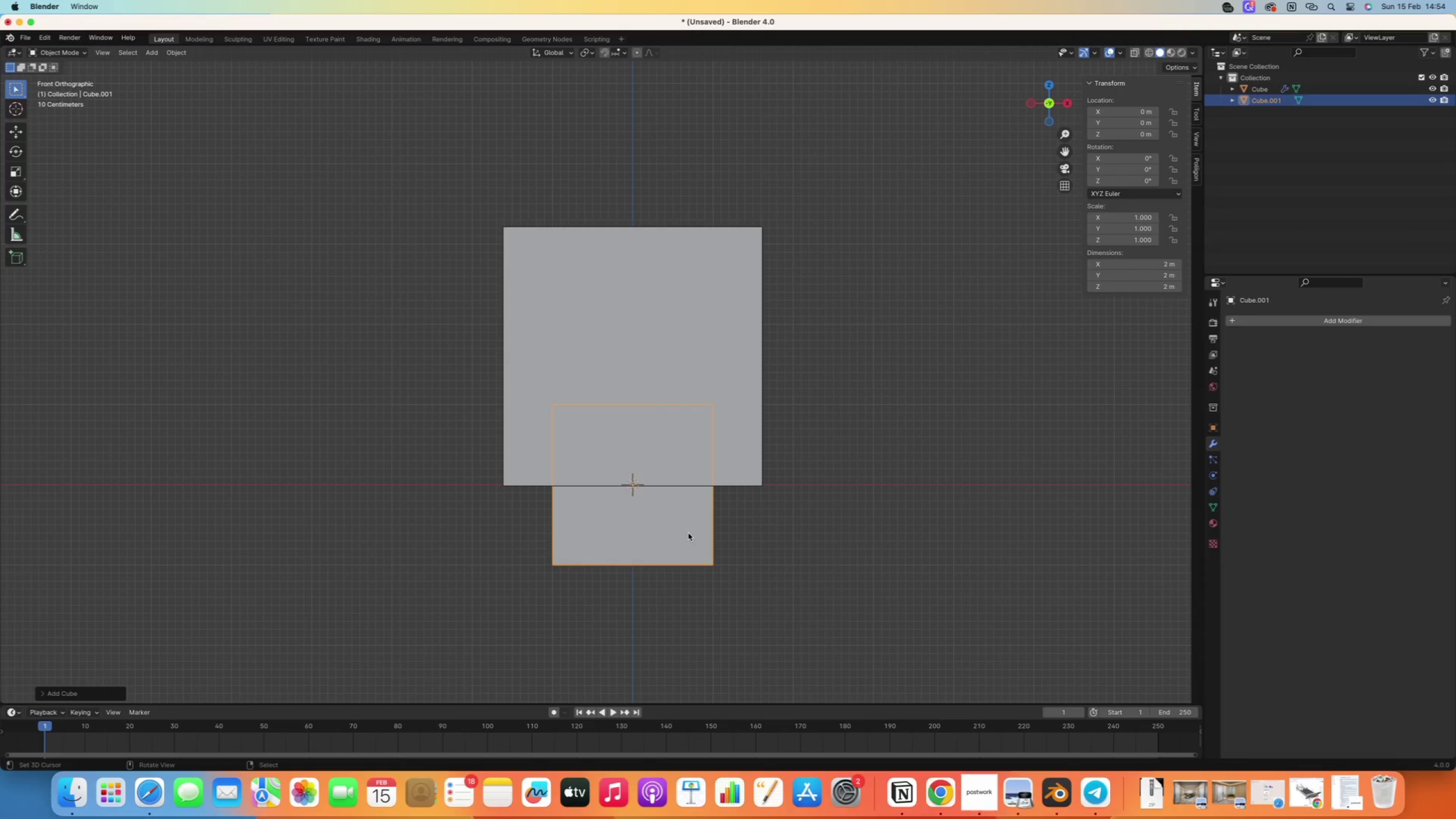 
key(G)
 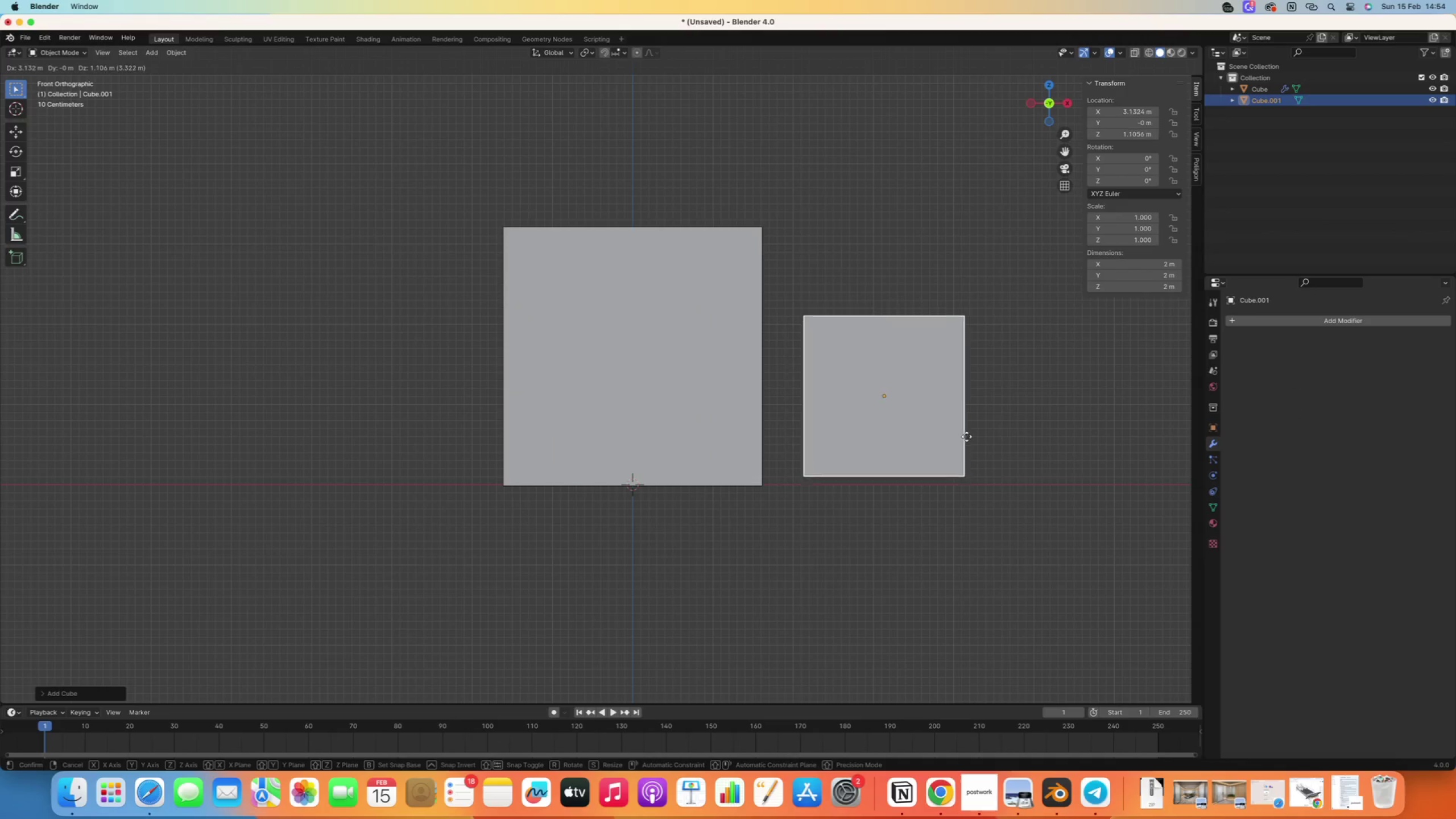 
left_click([969, 442])
 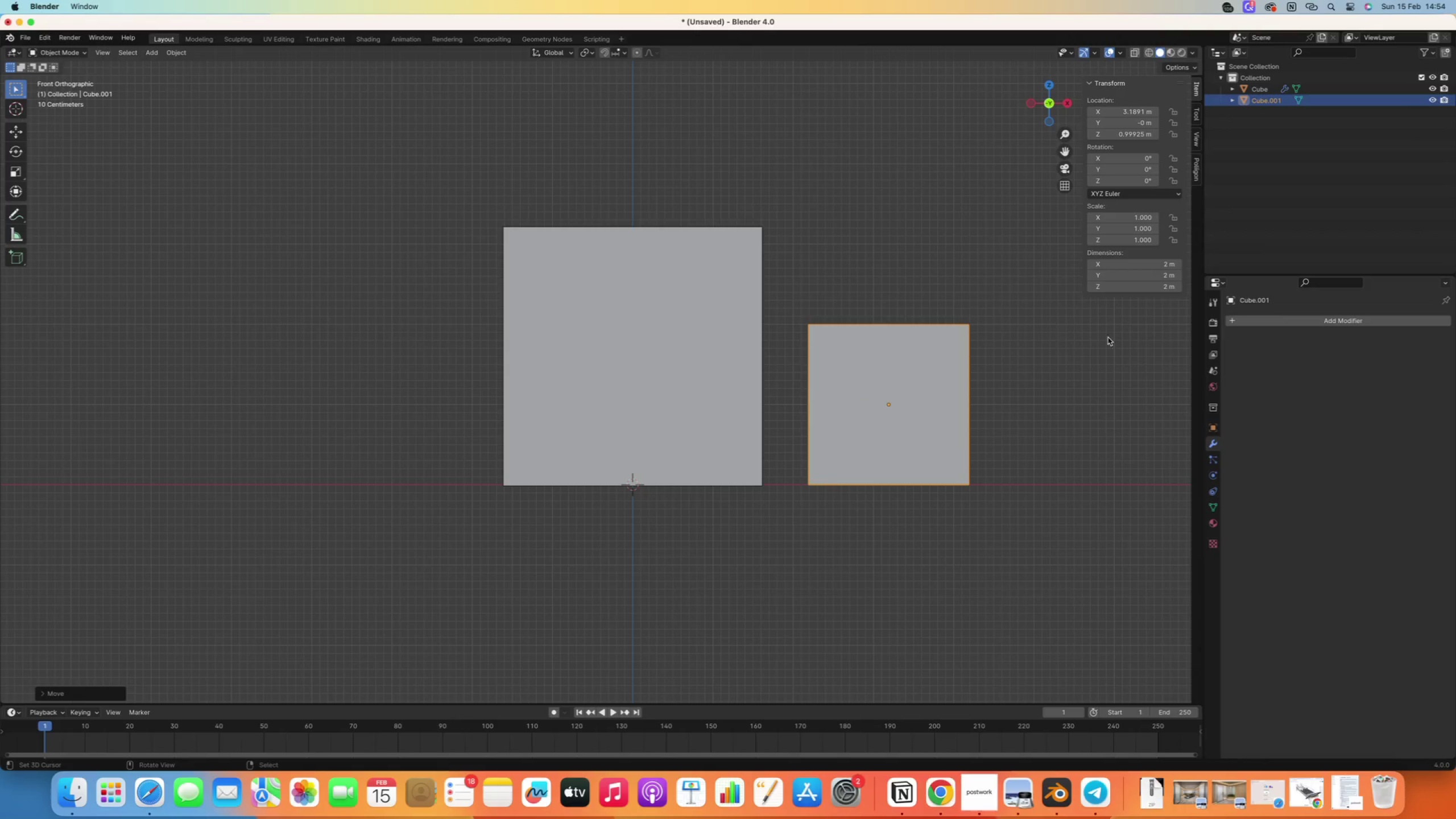 
type(gz)
 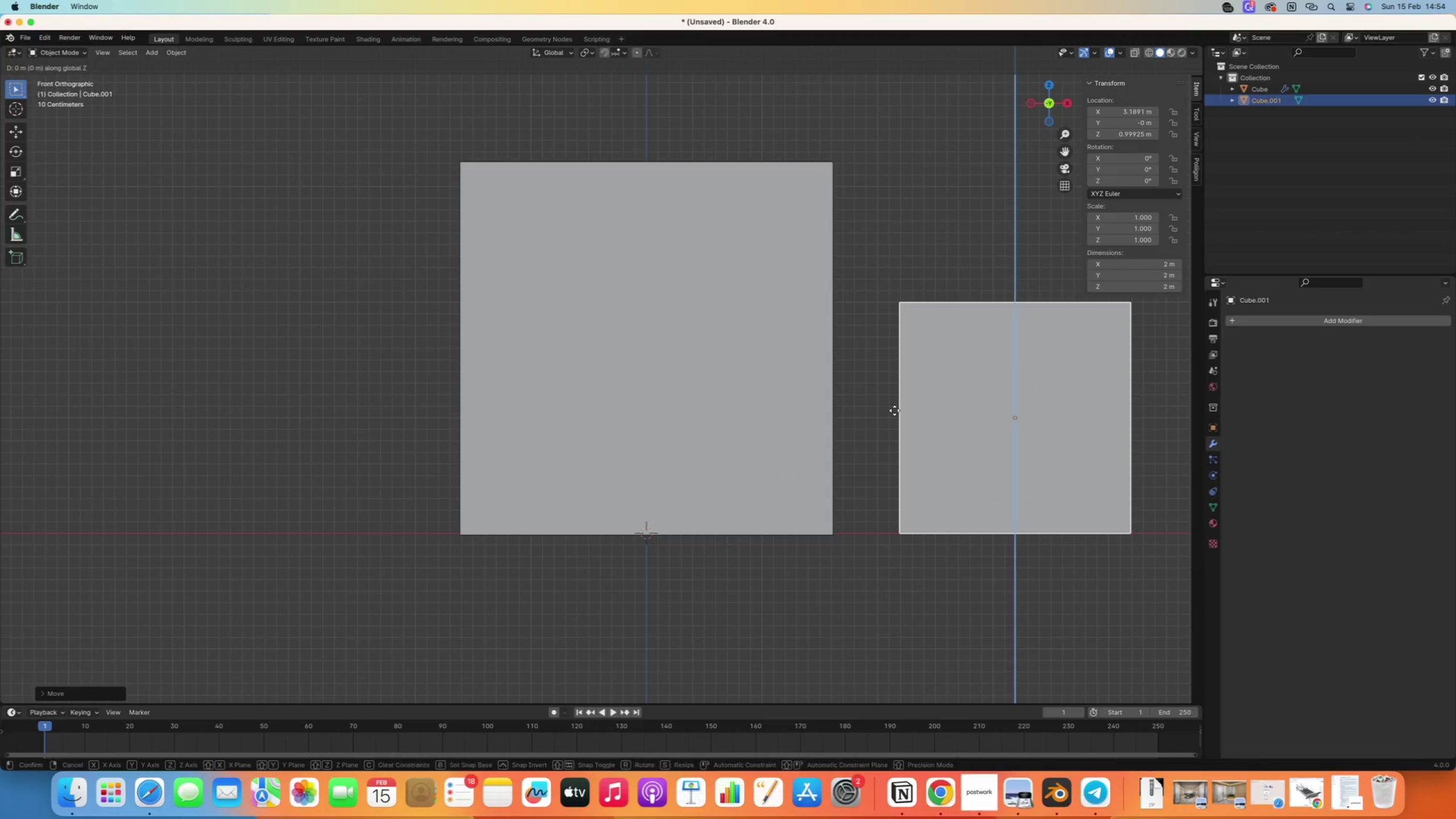 
scroll: coordinate [895, 411], scroll_direction: up, amount: 2.0
 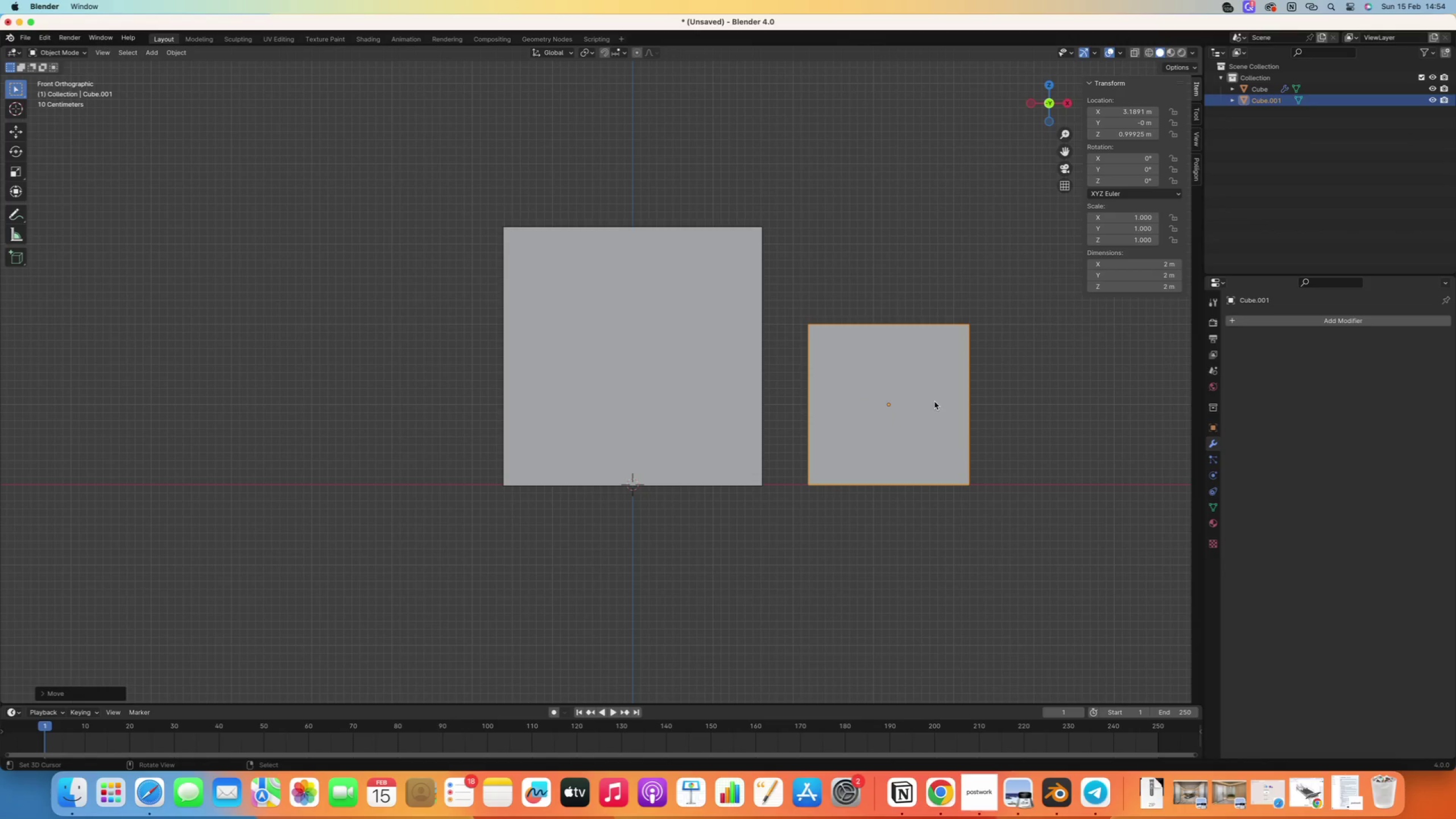 
hold_key(key=ControlRight, duration=2.14)
left_click([854, 411])
 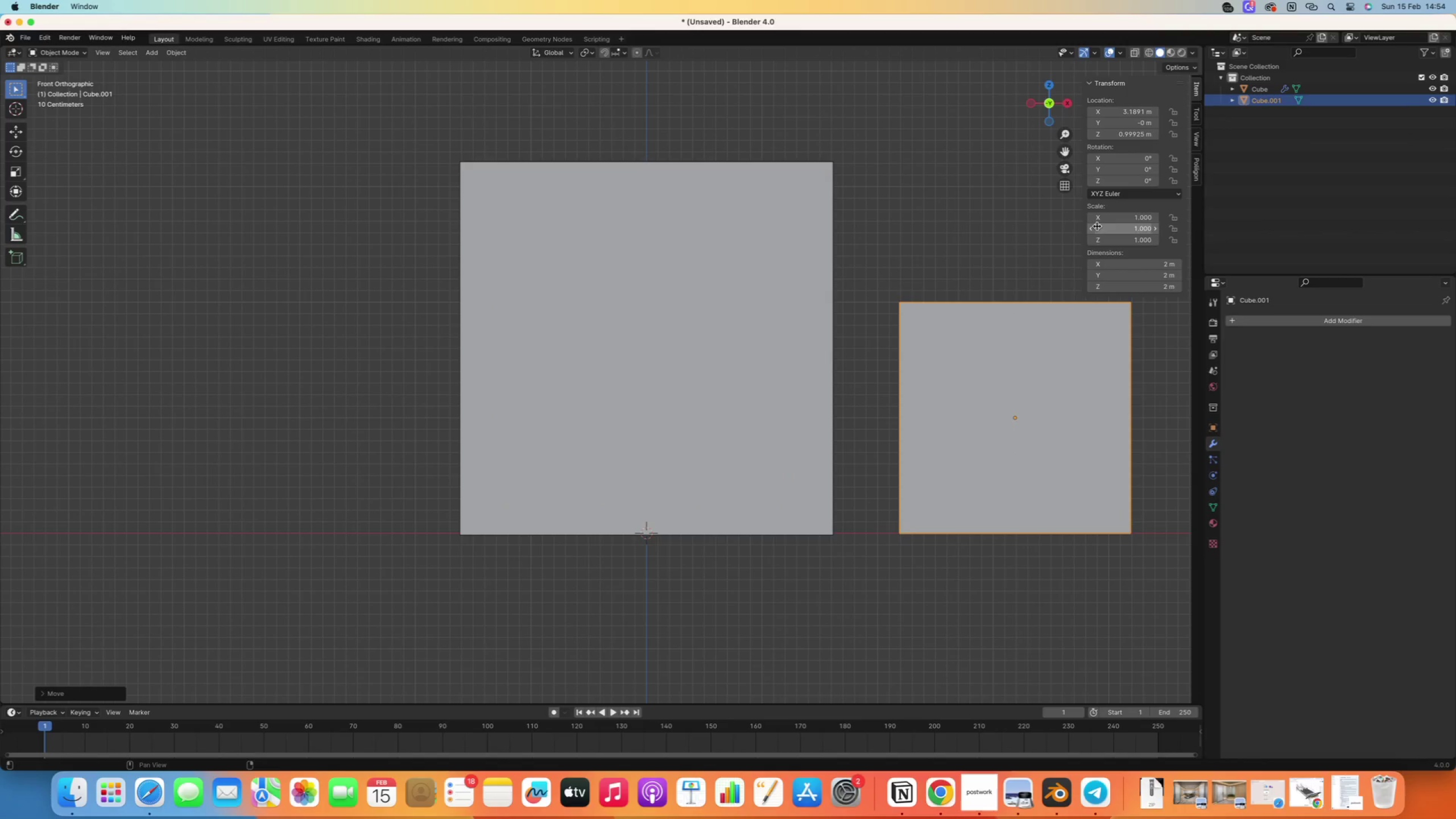 
left_click_drag(start_coordinate=[1129, 286], to_coordinate=[1134, 289])
 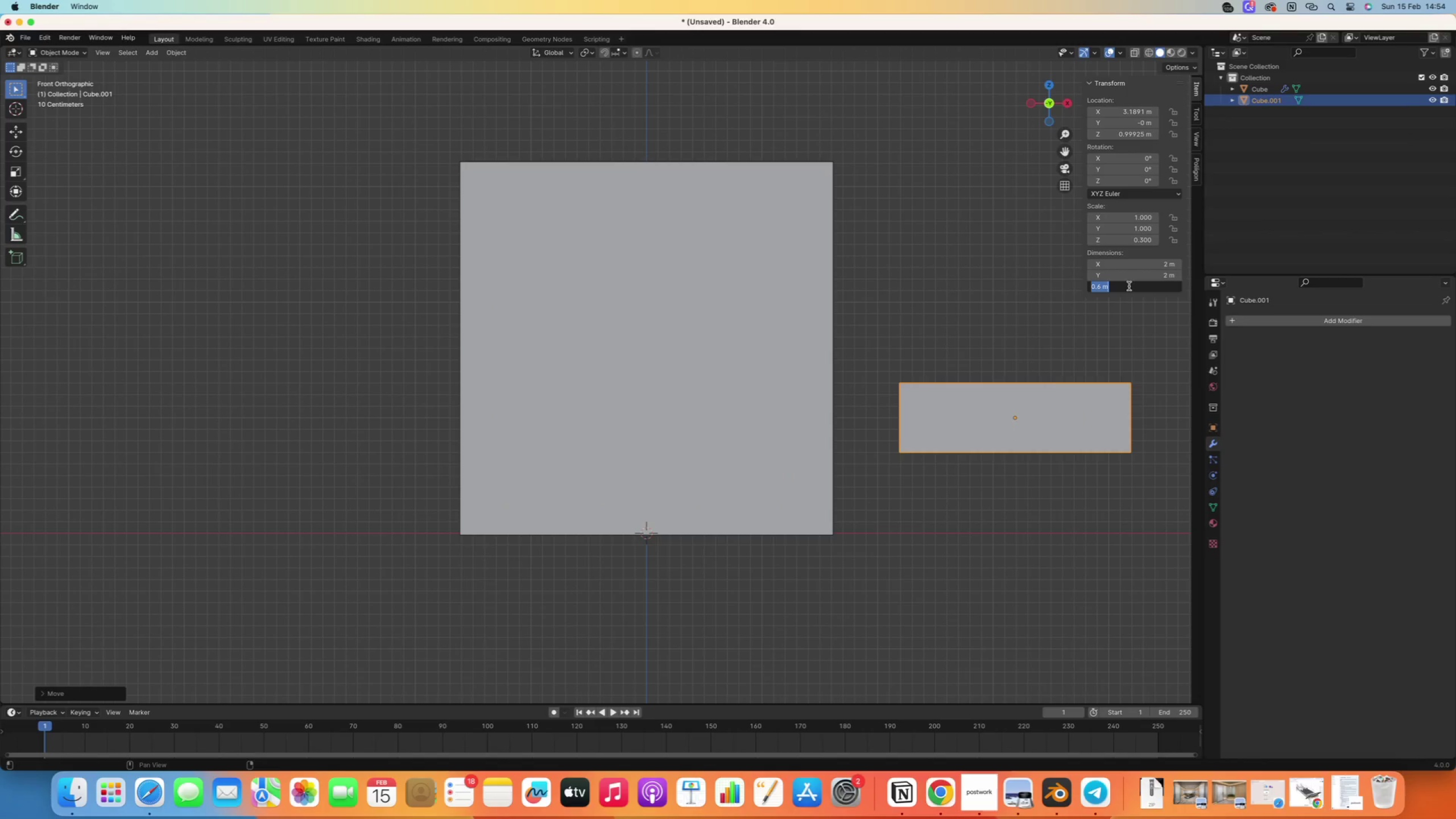 
type(900)
 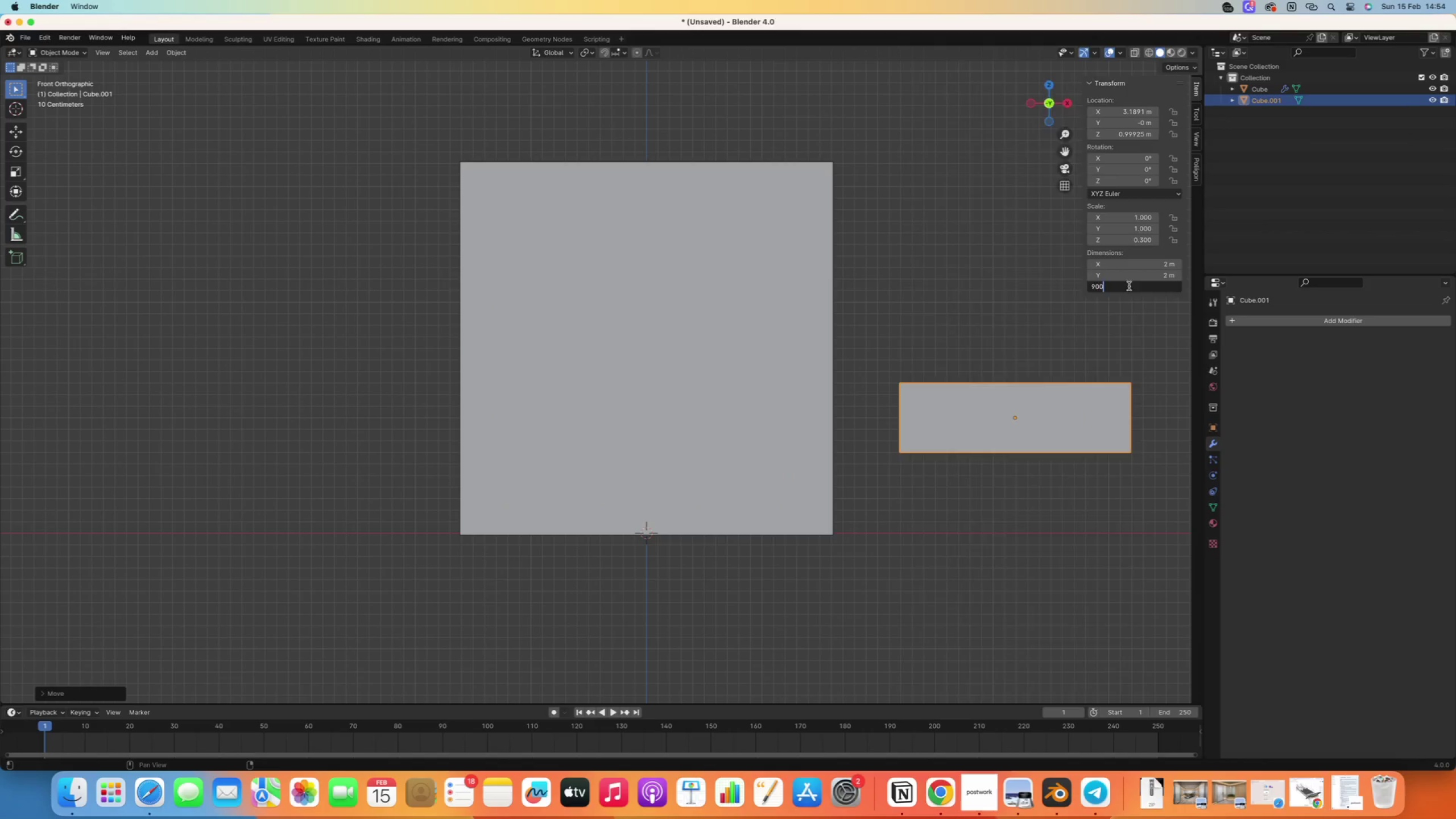 
key(Enter)
 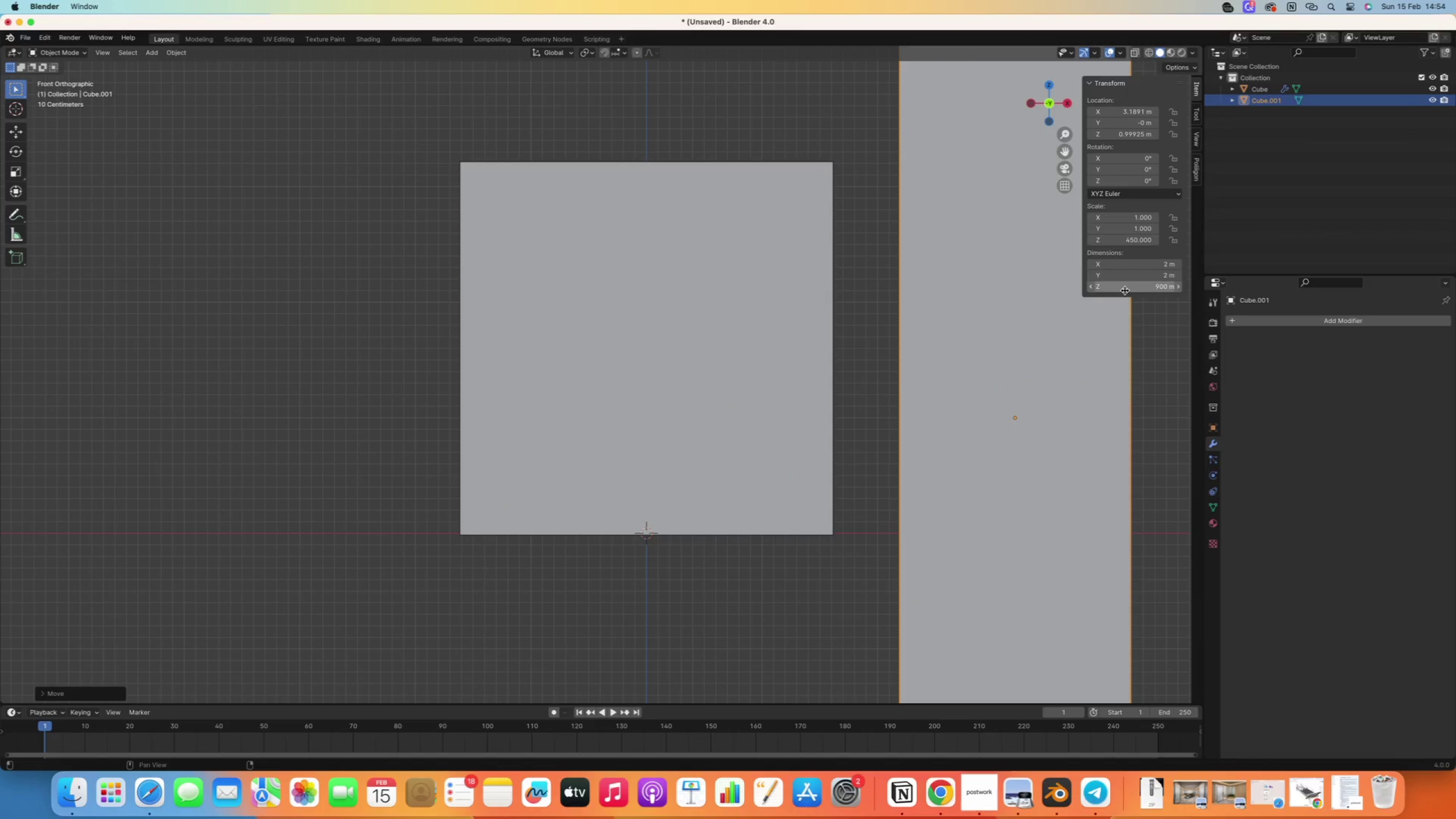 
left_click([1125, 290])
 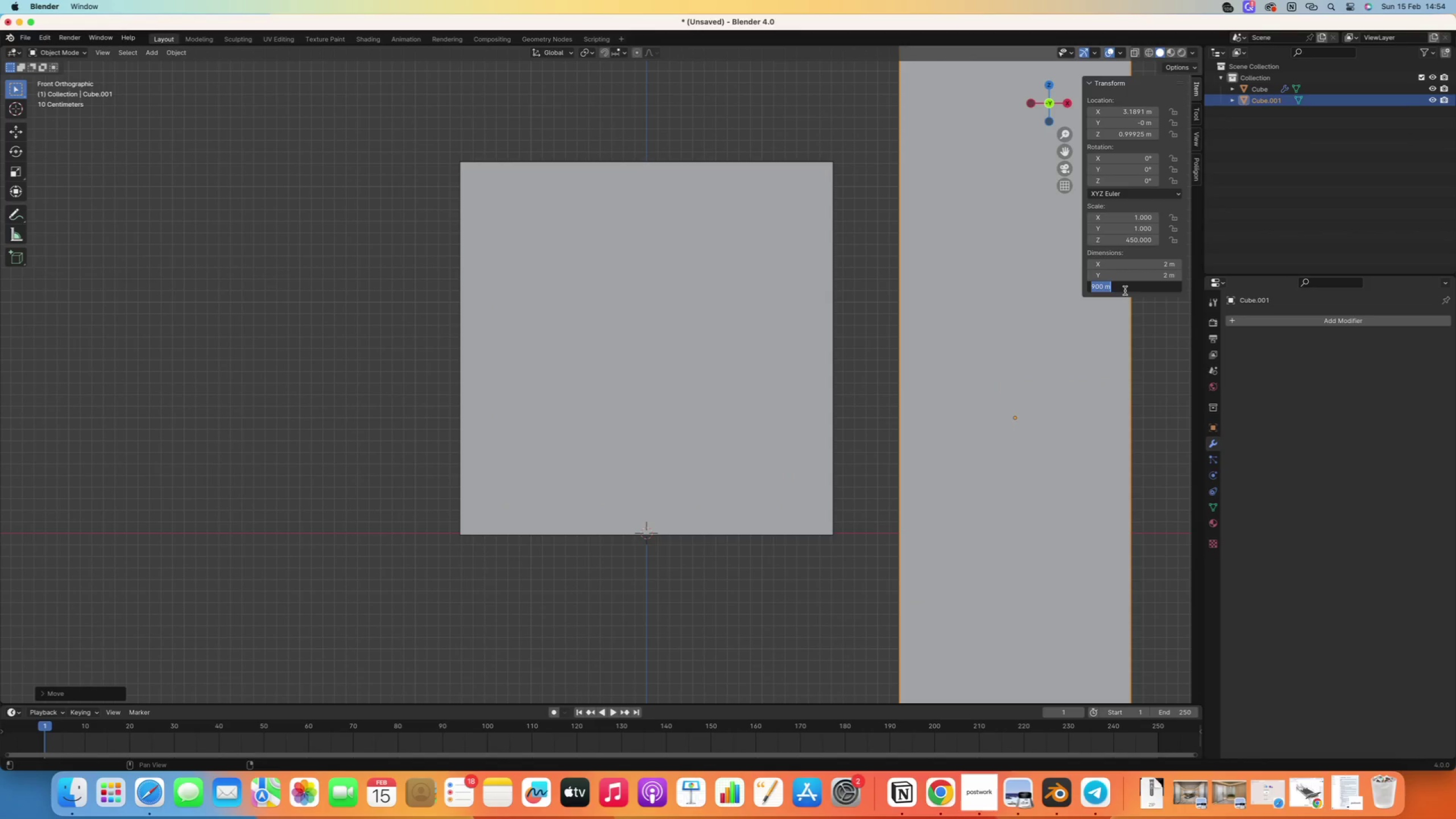 
key(Period)
 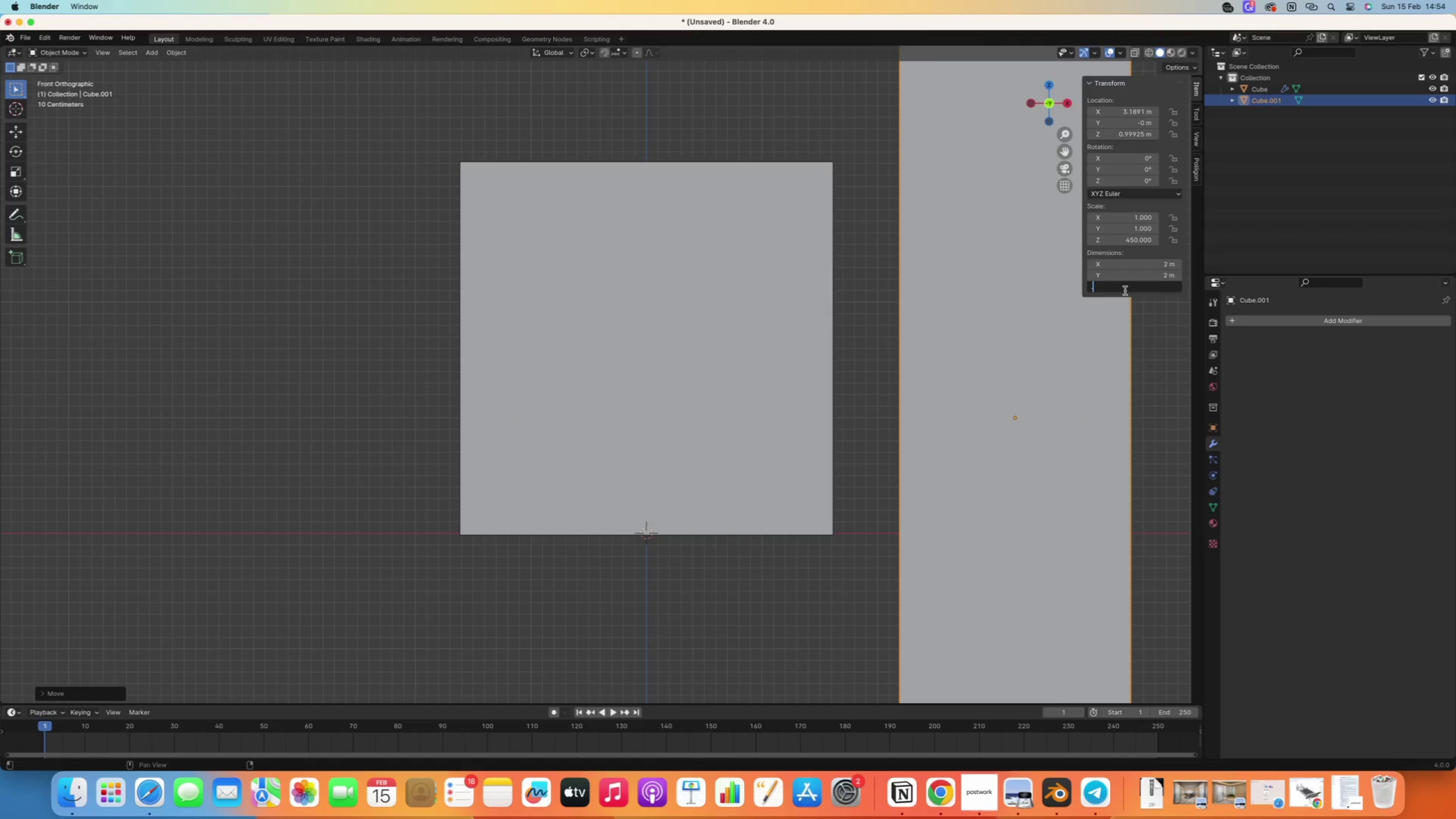 
key(9)
 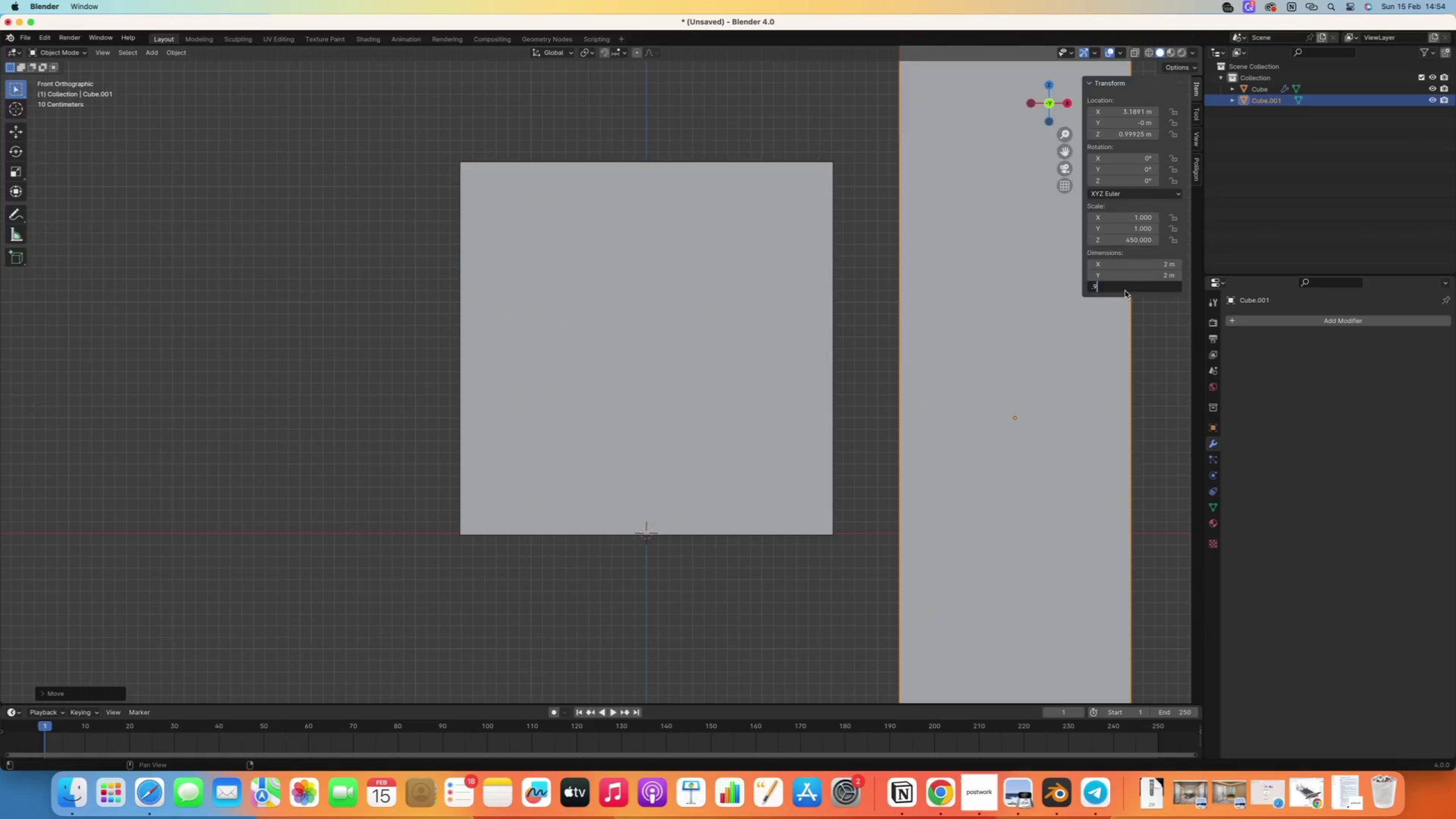 
key(Enter)
 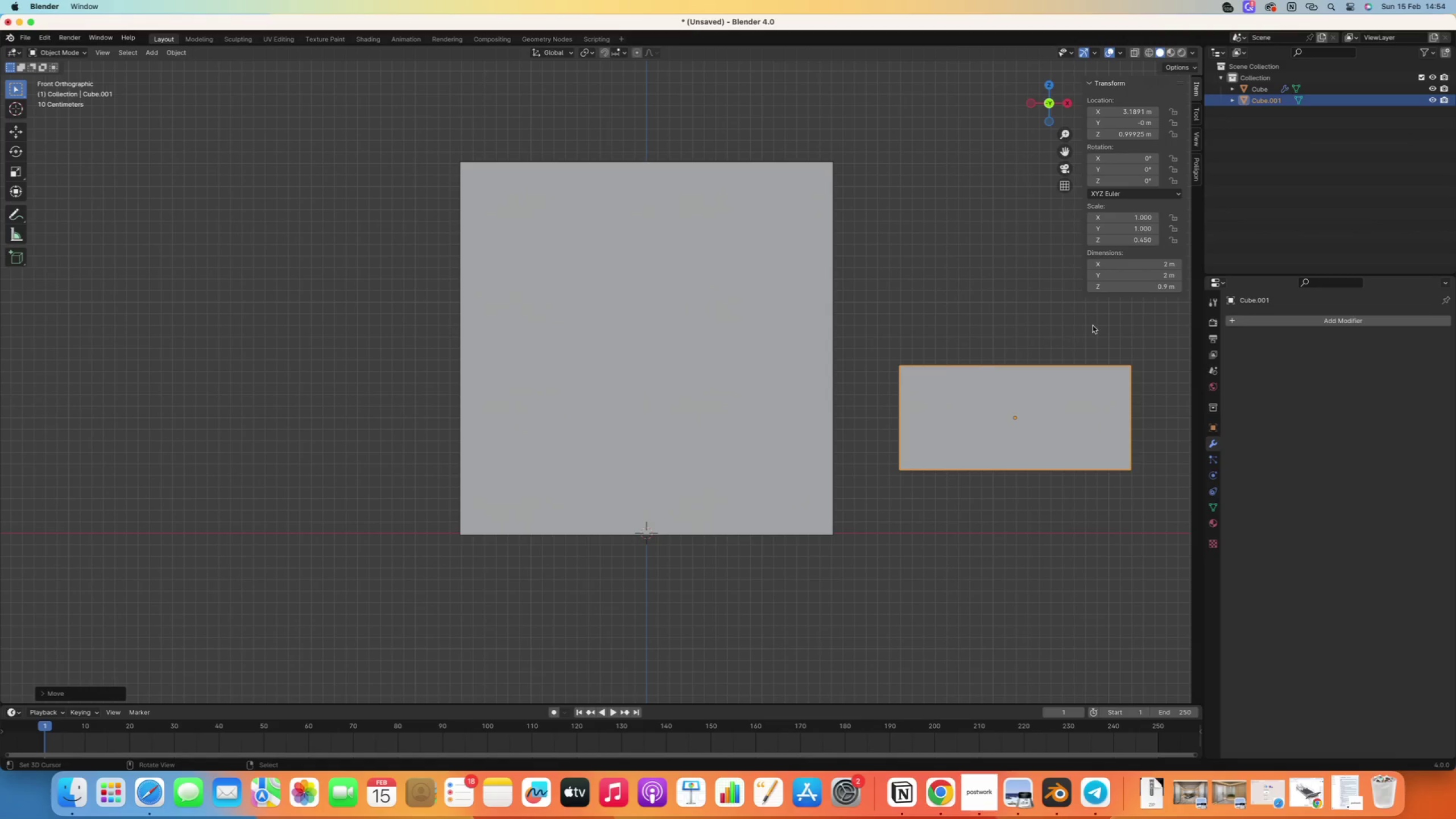 
left_click([1153, 290])
 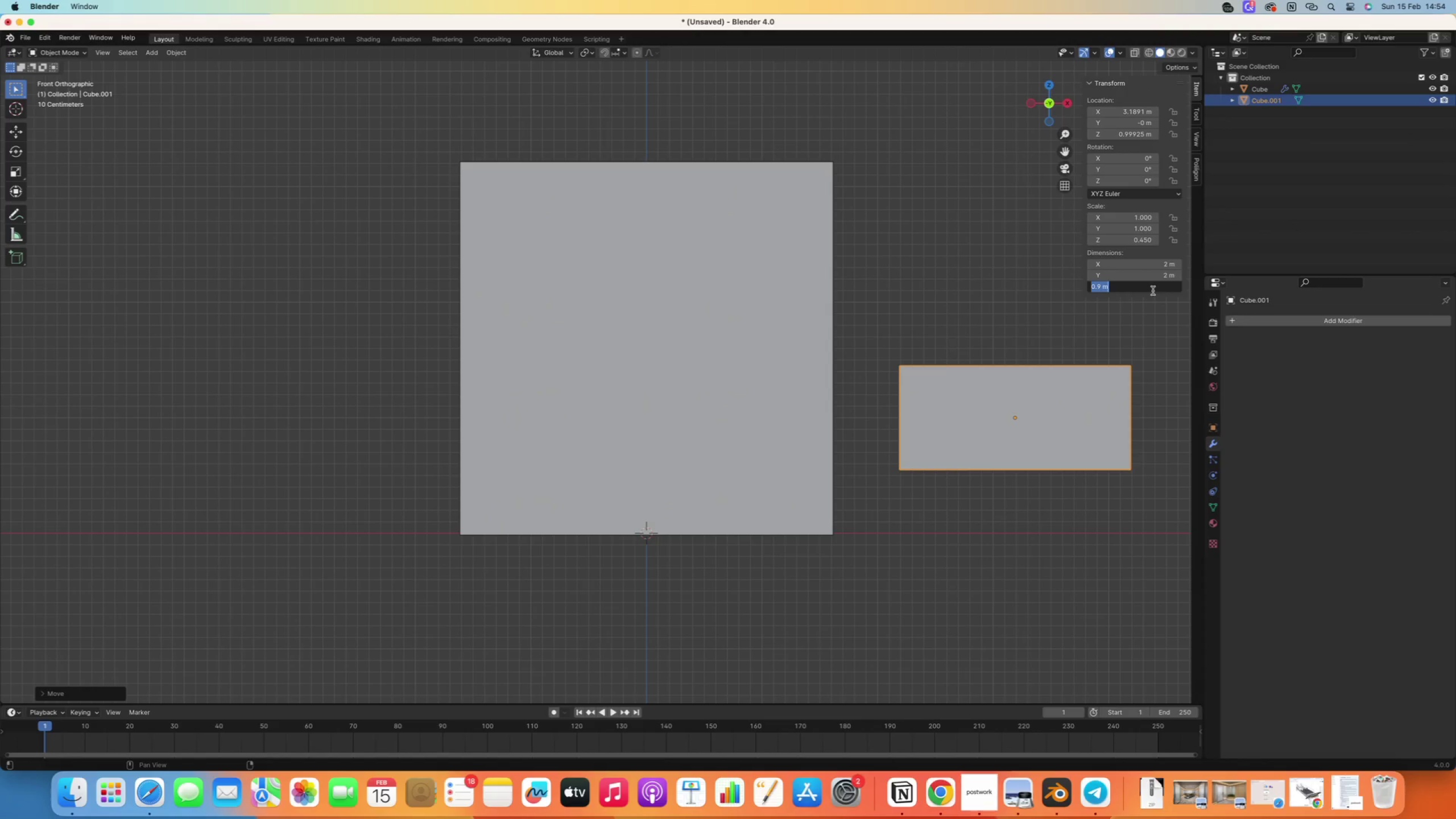 
key(2)
 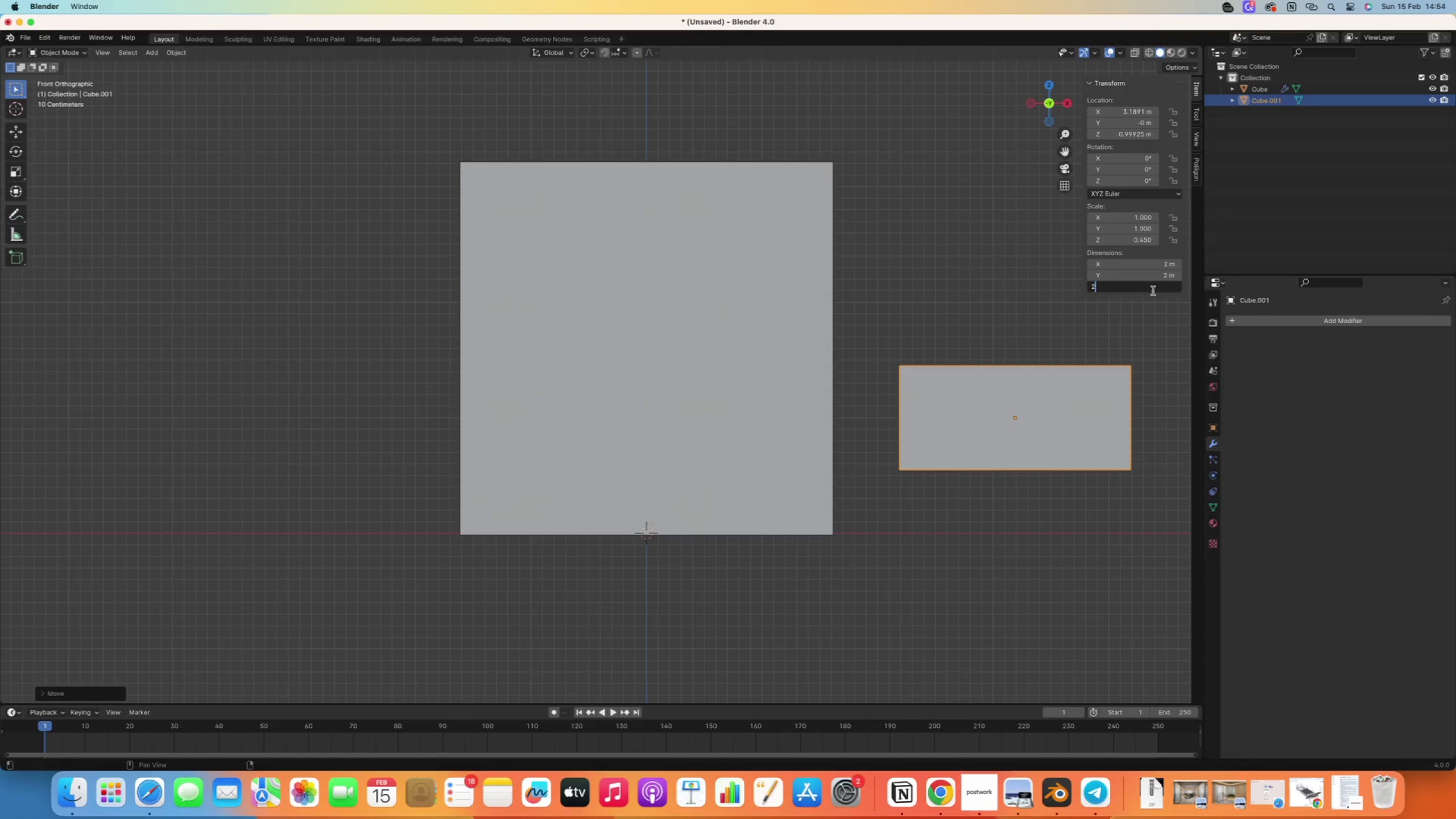 
key(Period)
 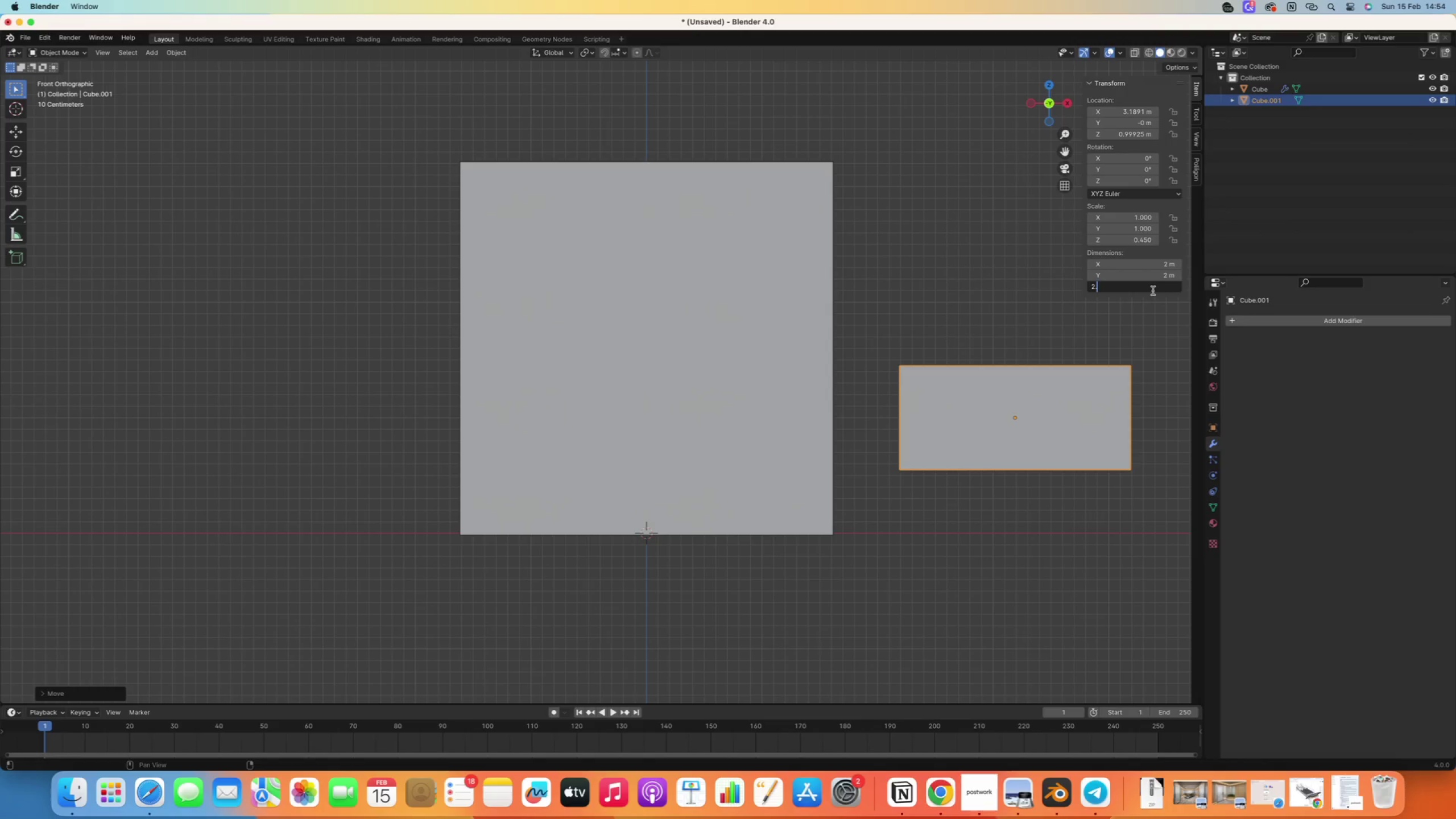 
wait(8.59)
 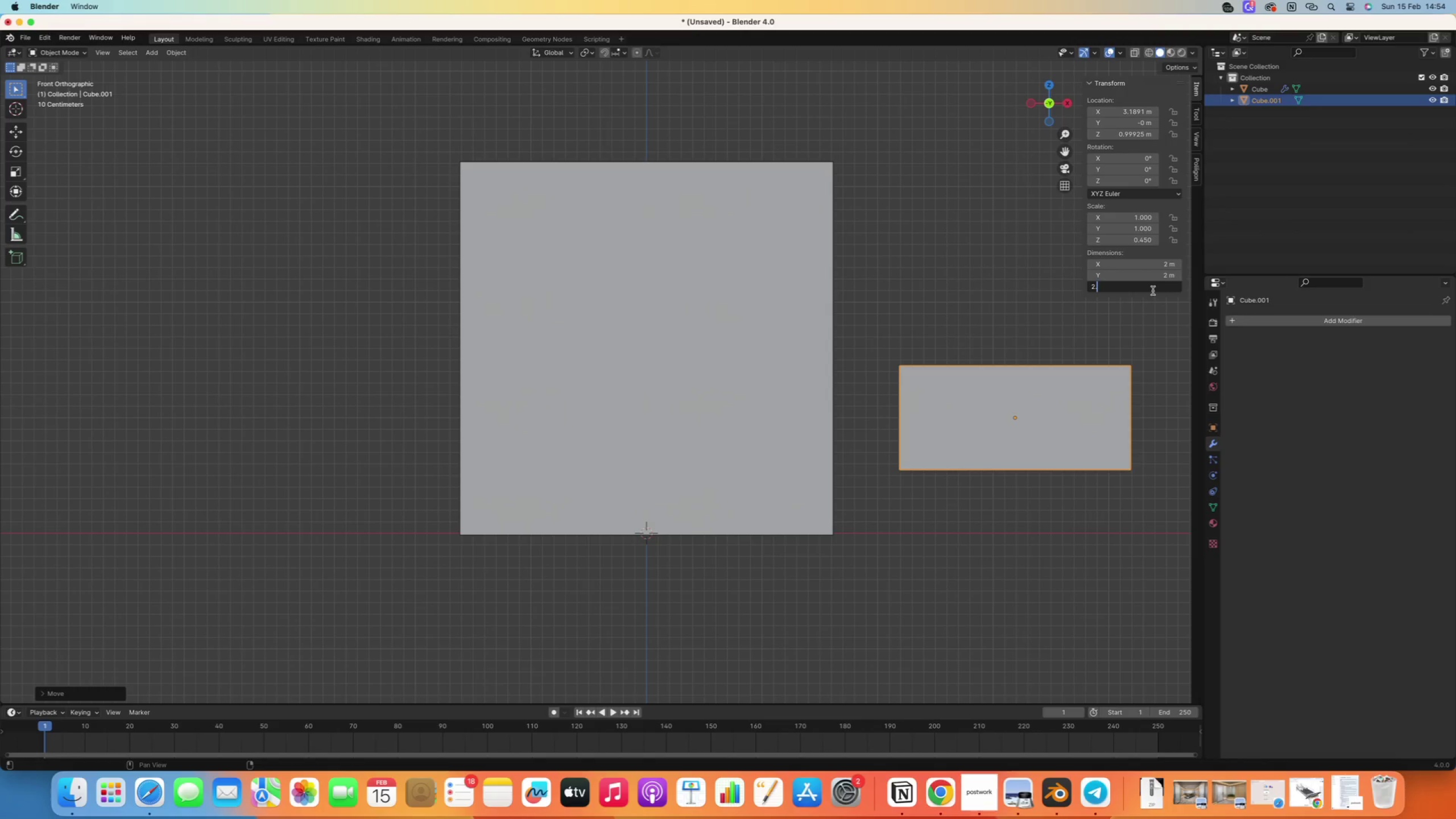 
type(4343)
key(Backspace)
key(Backspace)
type(3)
key(Backspace)
key(Backspace)
type(3)
 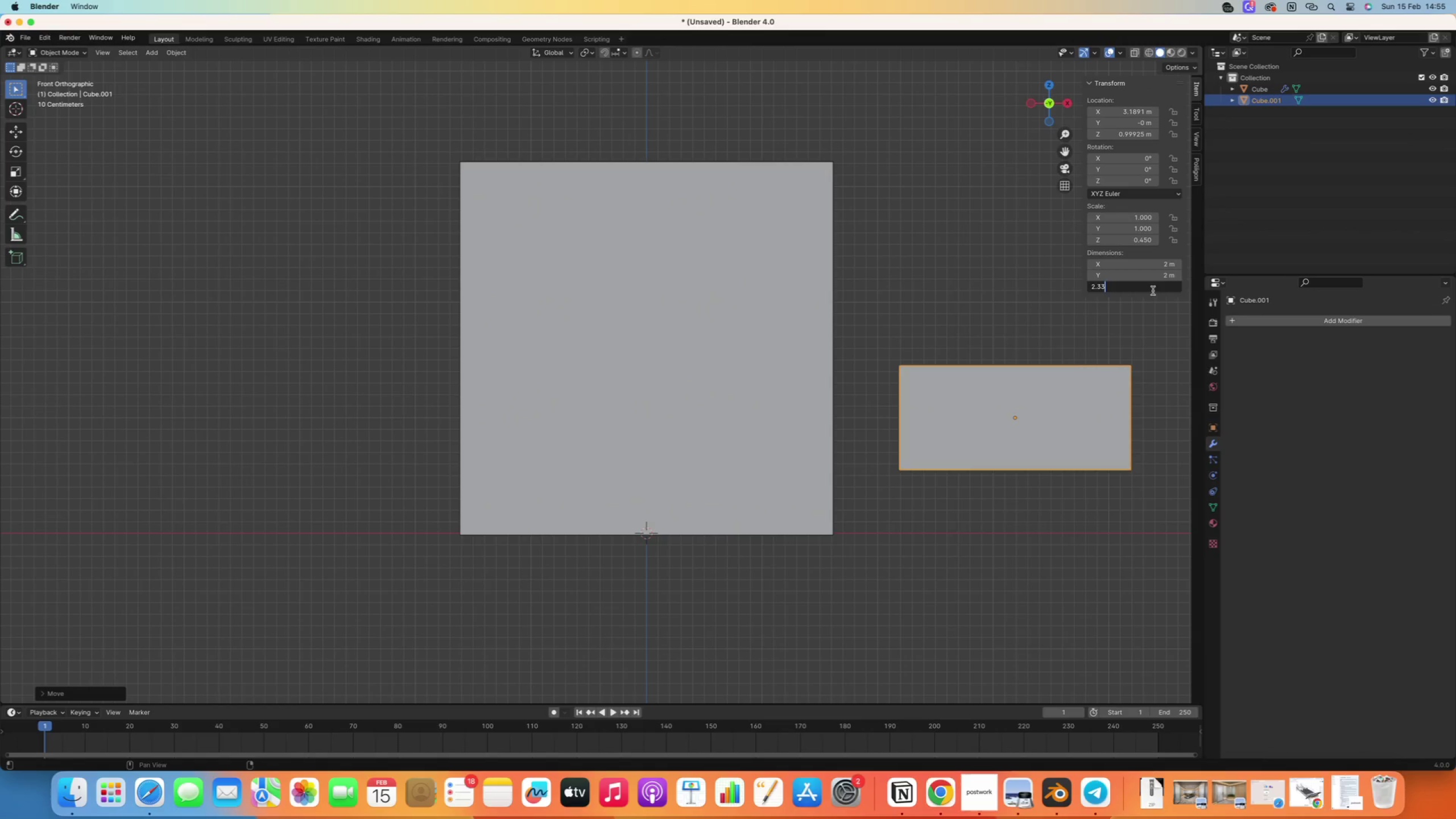 
key(Enter)
 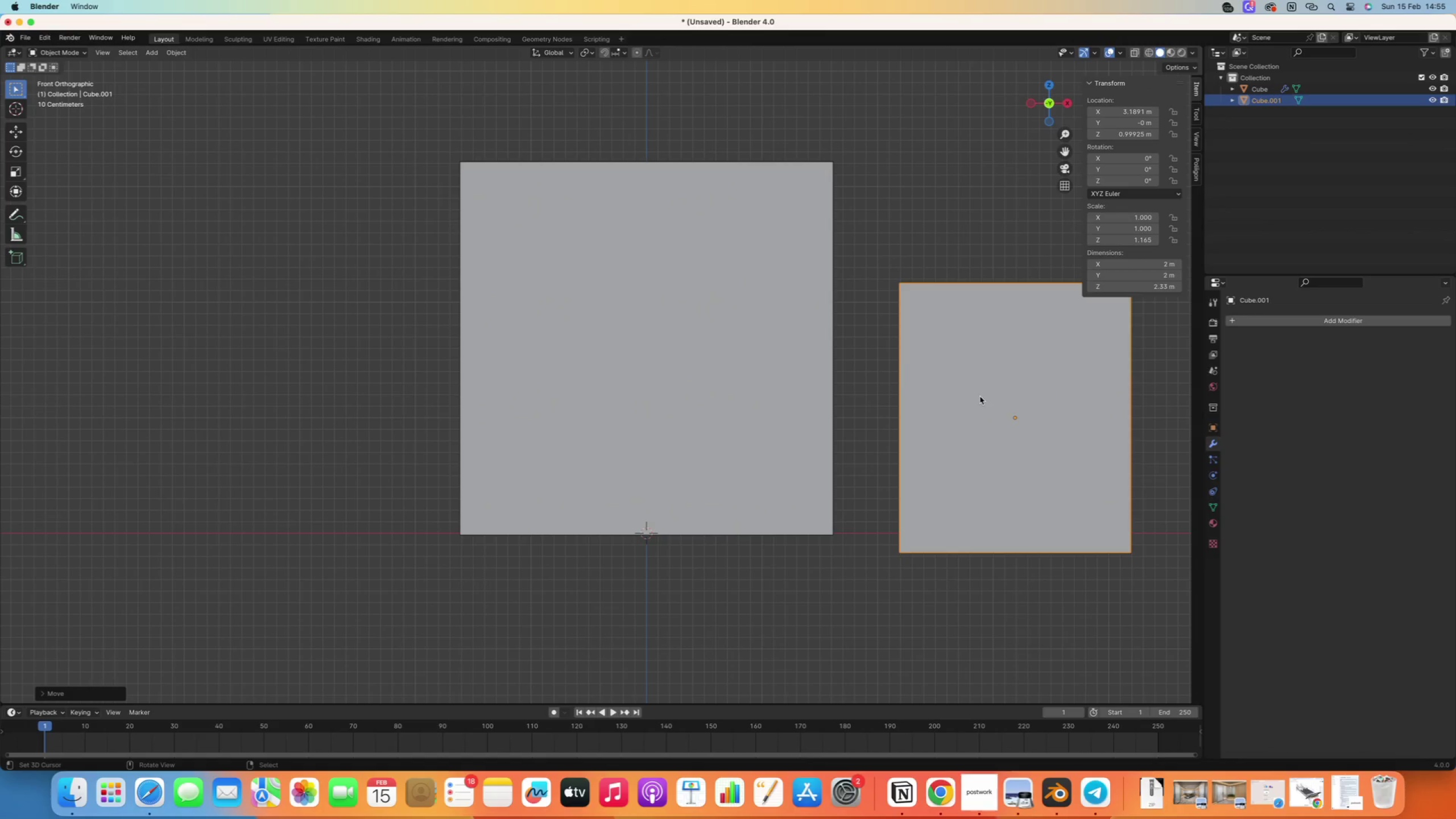 
type(gz)
 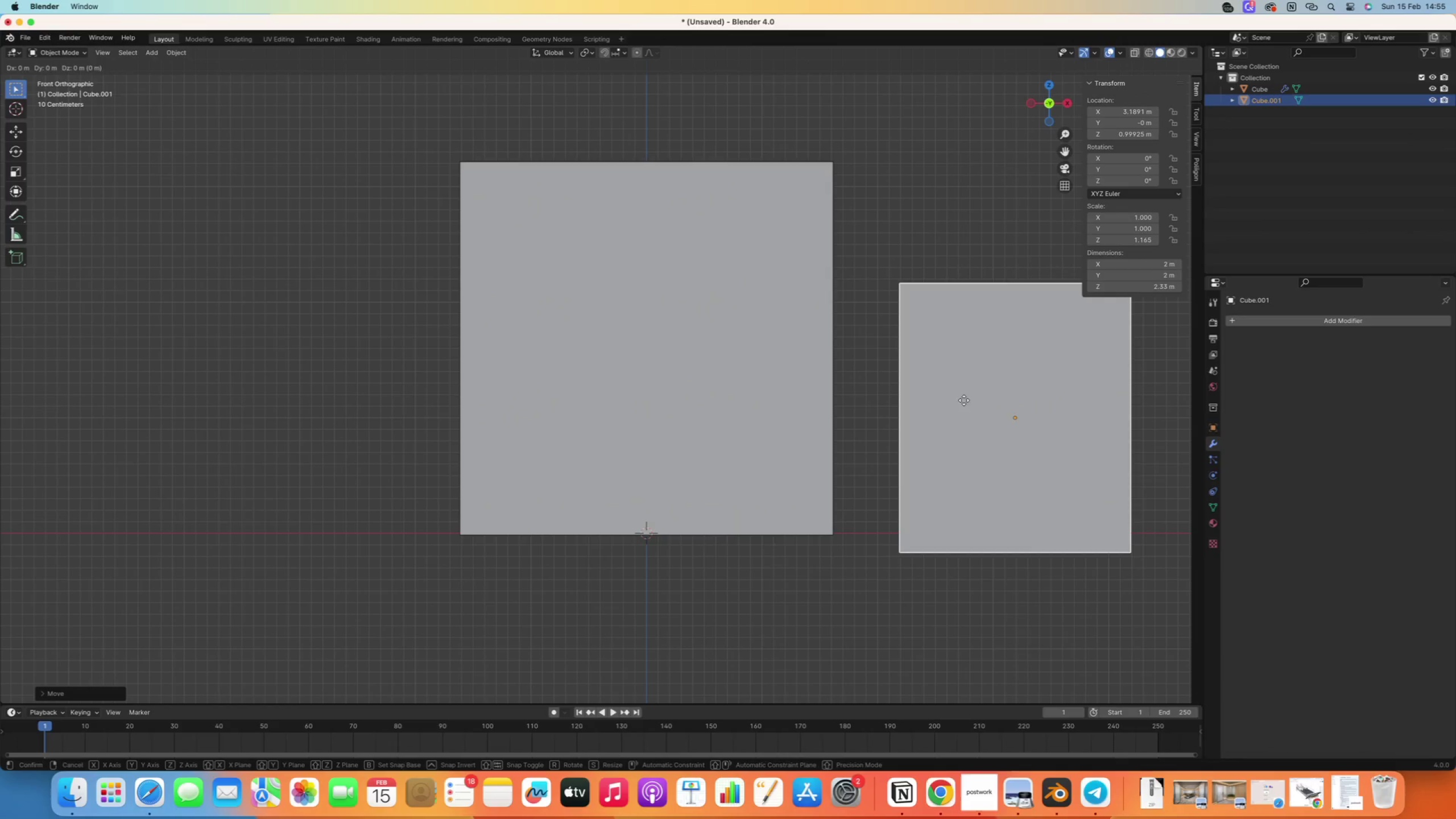 
hold_key(key=ControlRight, duration=1.06)
left_click([958, 379])
 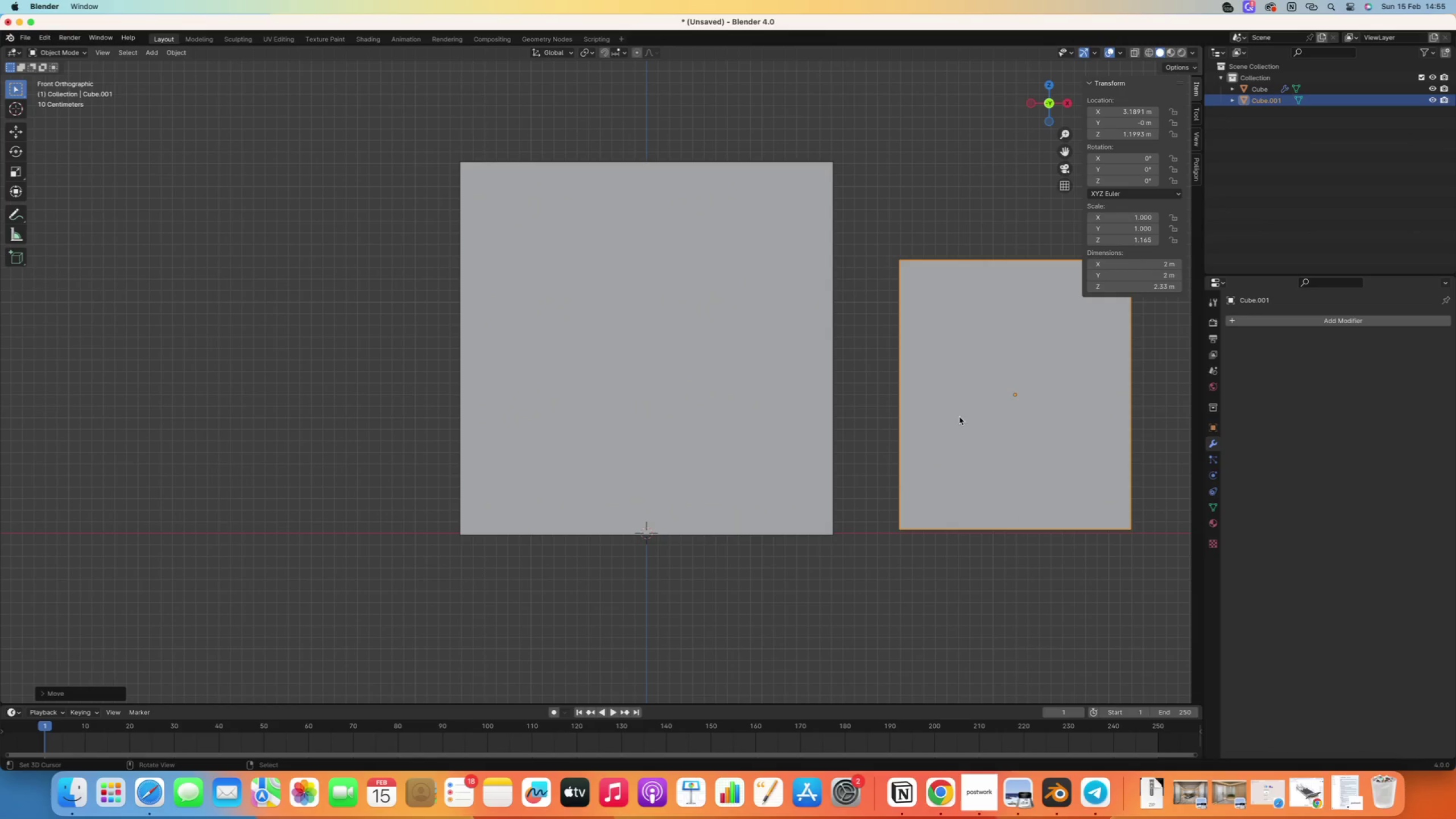 
scroll: coordinate [944, 498], scroll_direction: up, amount: 2.0
 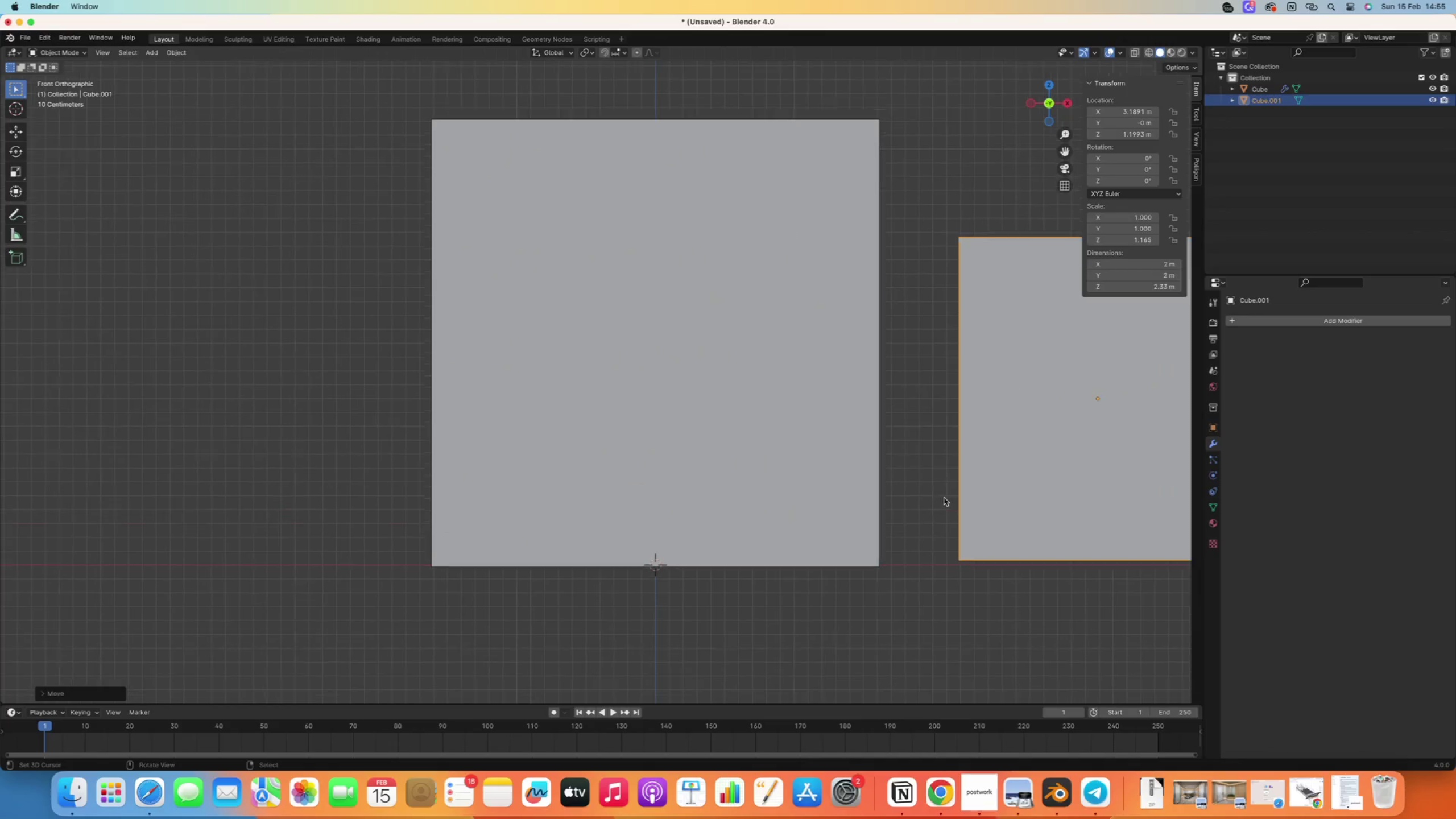 
type(gz)
 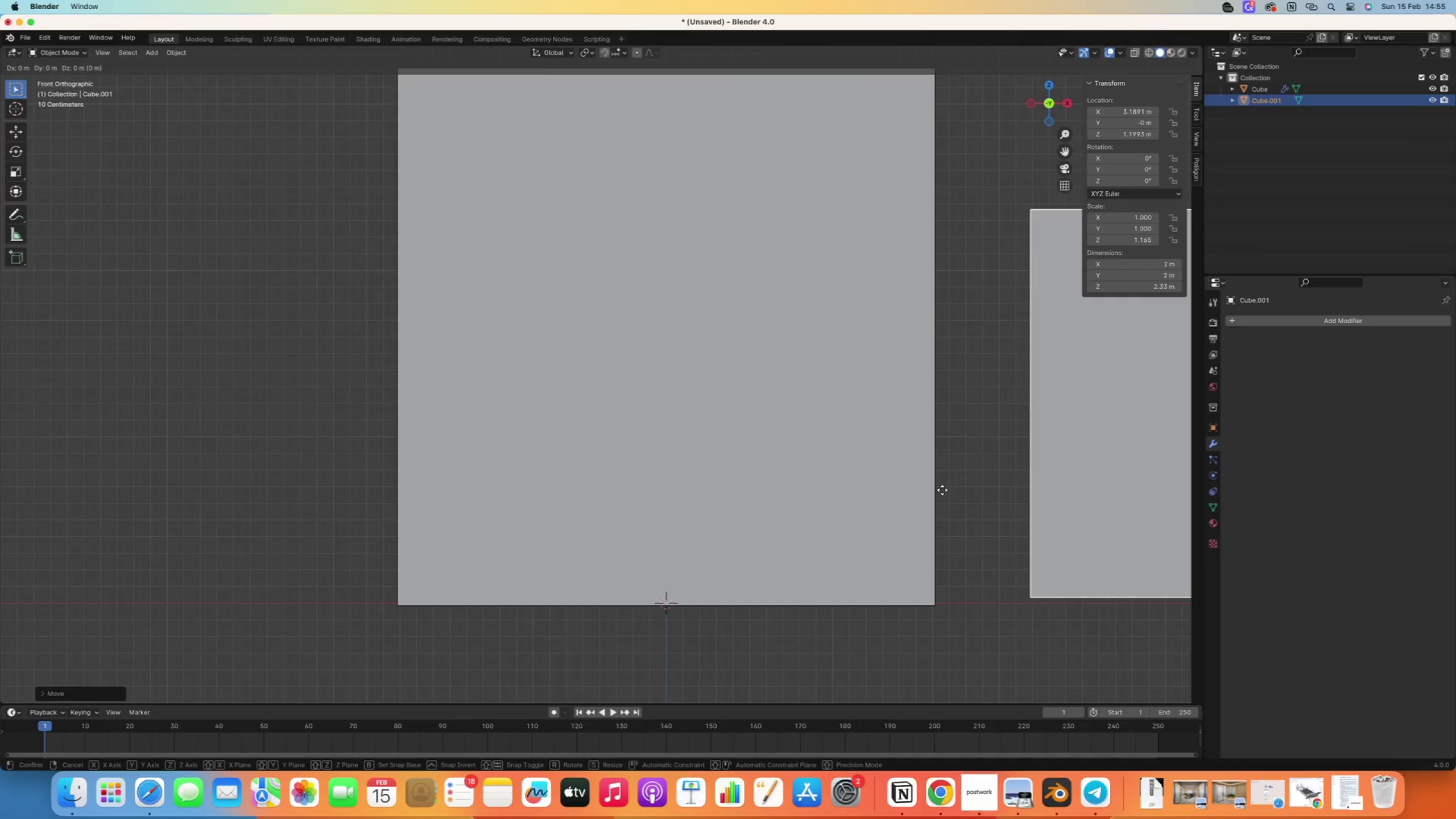 
hold_key(key=ShiftRight, duration=3.18)
left_click([950, 473])
 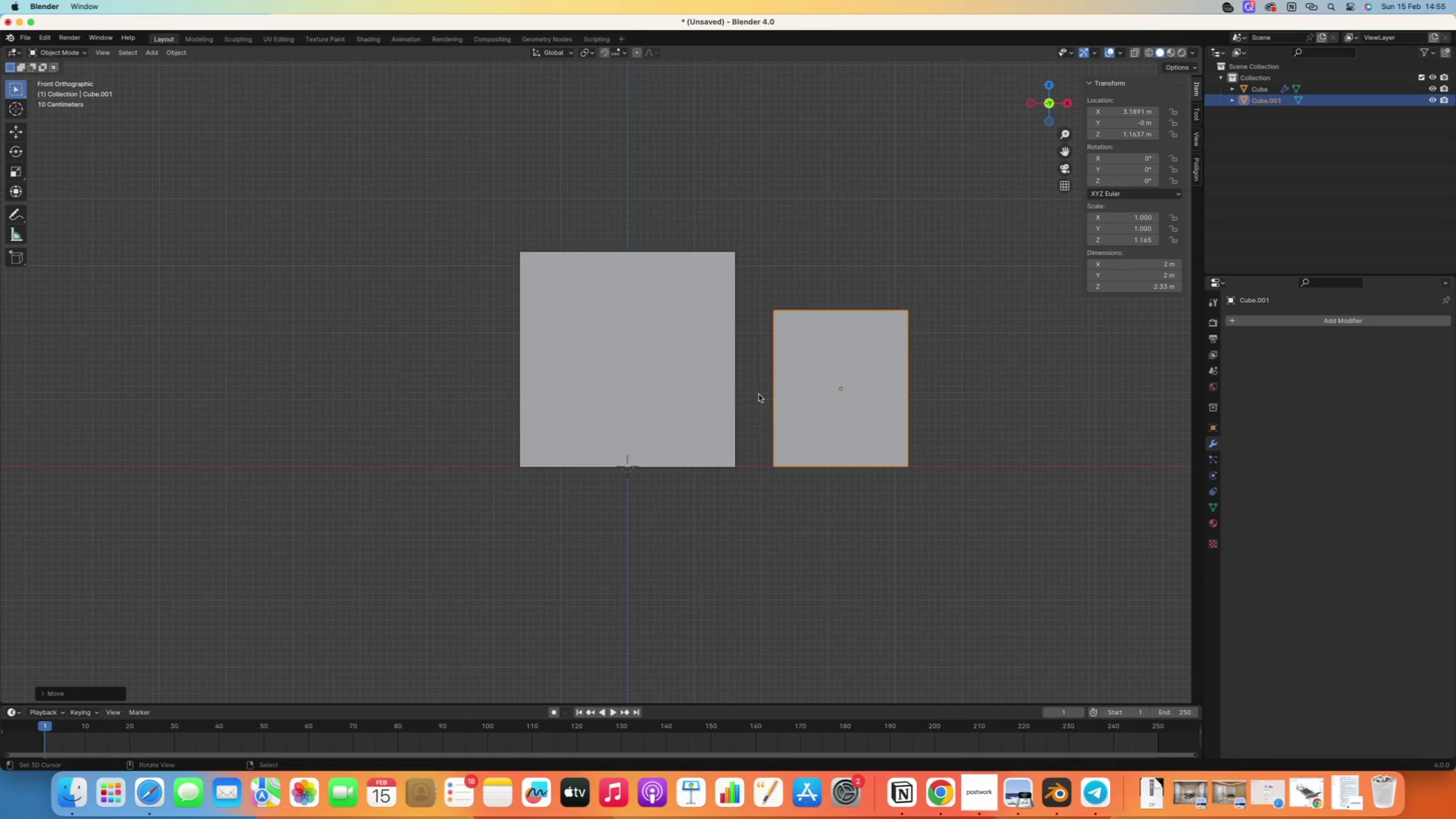 
scroll: coordinate [922, 471], scroll_direction: down, amount: 15.0
 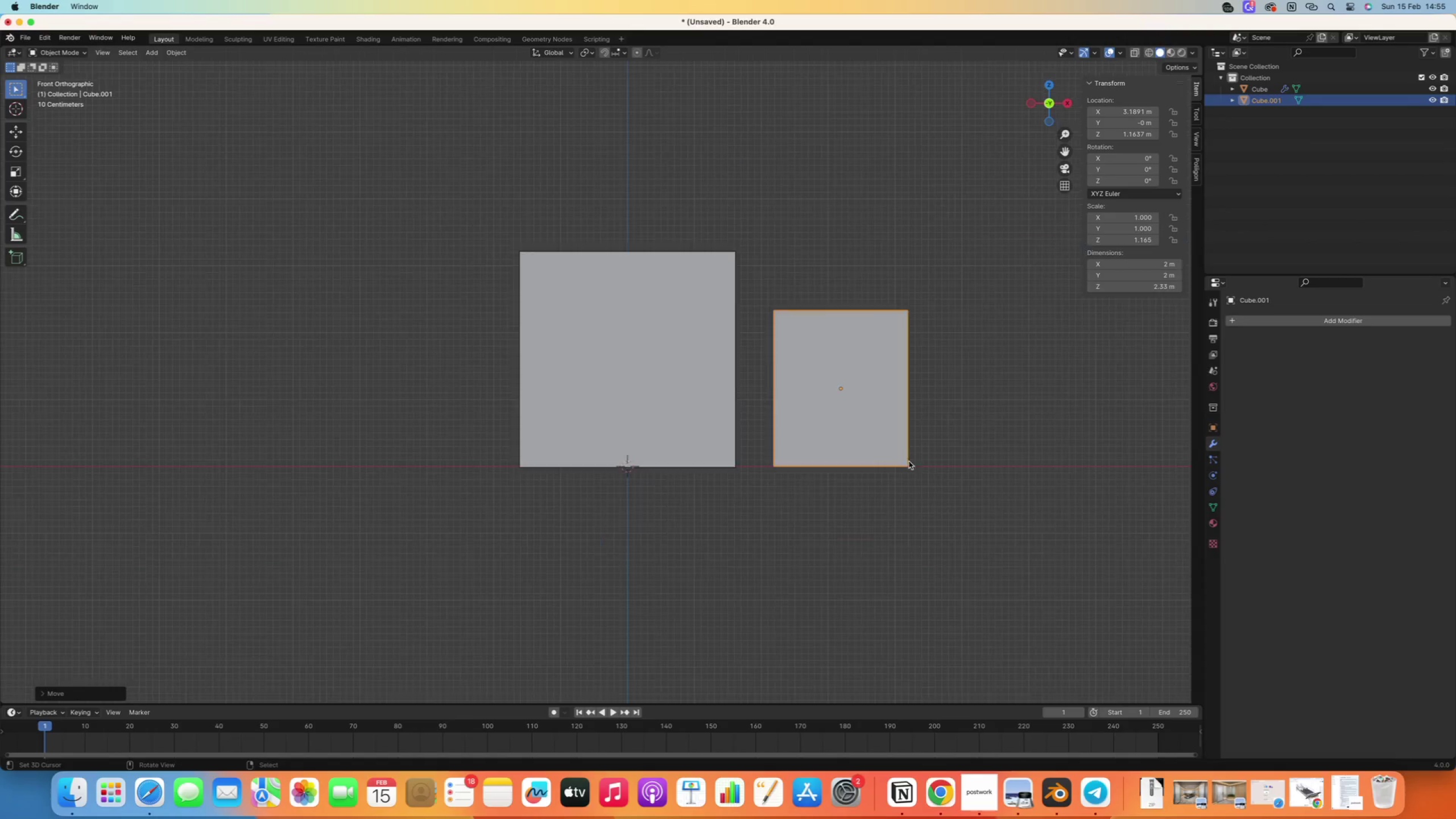 
double_click([675, 365])
 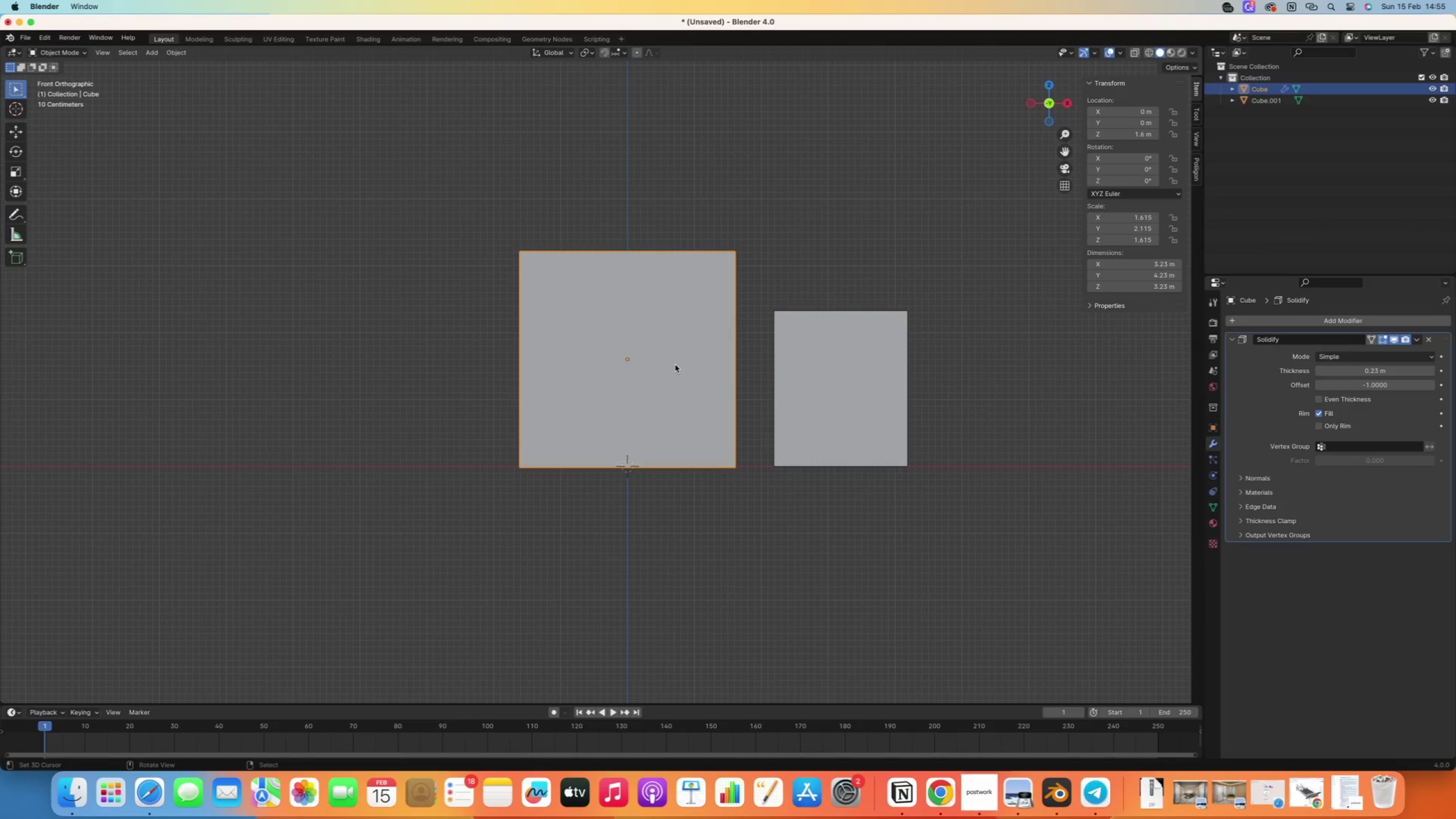 
key(Tab)
 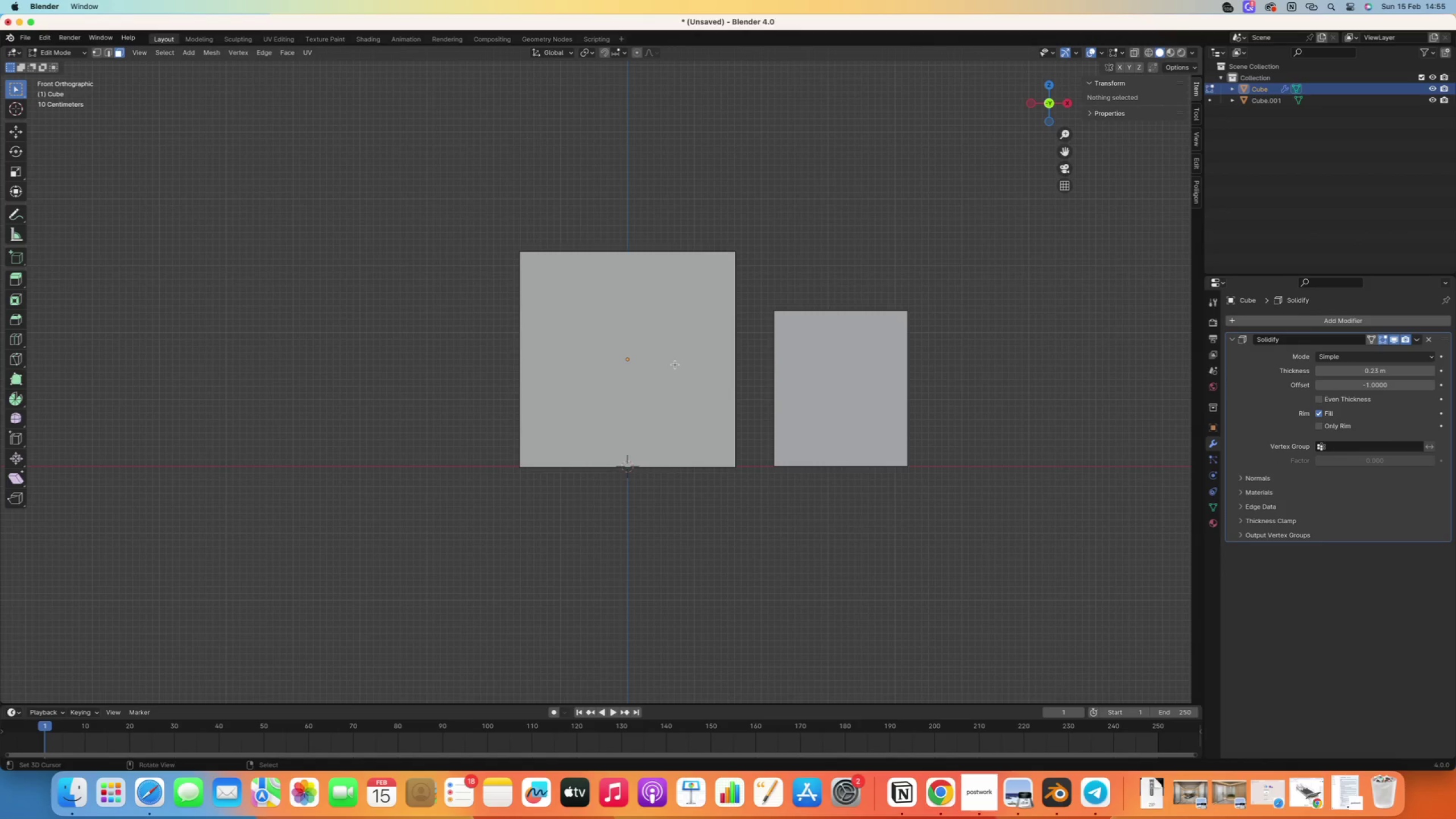 
scroll: coordinate [662, 352], scroll_direction: up, amount: 2.0
 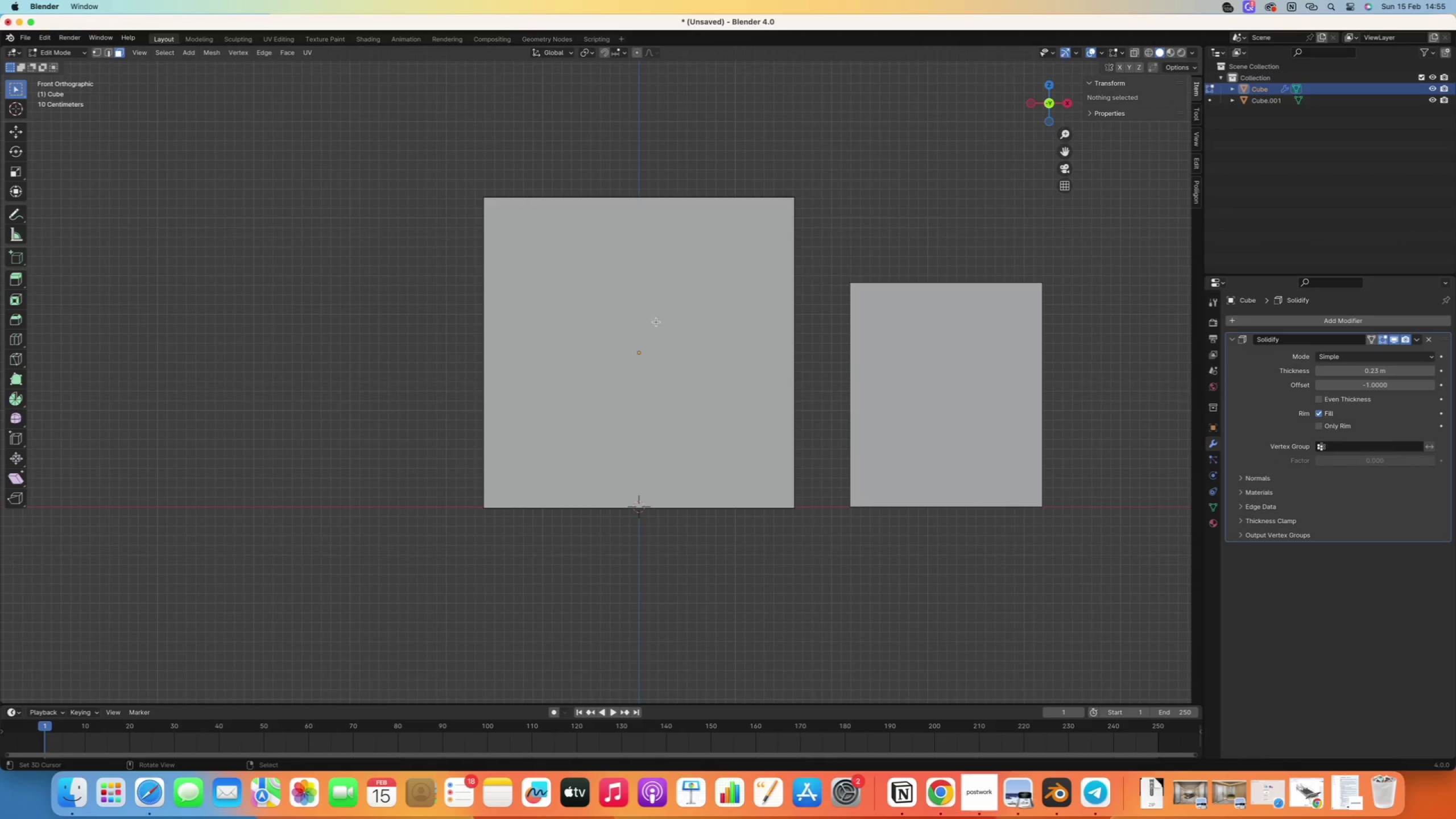 
right_click([696, 317])
 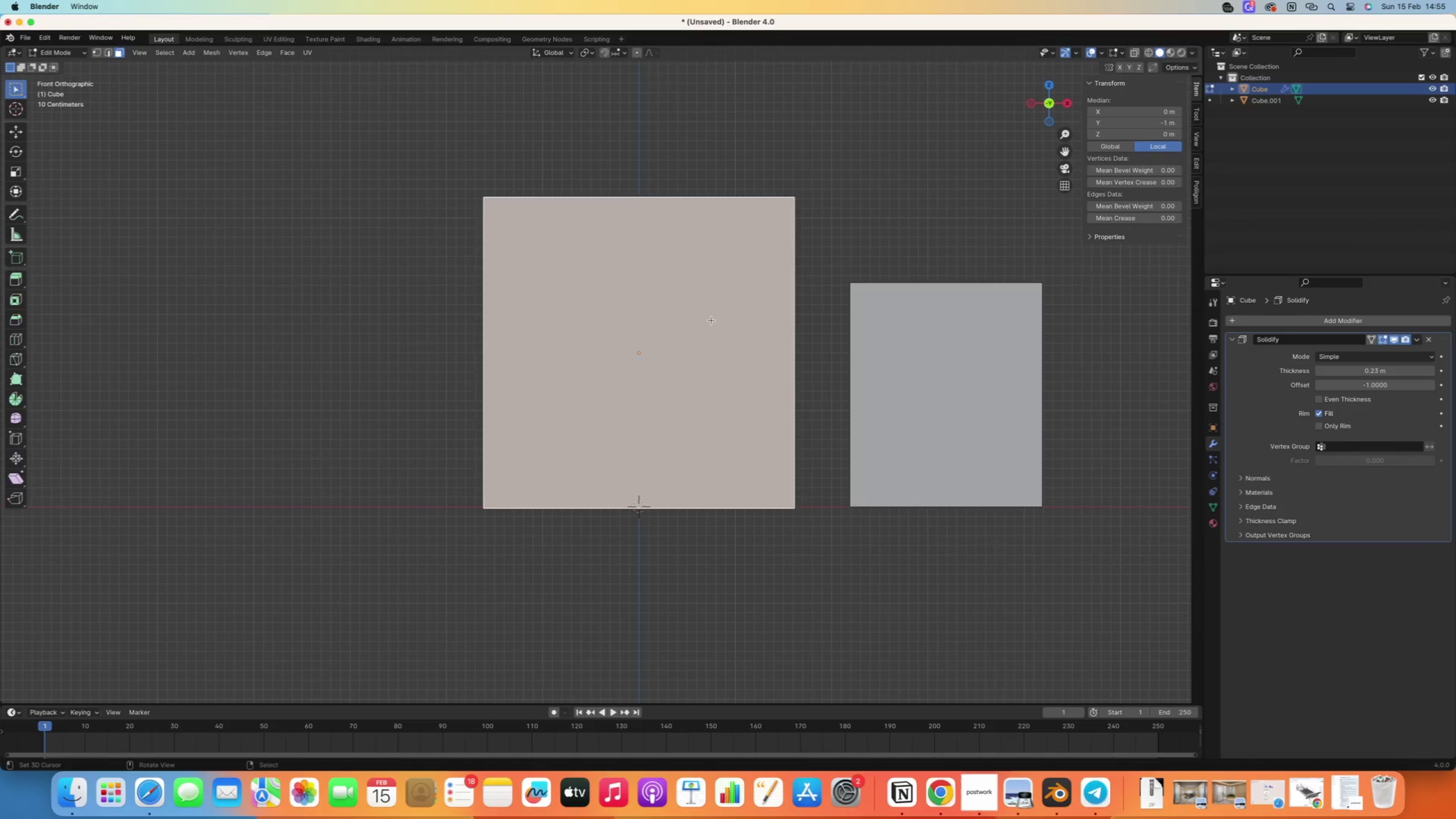 
key(Tab)
 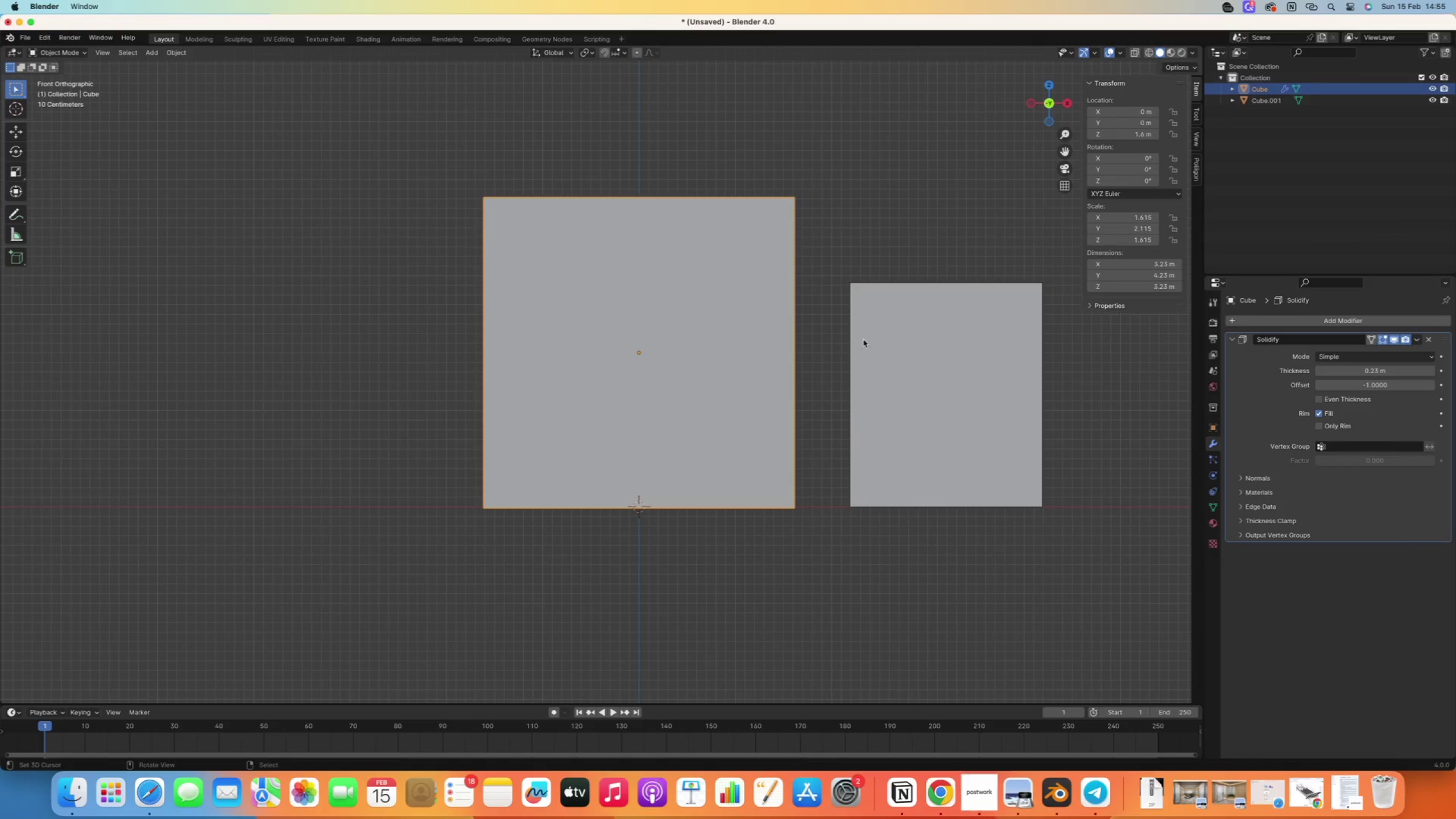 
right_click([867, 340])
 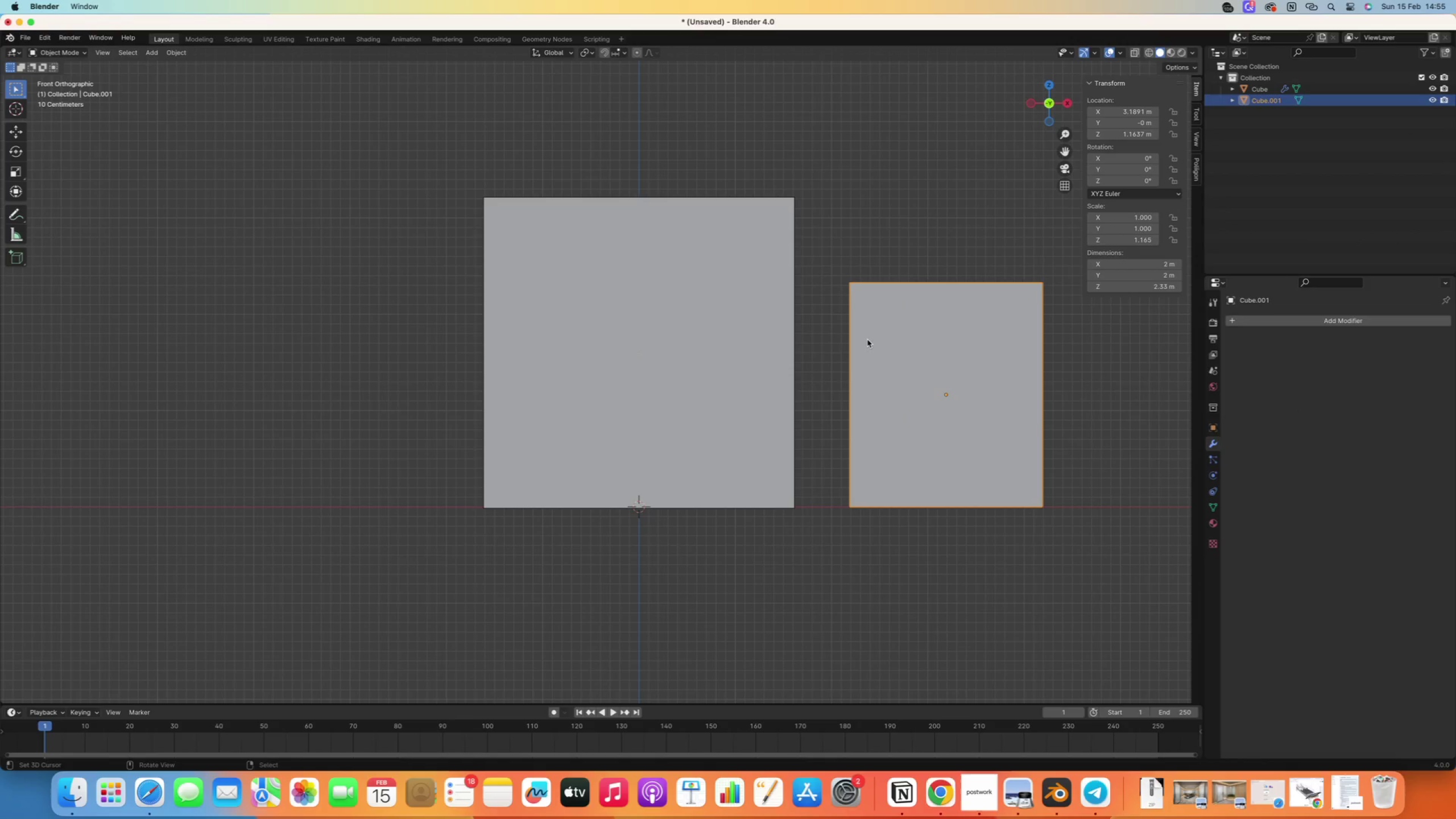 
key(G)
 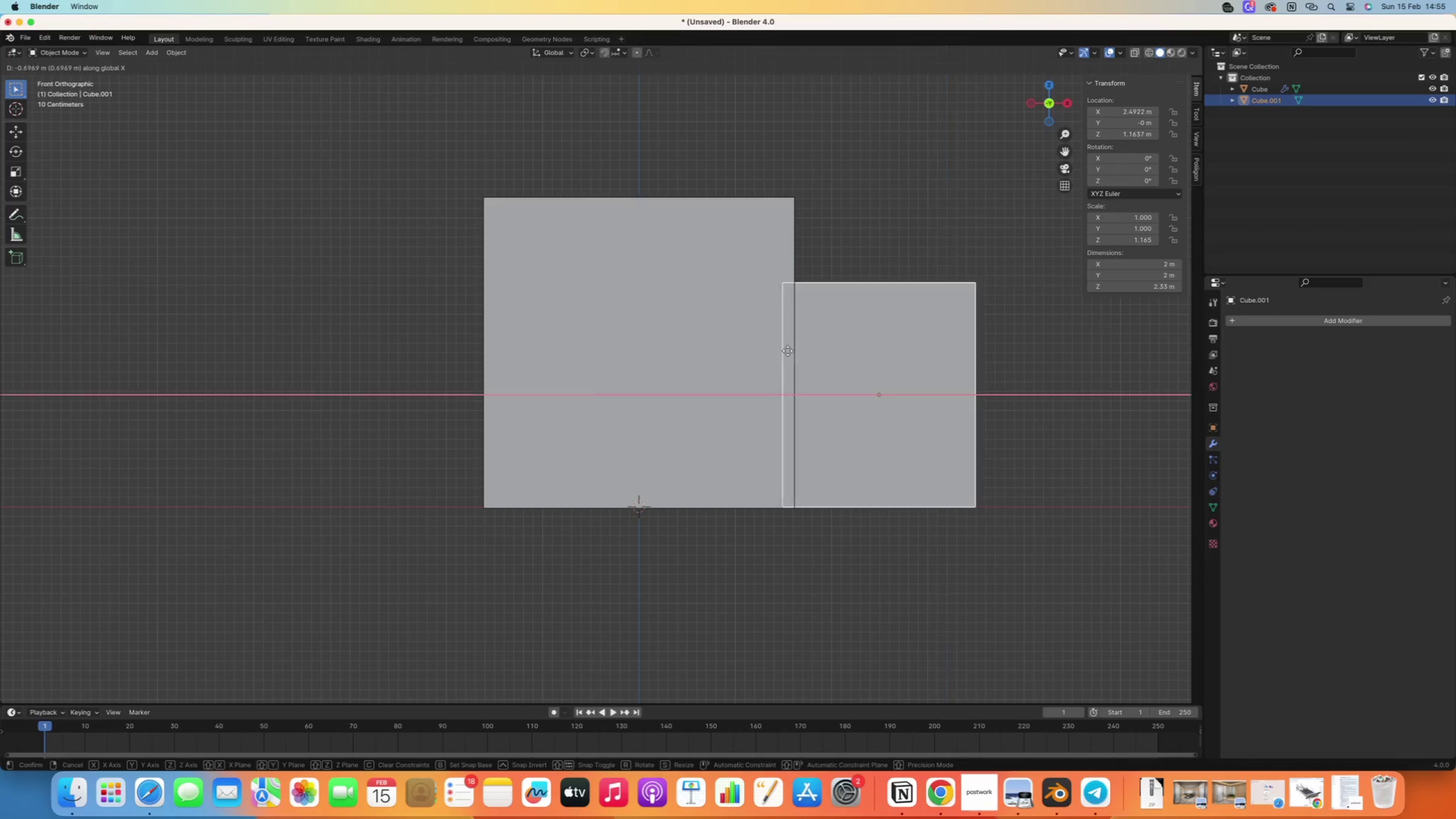 
type(yzx)
 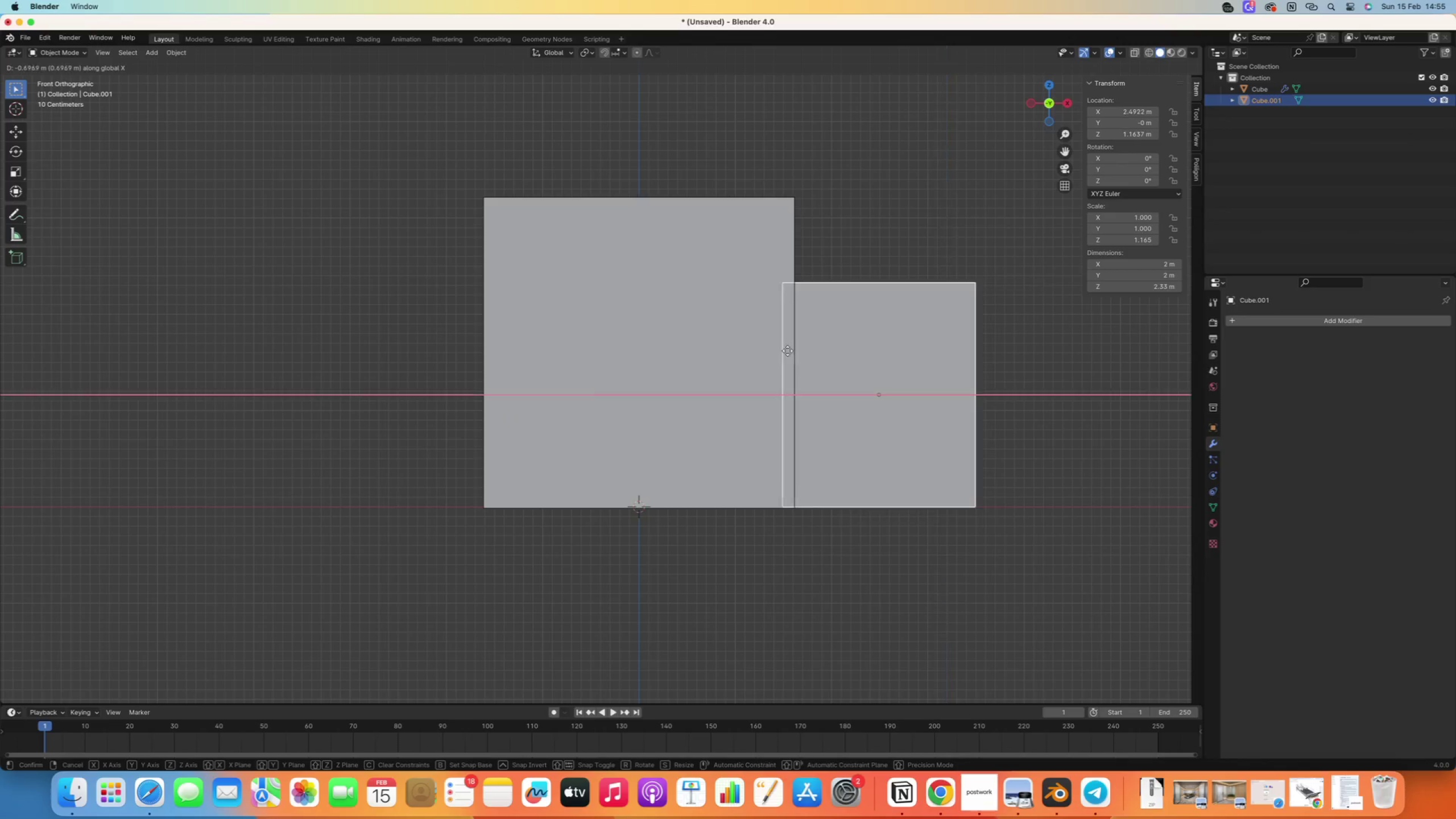 
left_click([734, 357])
 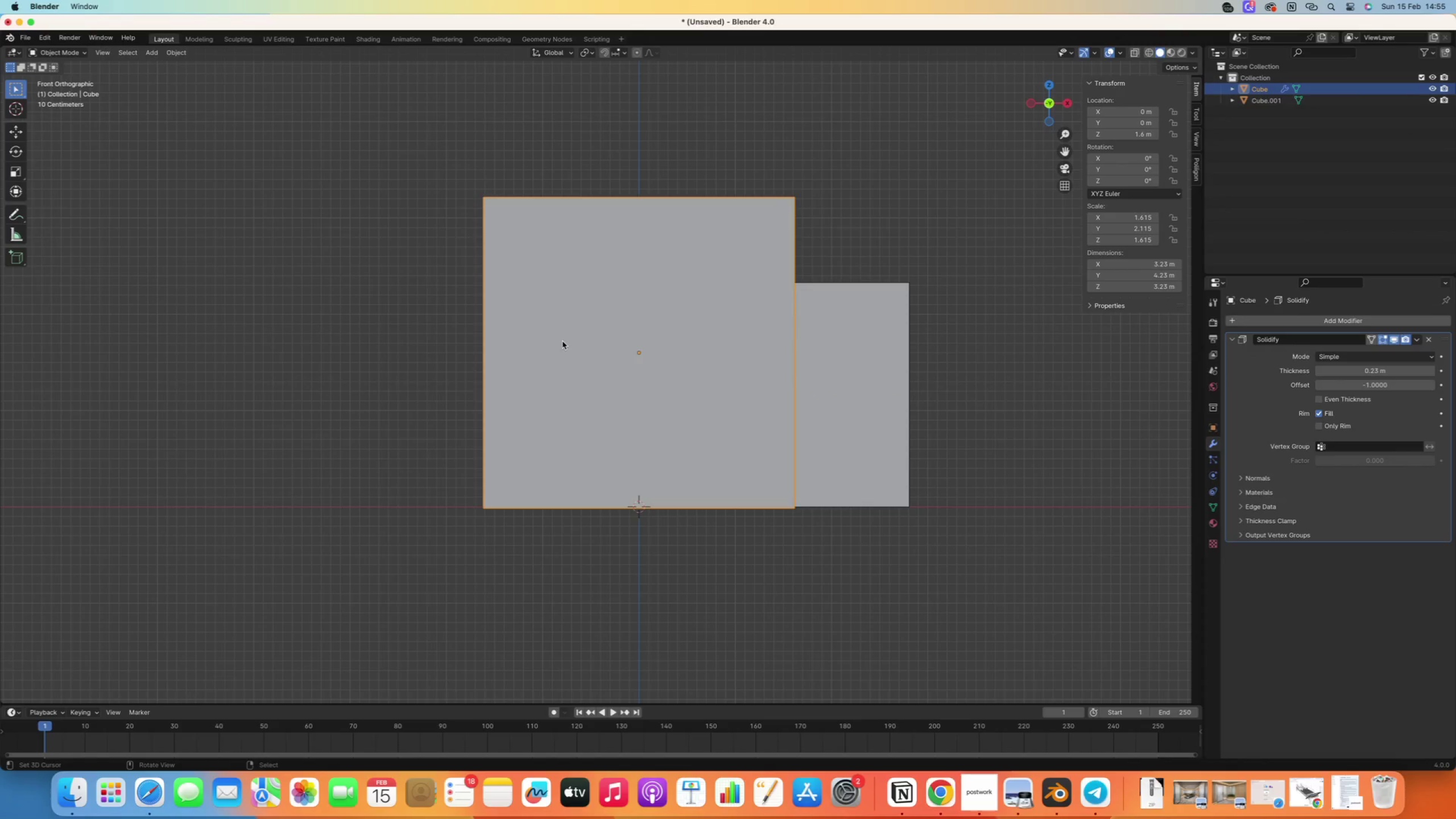 
hold_key(key=ControlLeft, duration=0.47)
 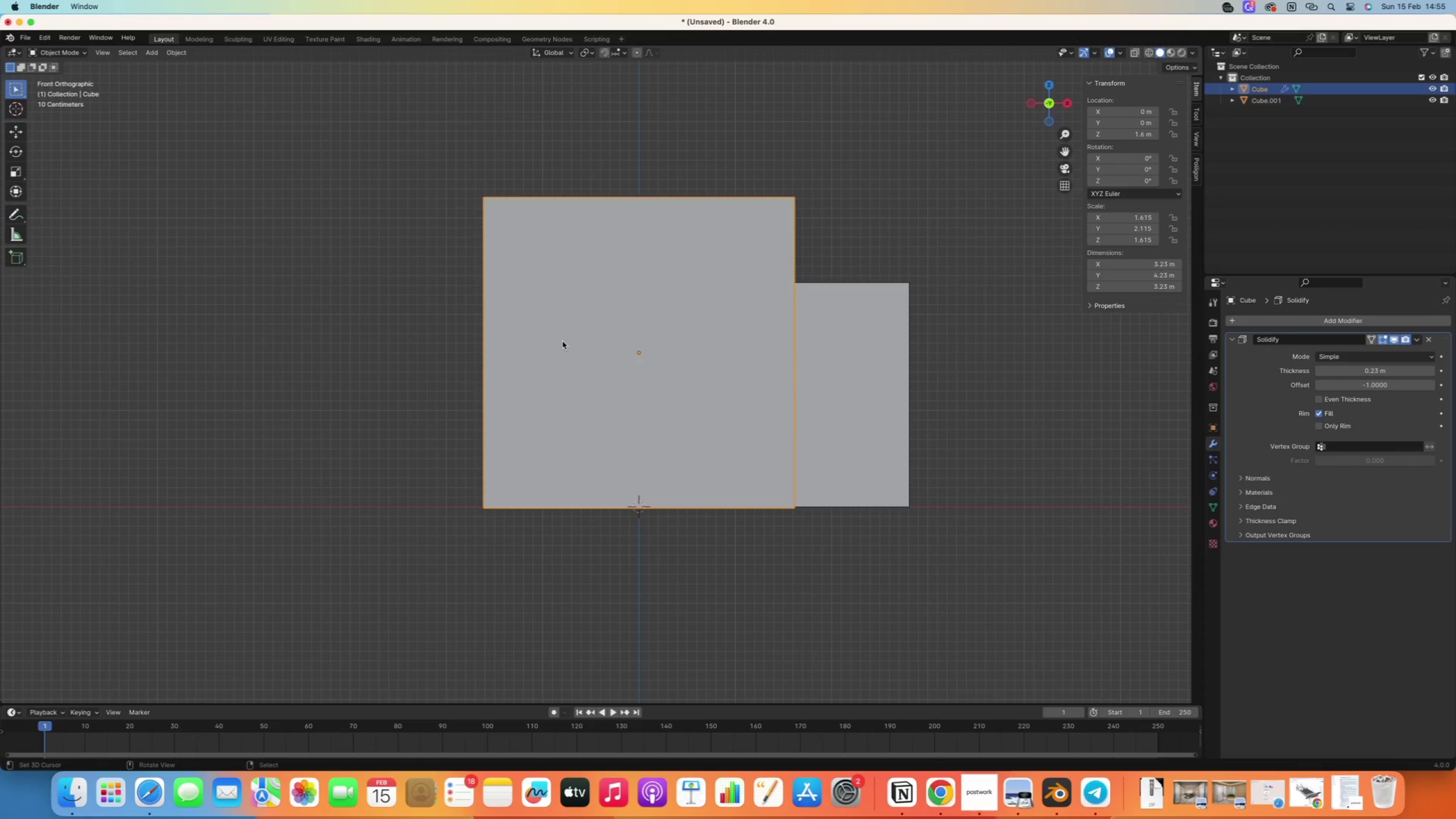 
key(Tab)
 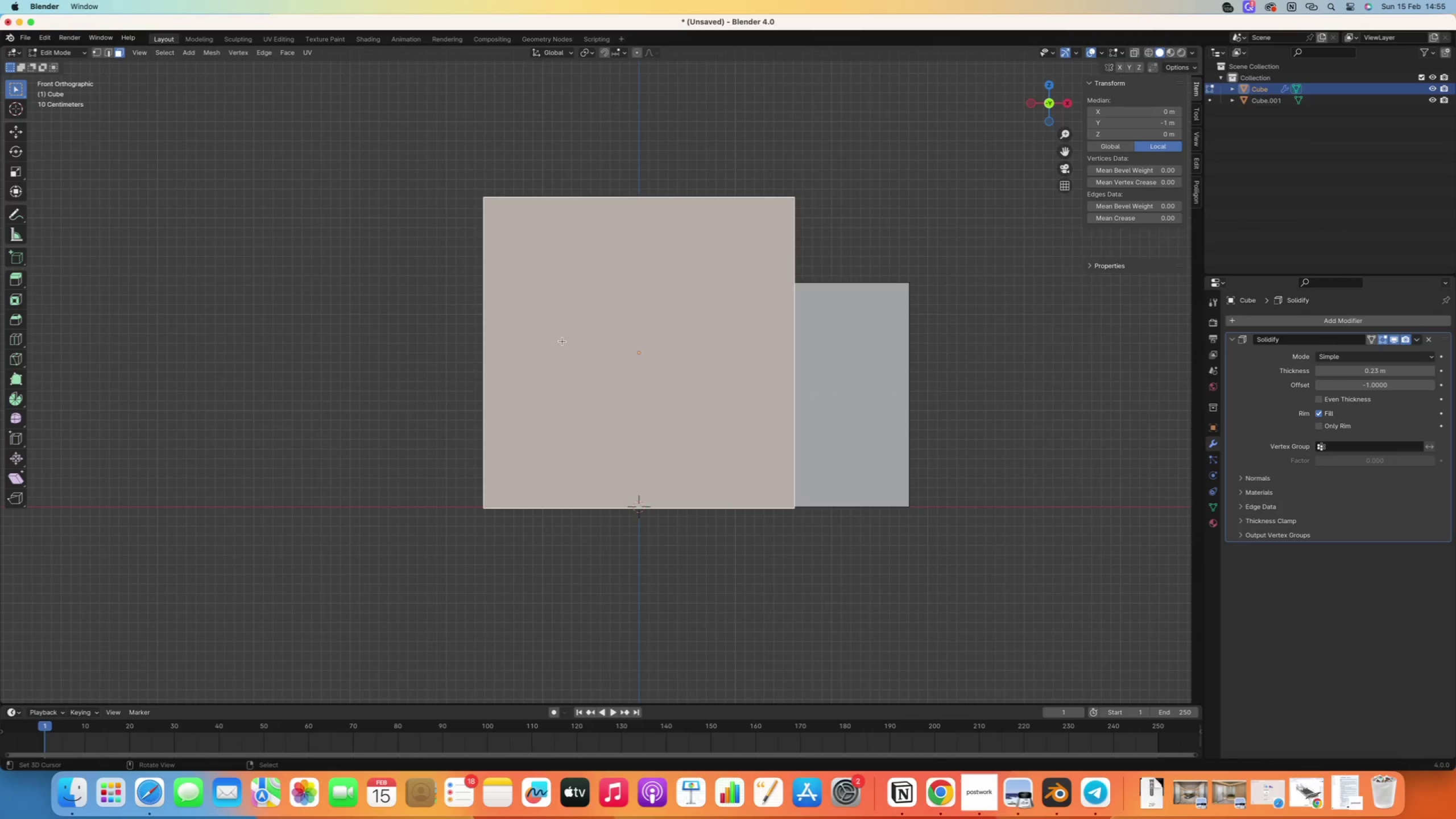 
key(Control+R)
 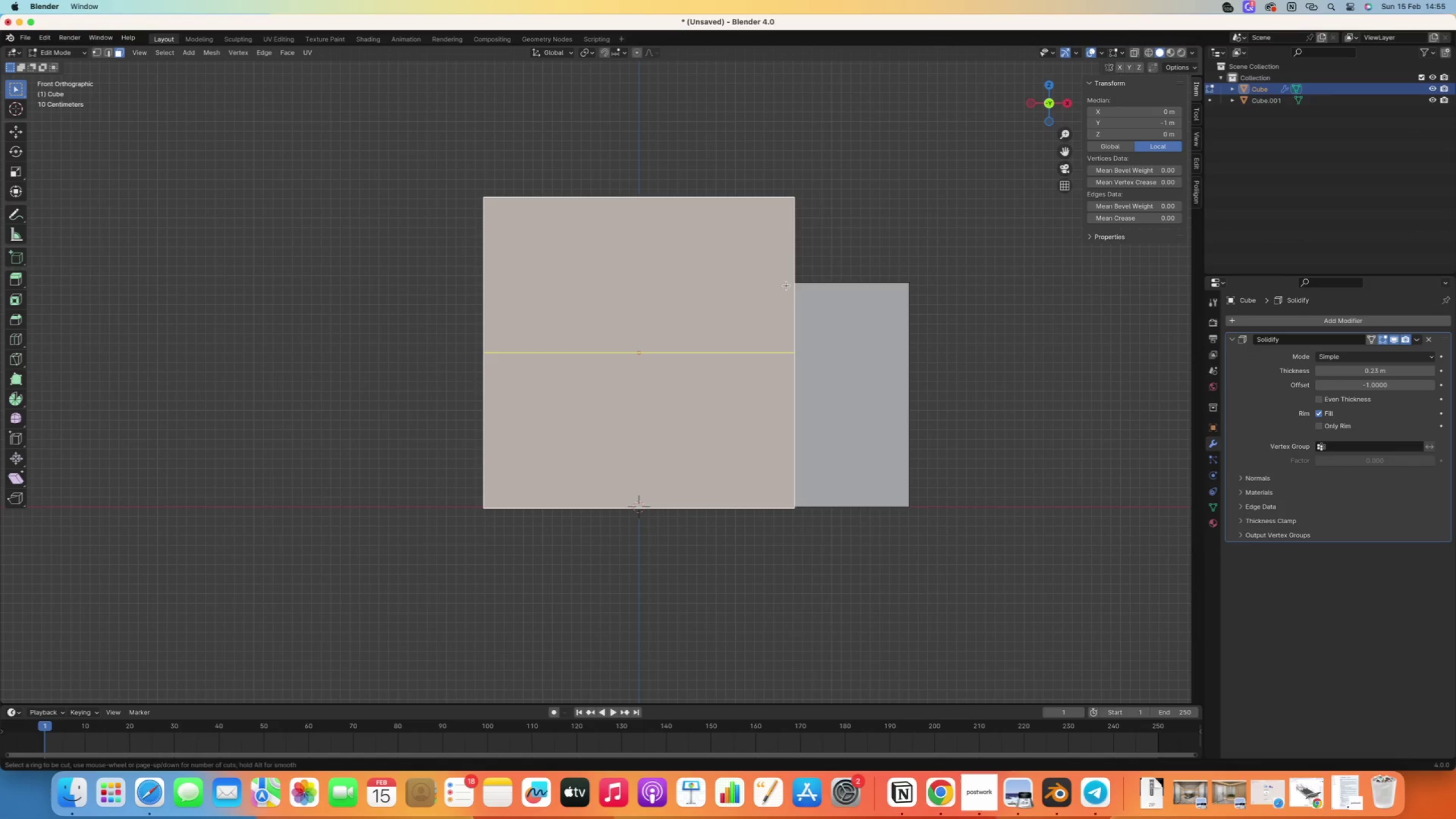 
left_click([787, 286])
 